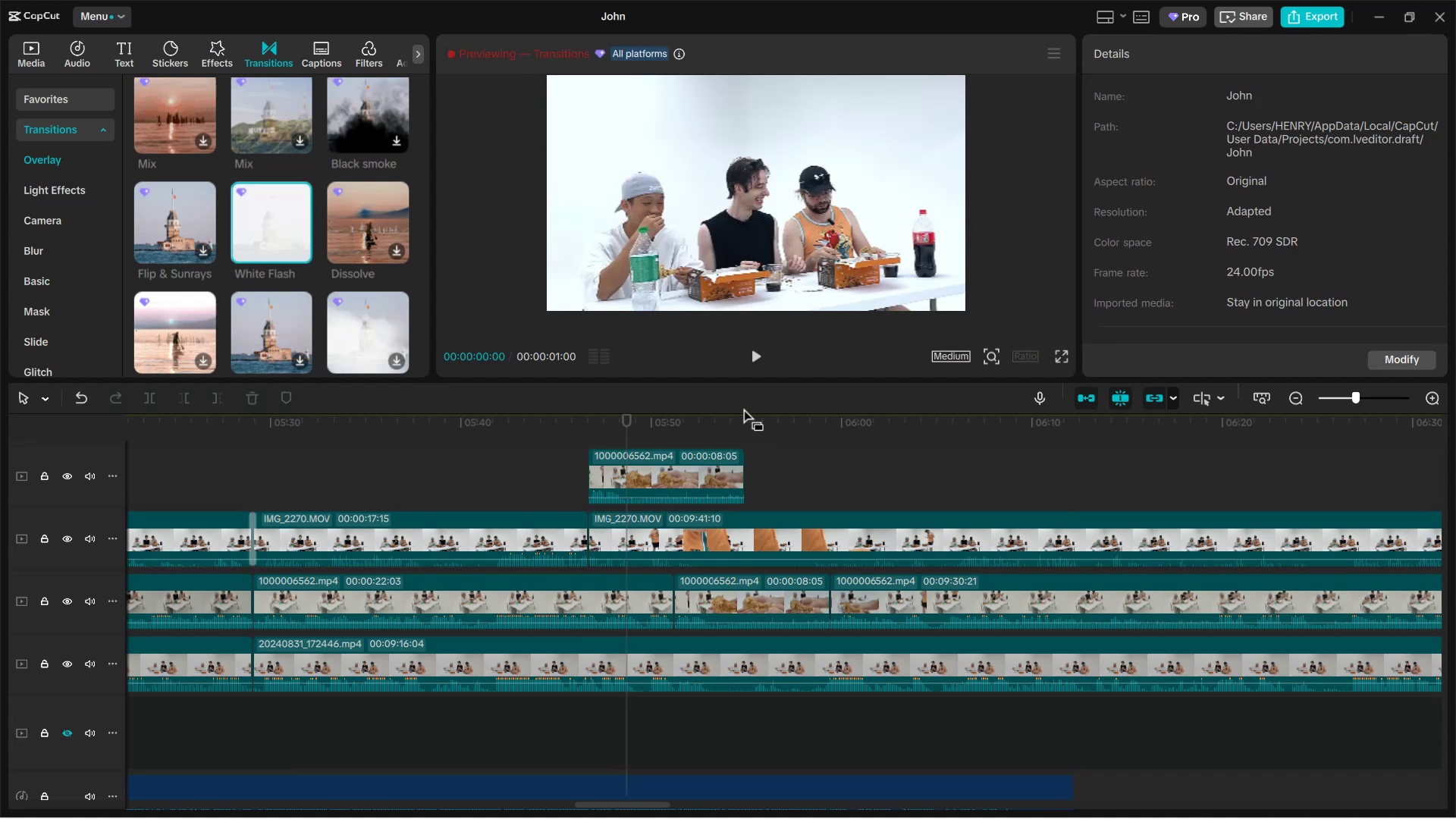 
wait(7.45)
 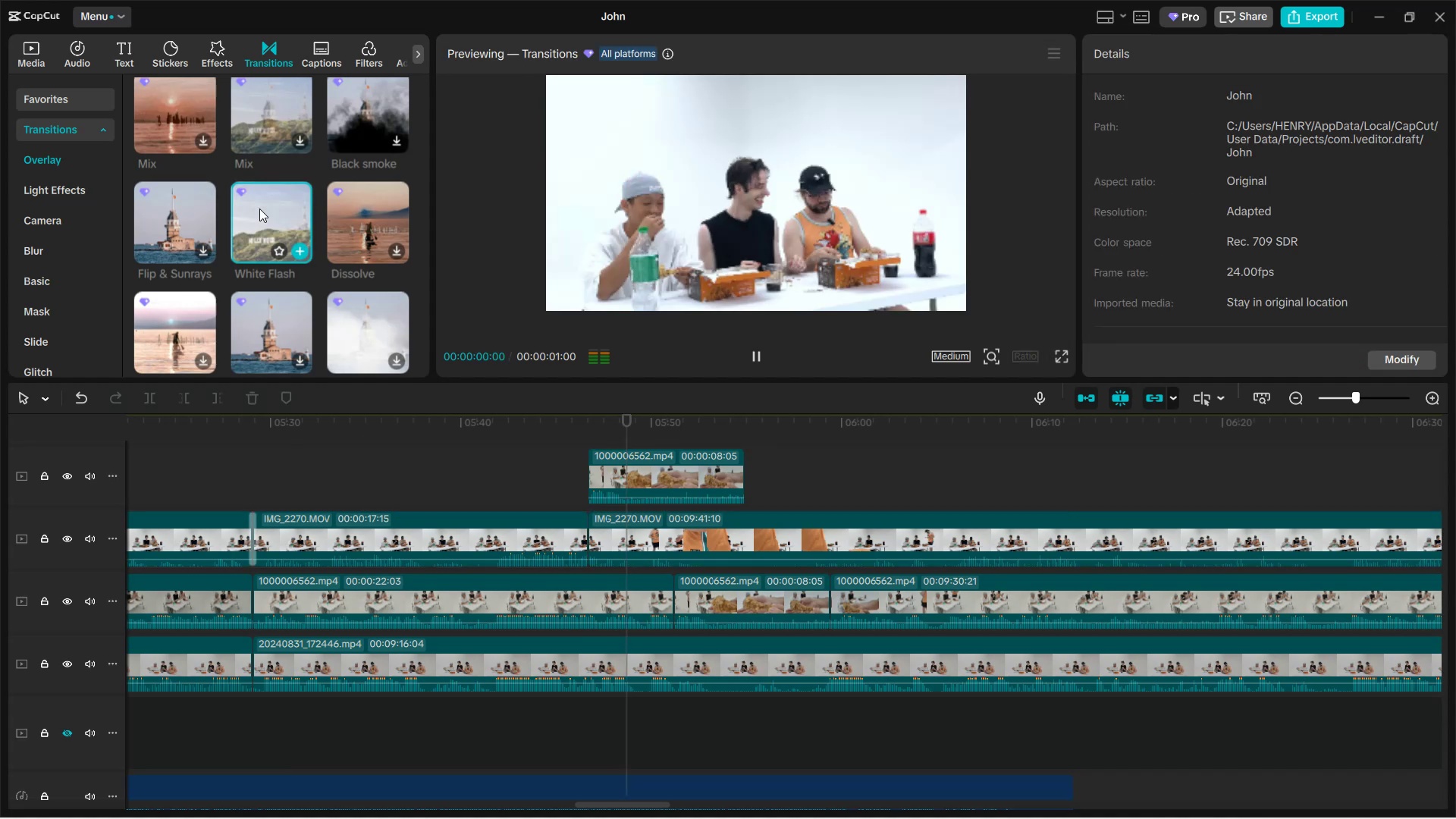 
left_click([299, 248])
 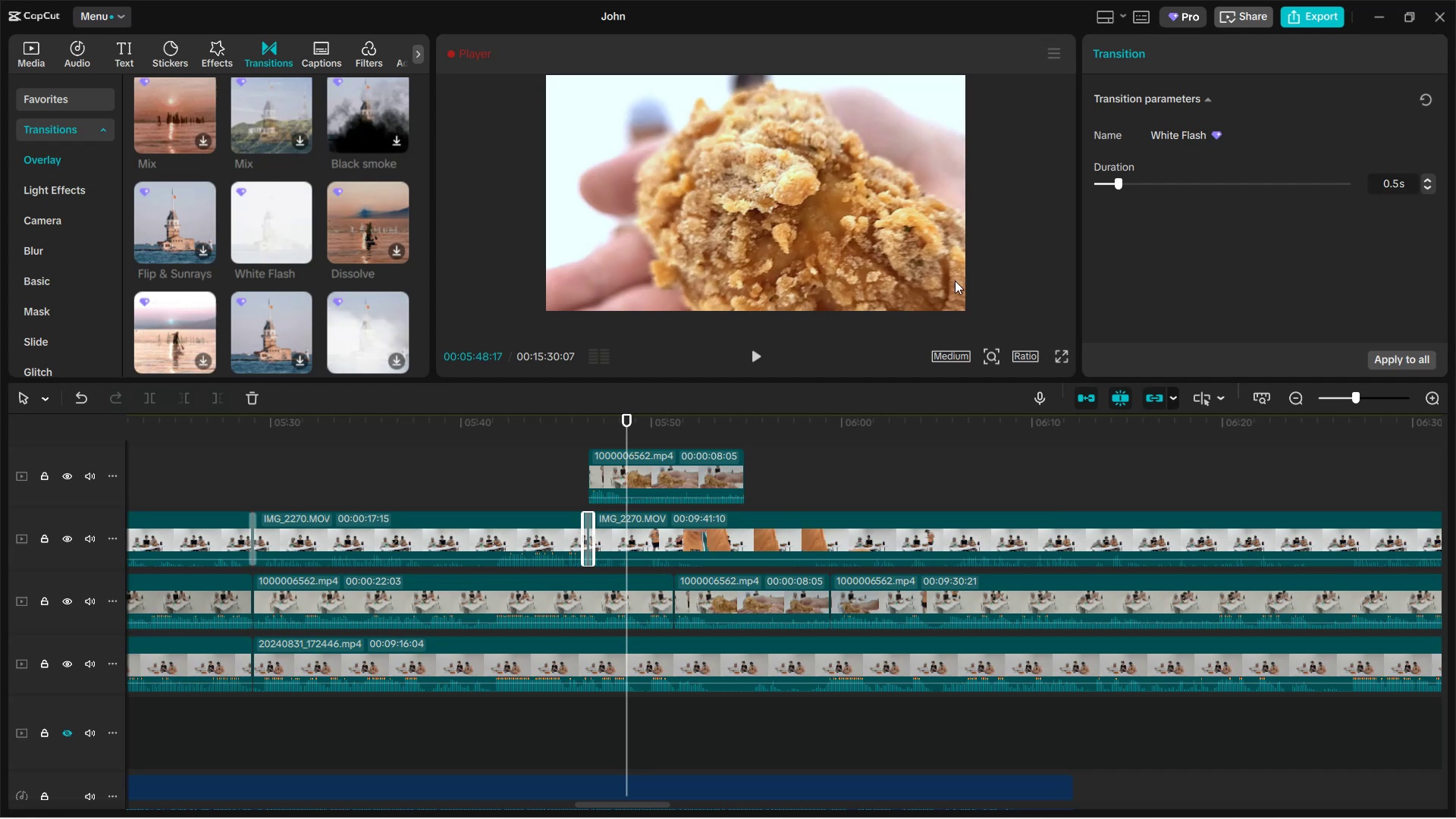 
left_click([703, 463])
 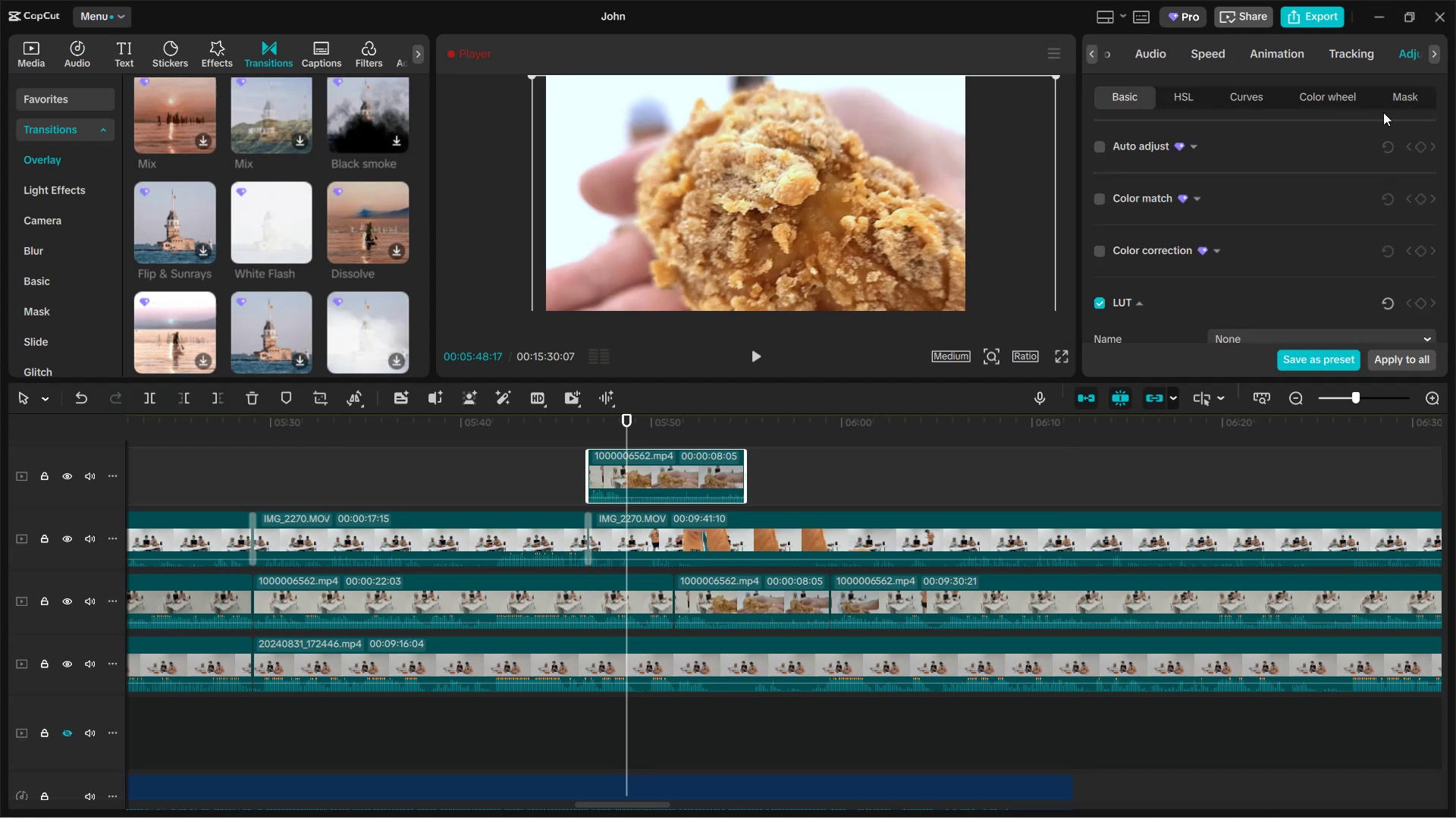 
left_click([1407, 96])
 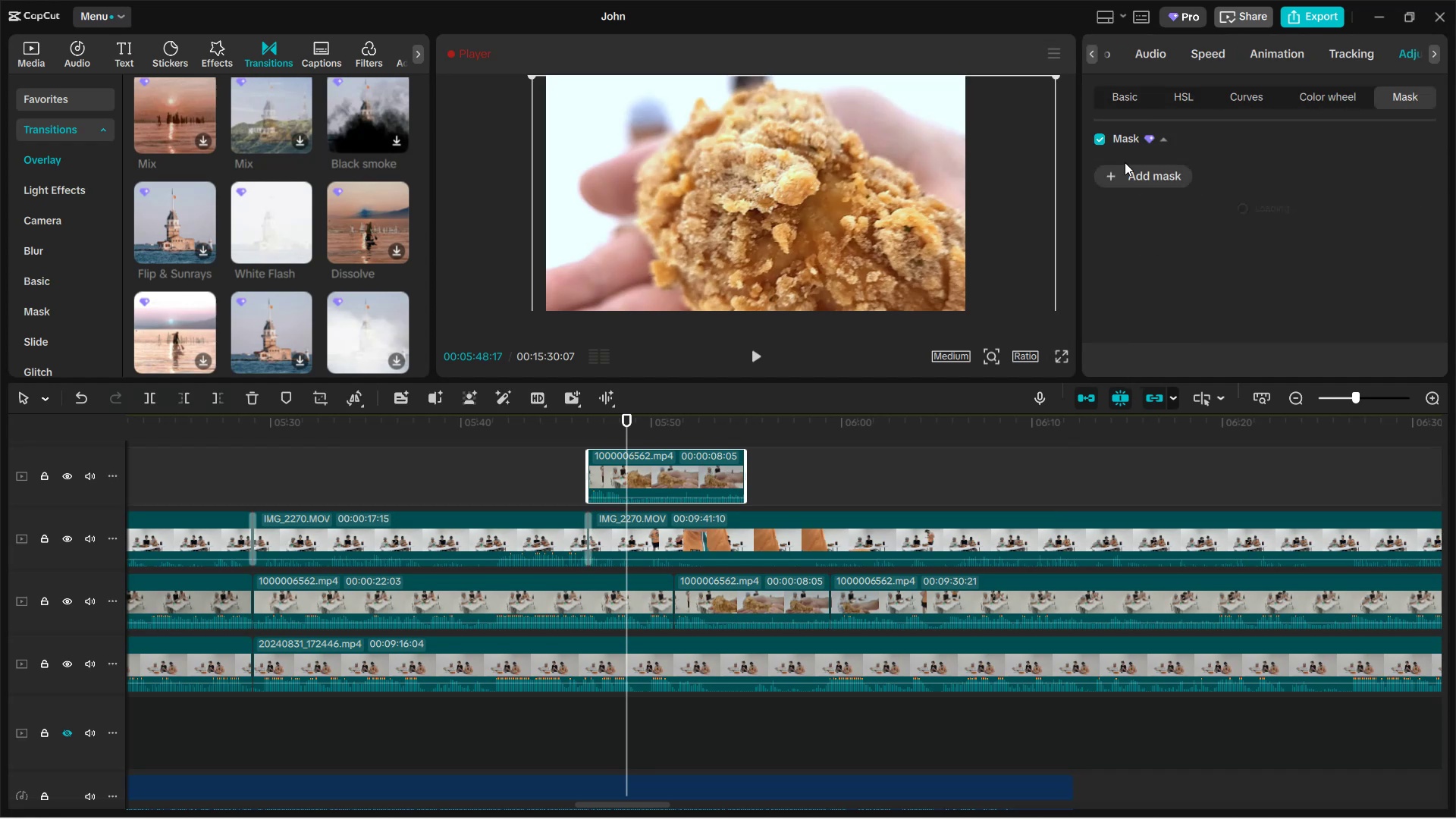 
left_click([1128, 178])
 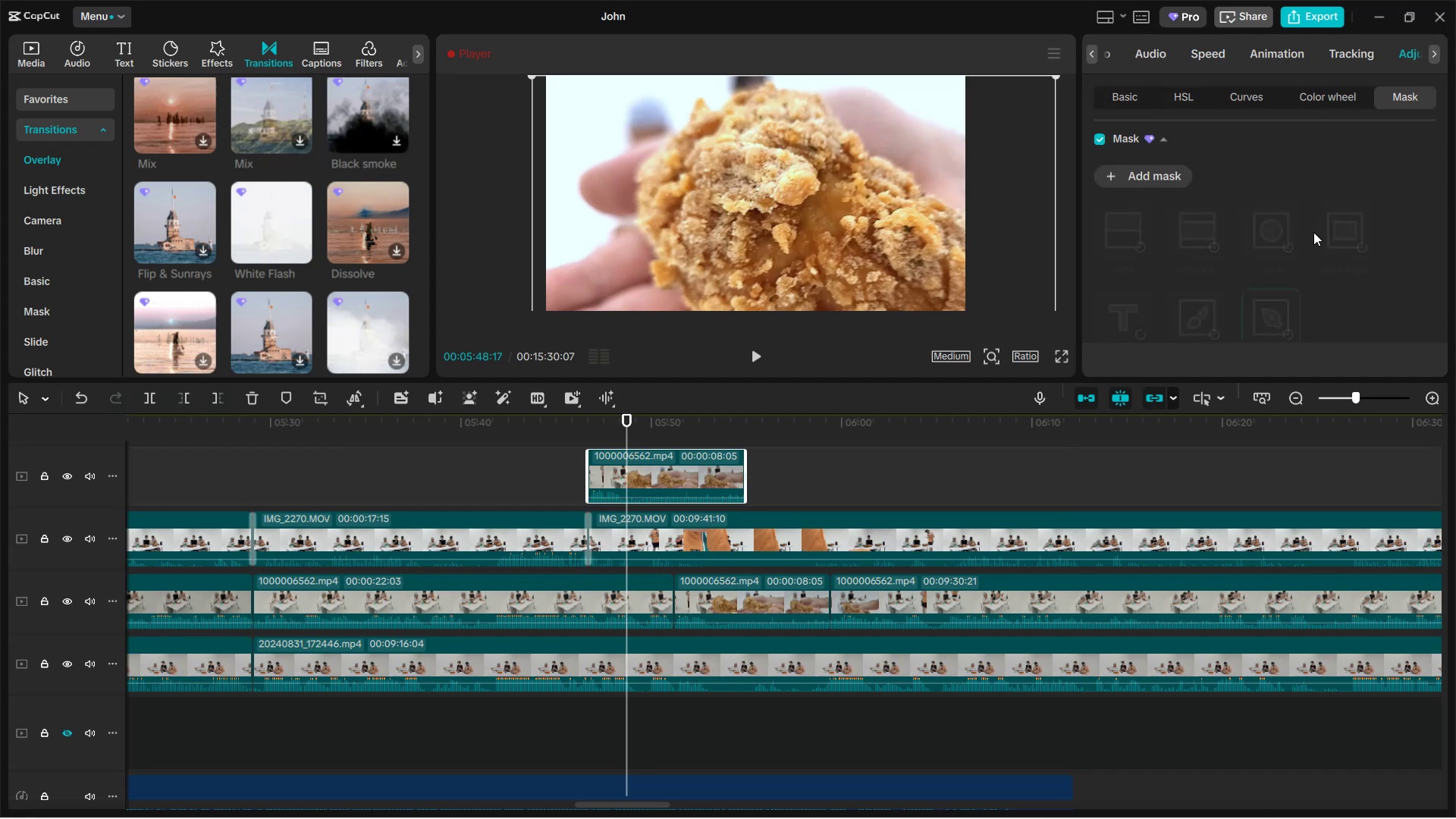 
scroll: coordinate [1283, 265], scroll_direction: down, amount: 3.0
 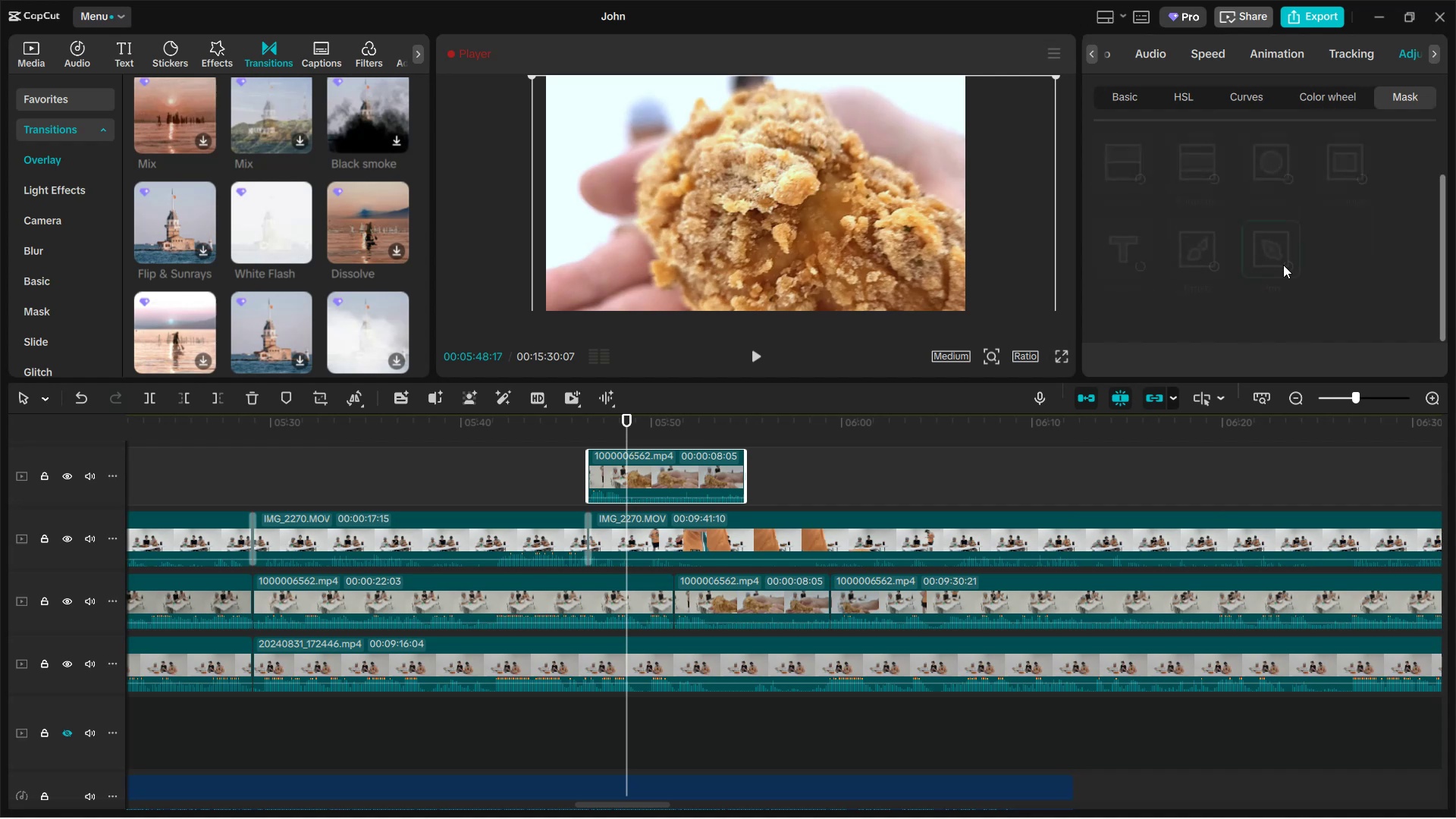 
scroll: coordinate [1209, 279], scroll_direction: up, amount: 5.0
 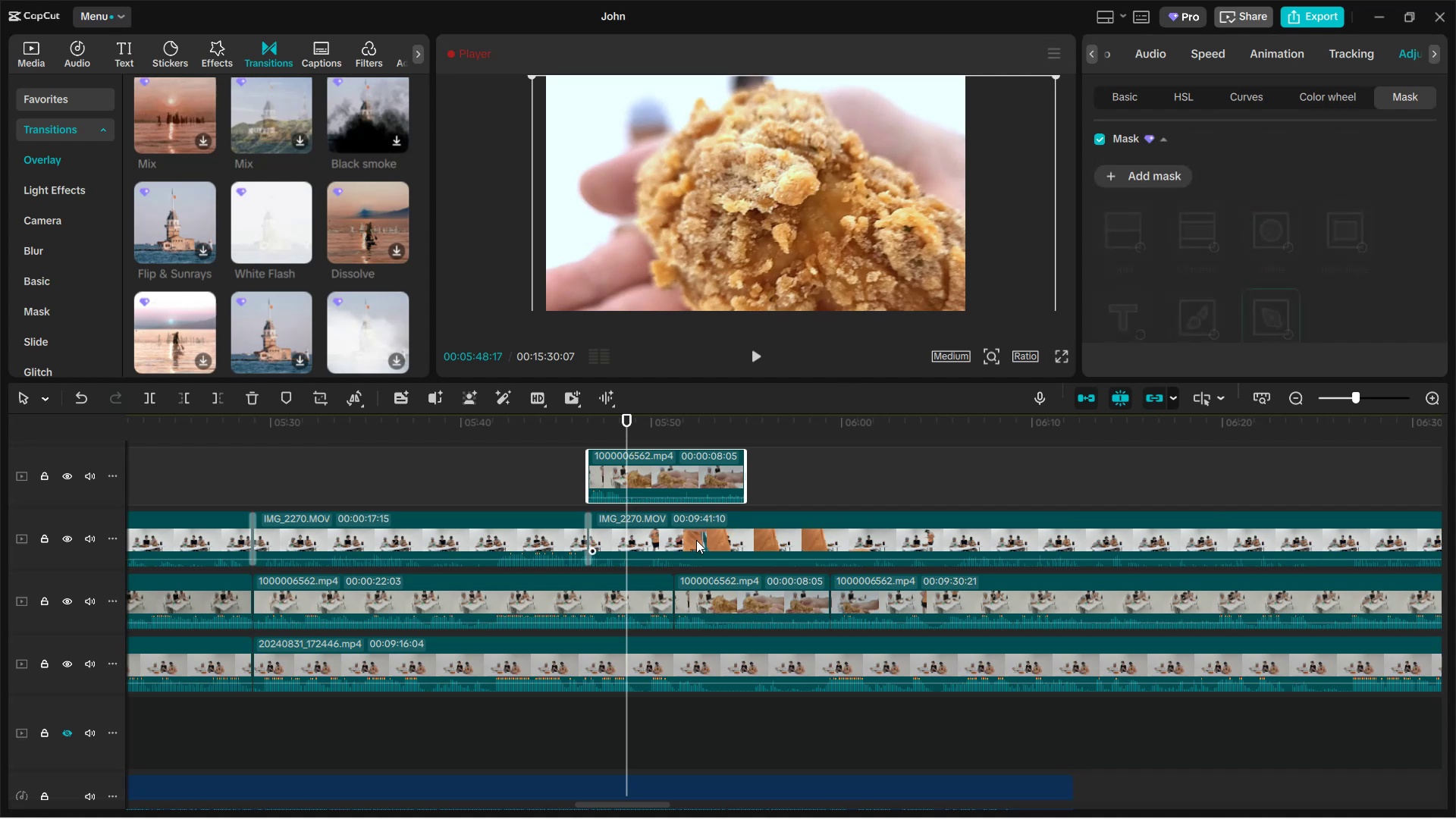 
left_click([691, 542])
 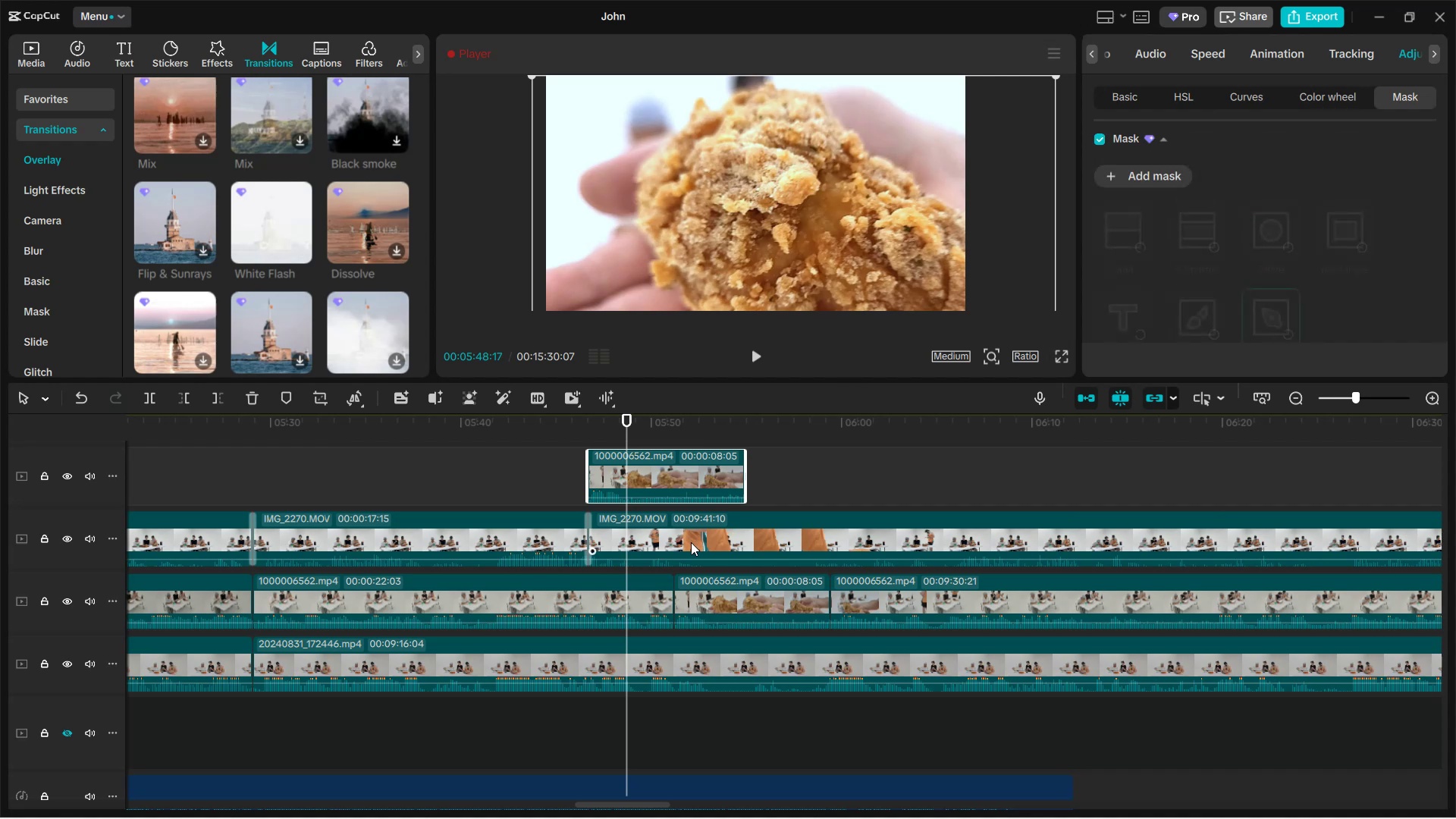 
left_click([1147, 187])
 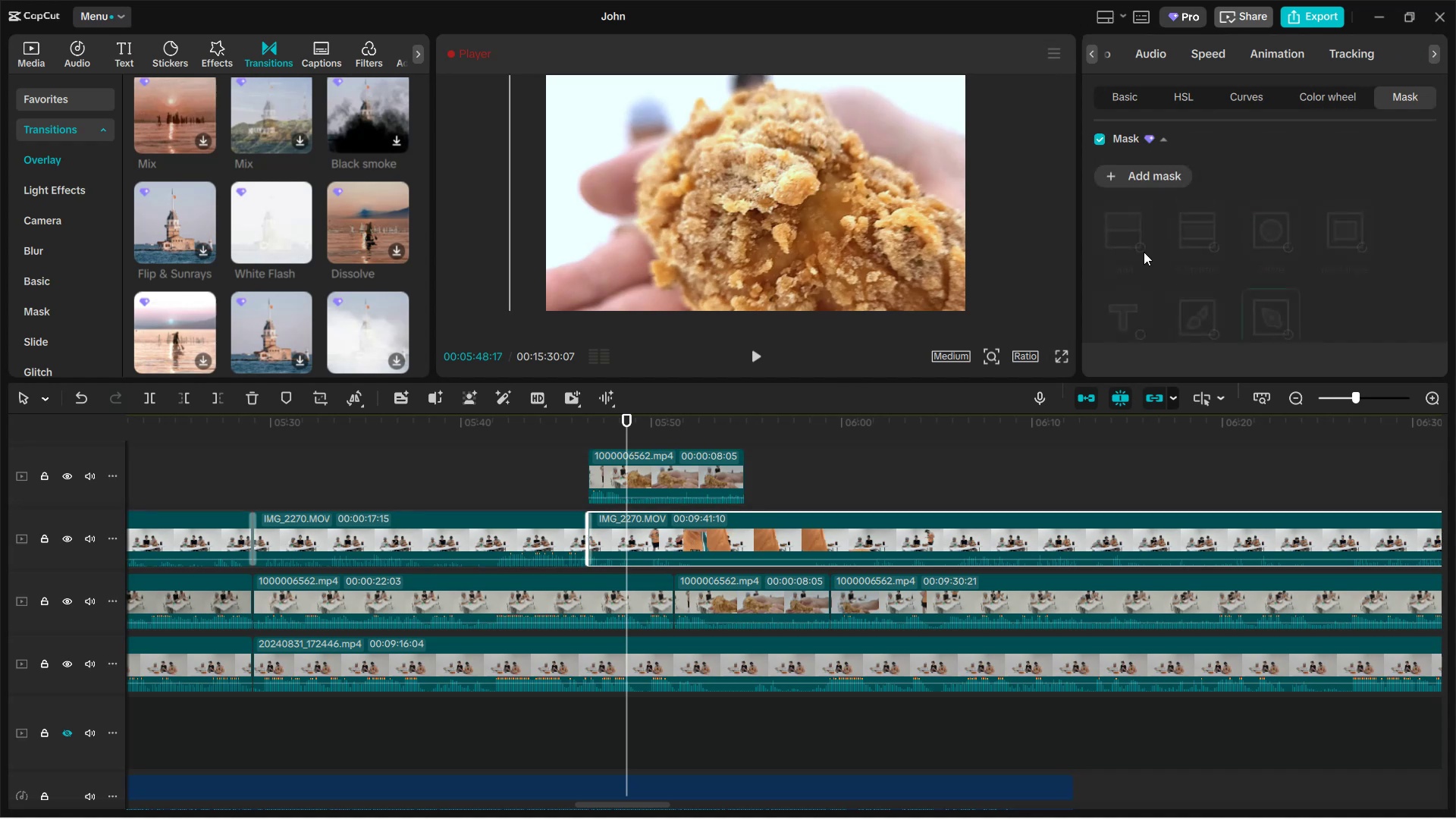 
left_click([1138, 178])
 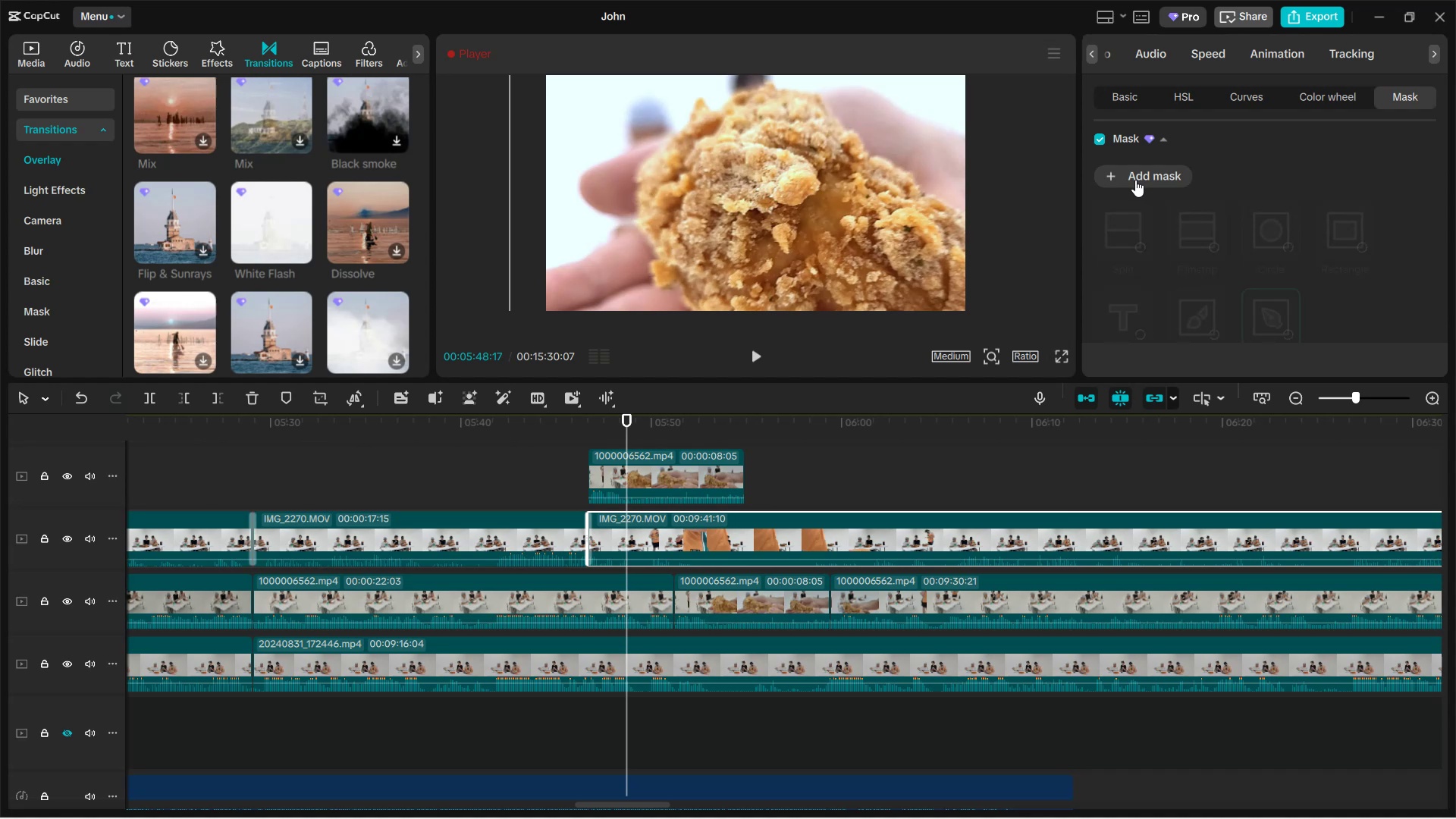 
wait(14.37)
 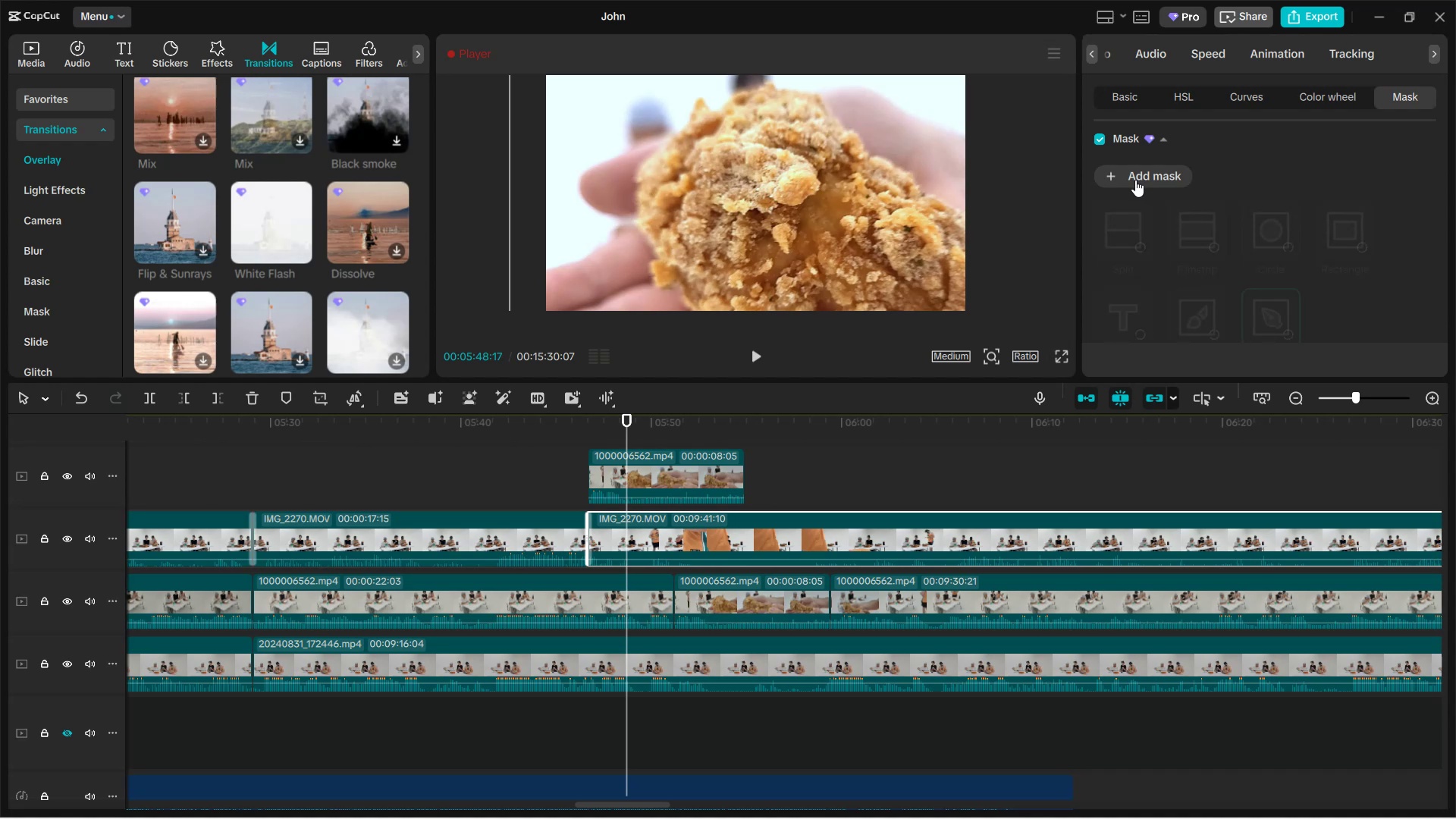 
left_click_drag(start_coordinate=[624, 430], to_coordinate=[613, 400])
 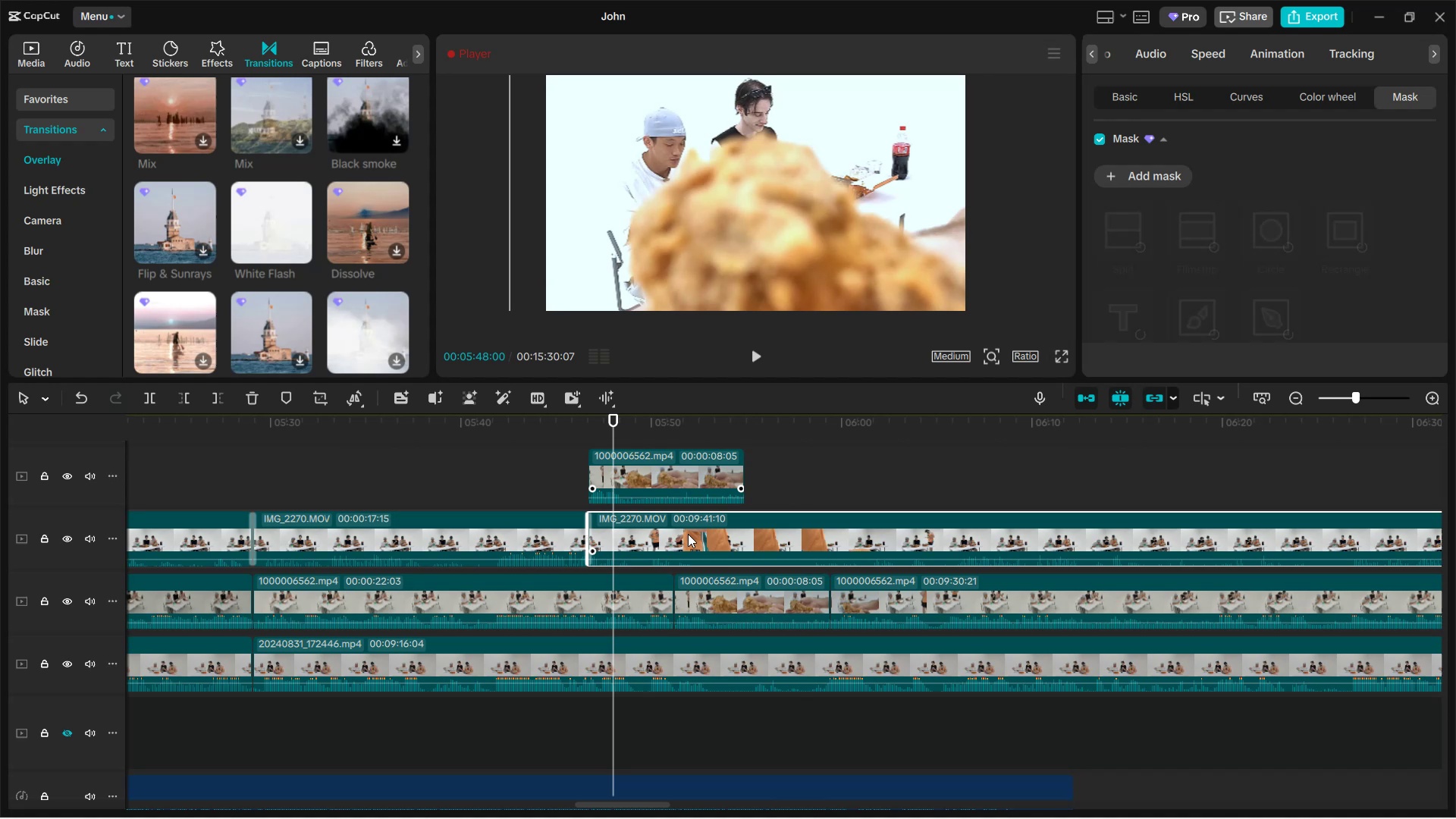 
wait(5.63)
 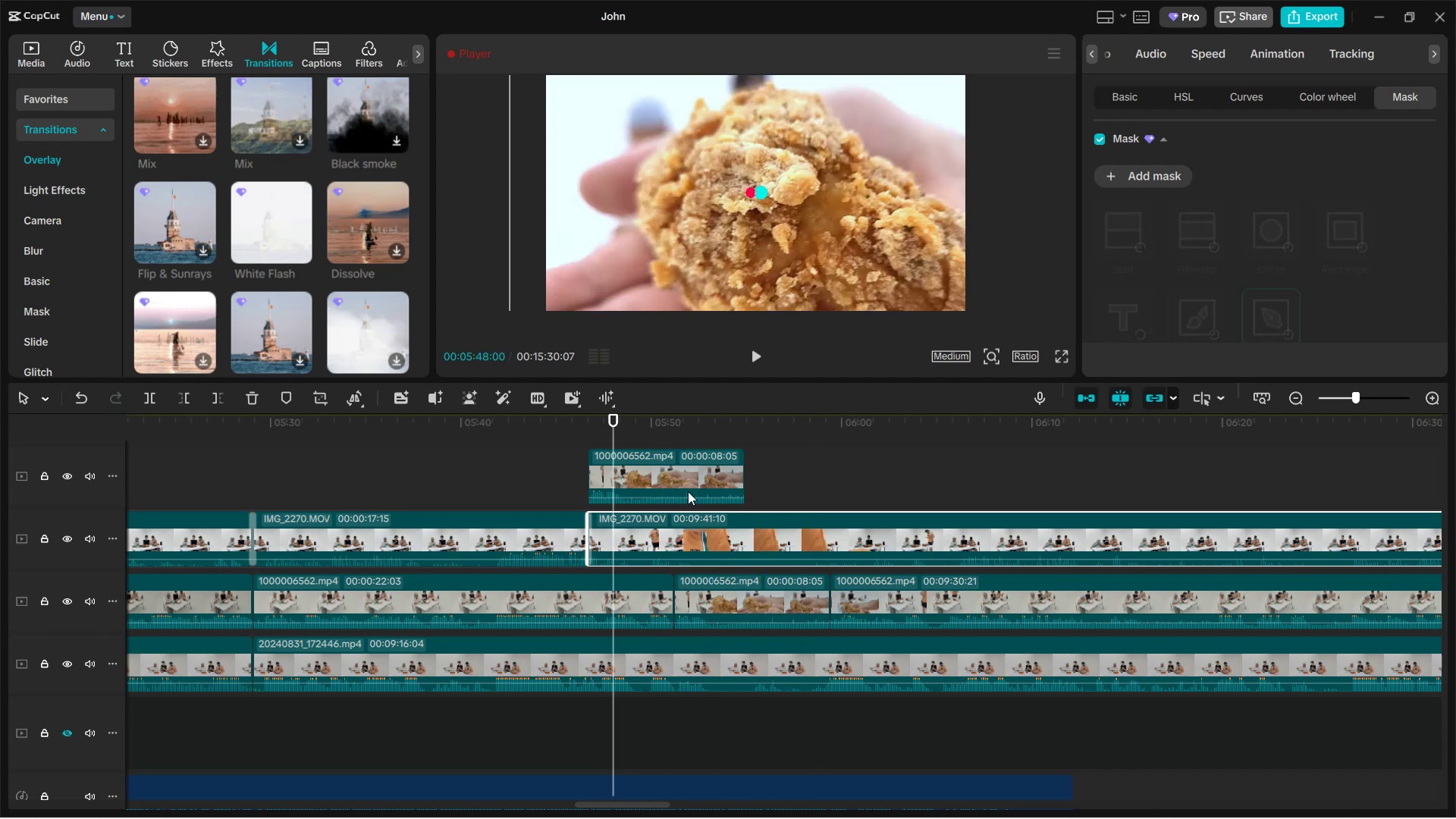 
left_click([1329, 96])
 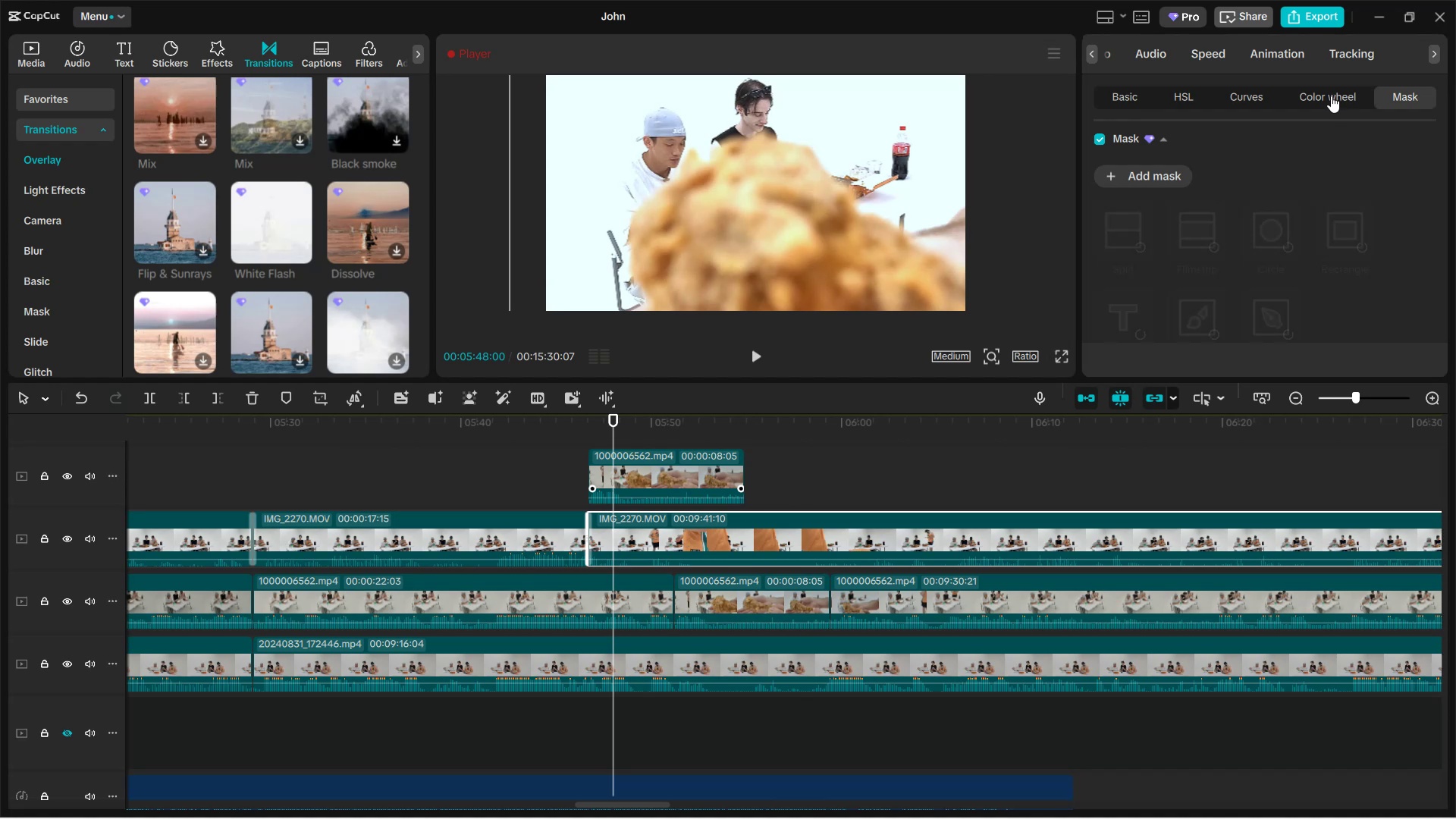 
mouse_move([1371, 116])
 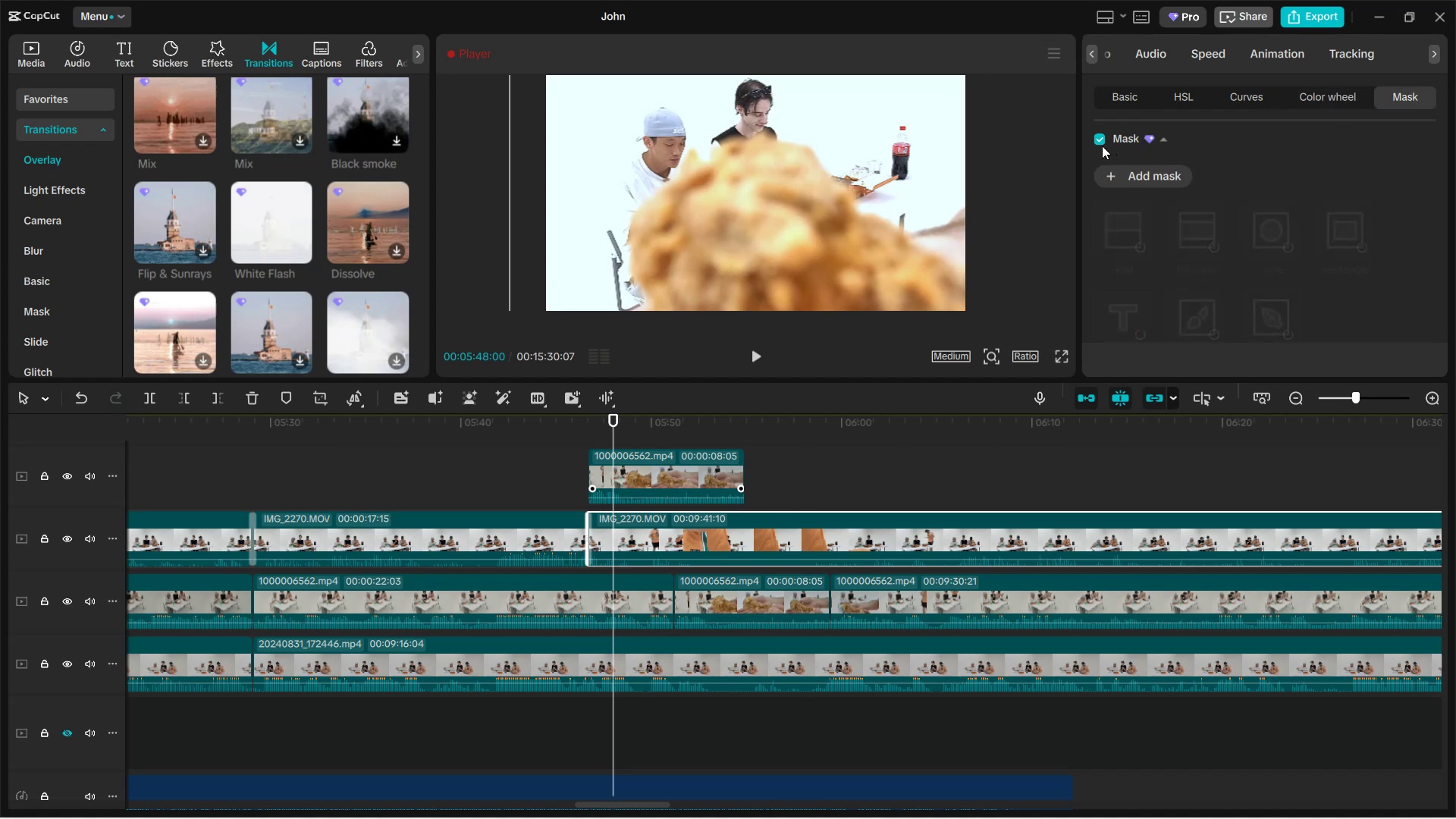 
left_click([1097, 143])
 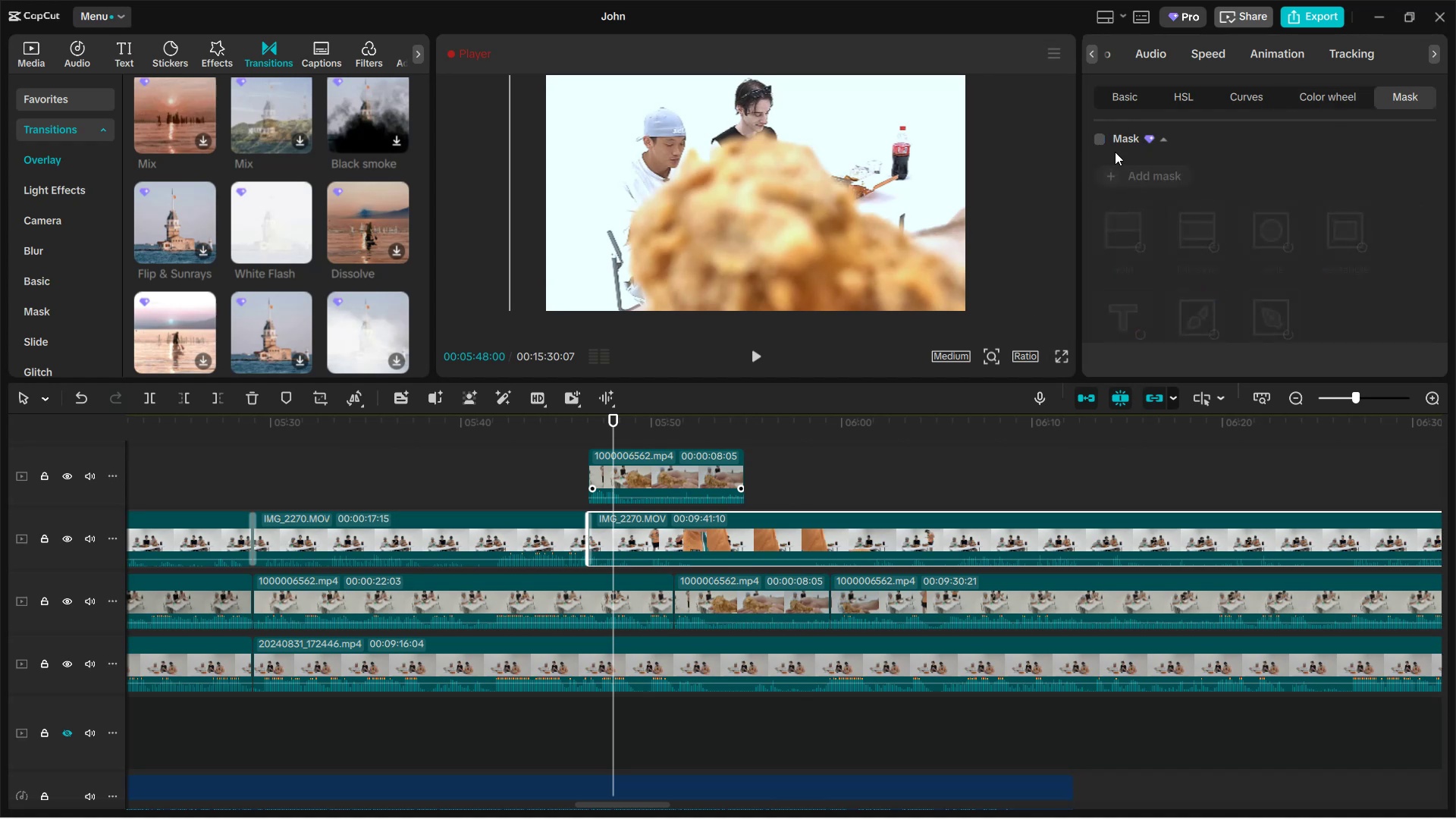 
left_click([1098, 143])
 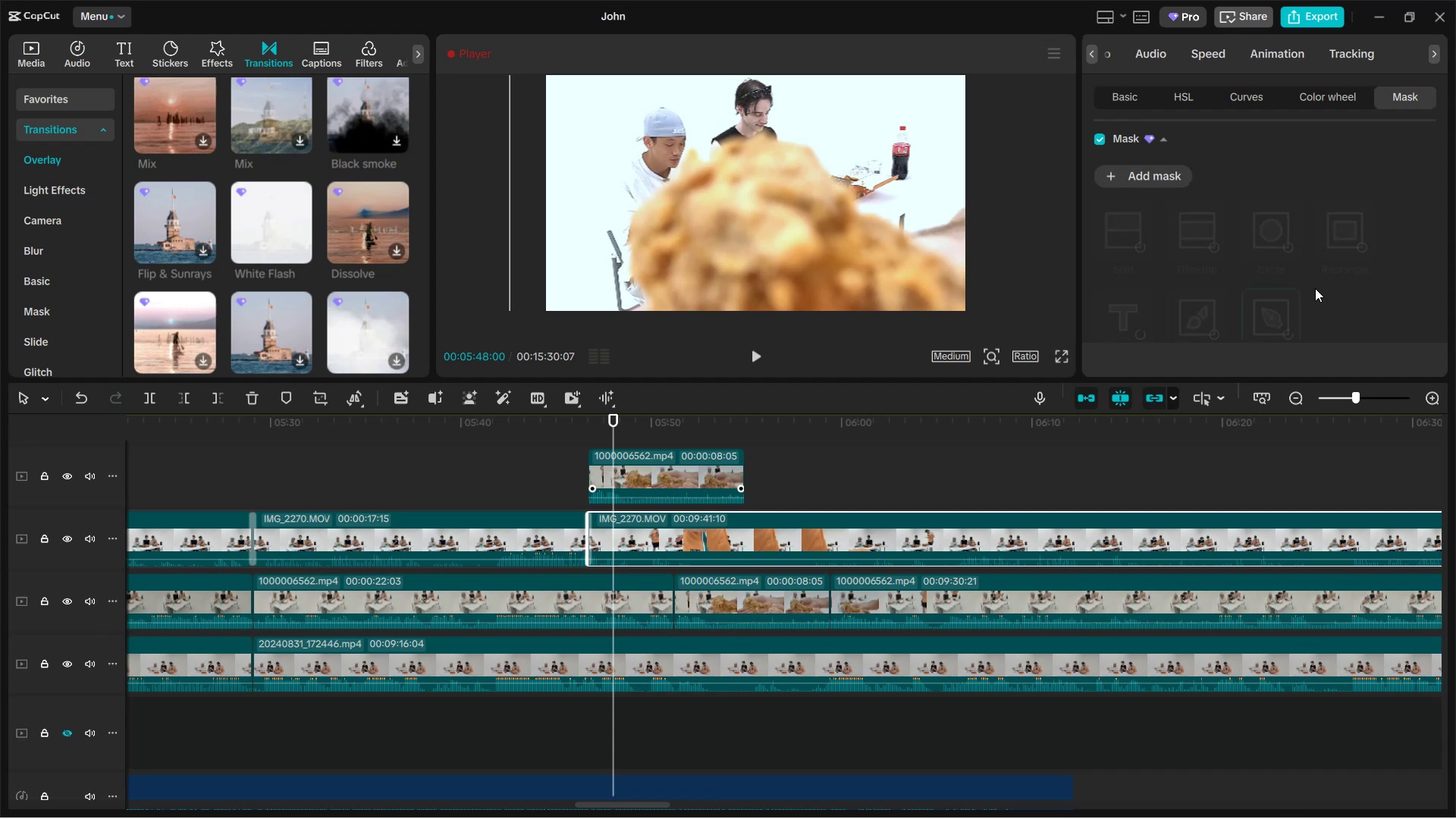 
left_click([643, 463])
 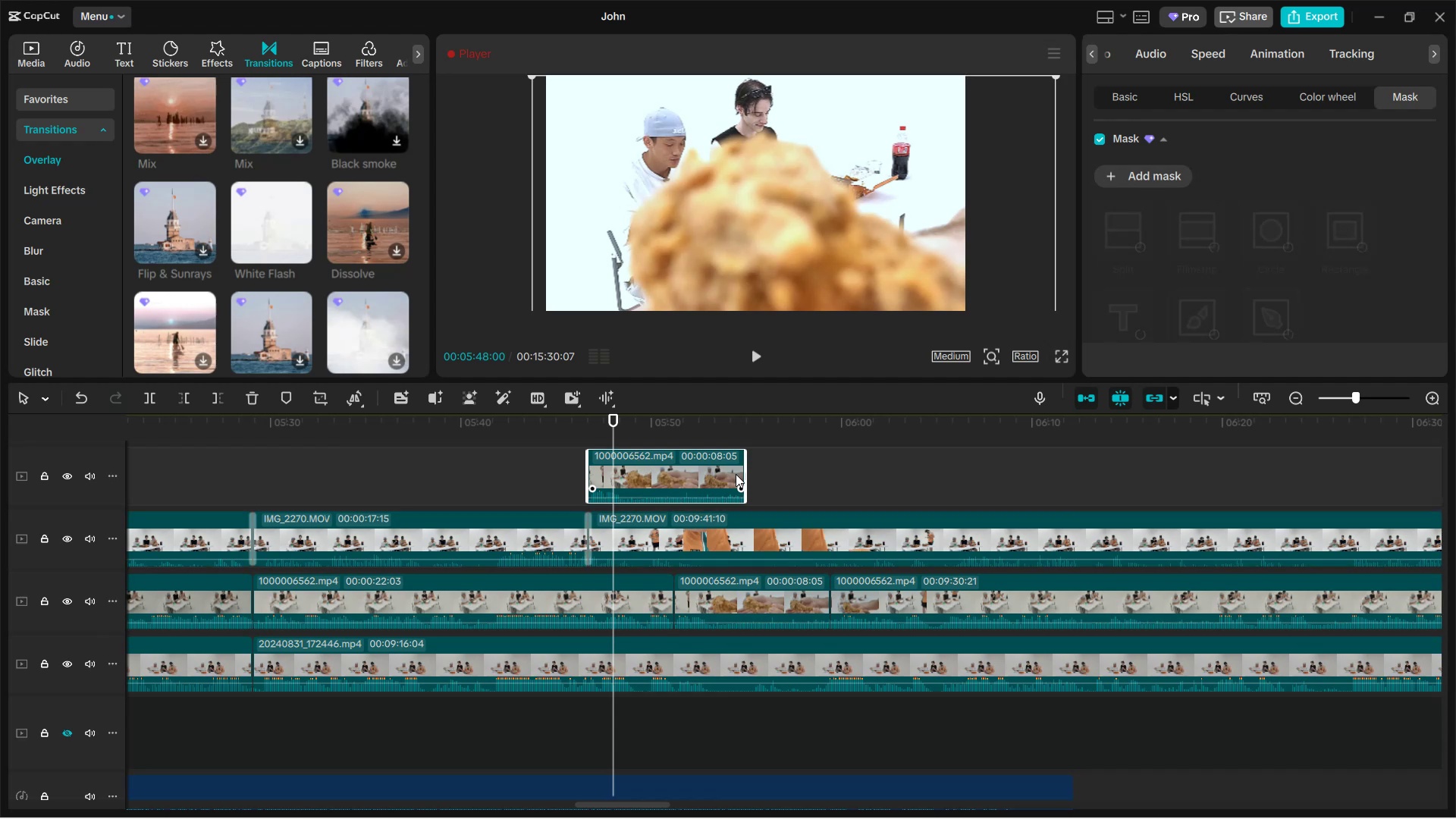 
scroll: coordinate [796, 473], scroll_direction: up, amount: 4.0
 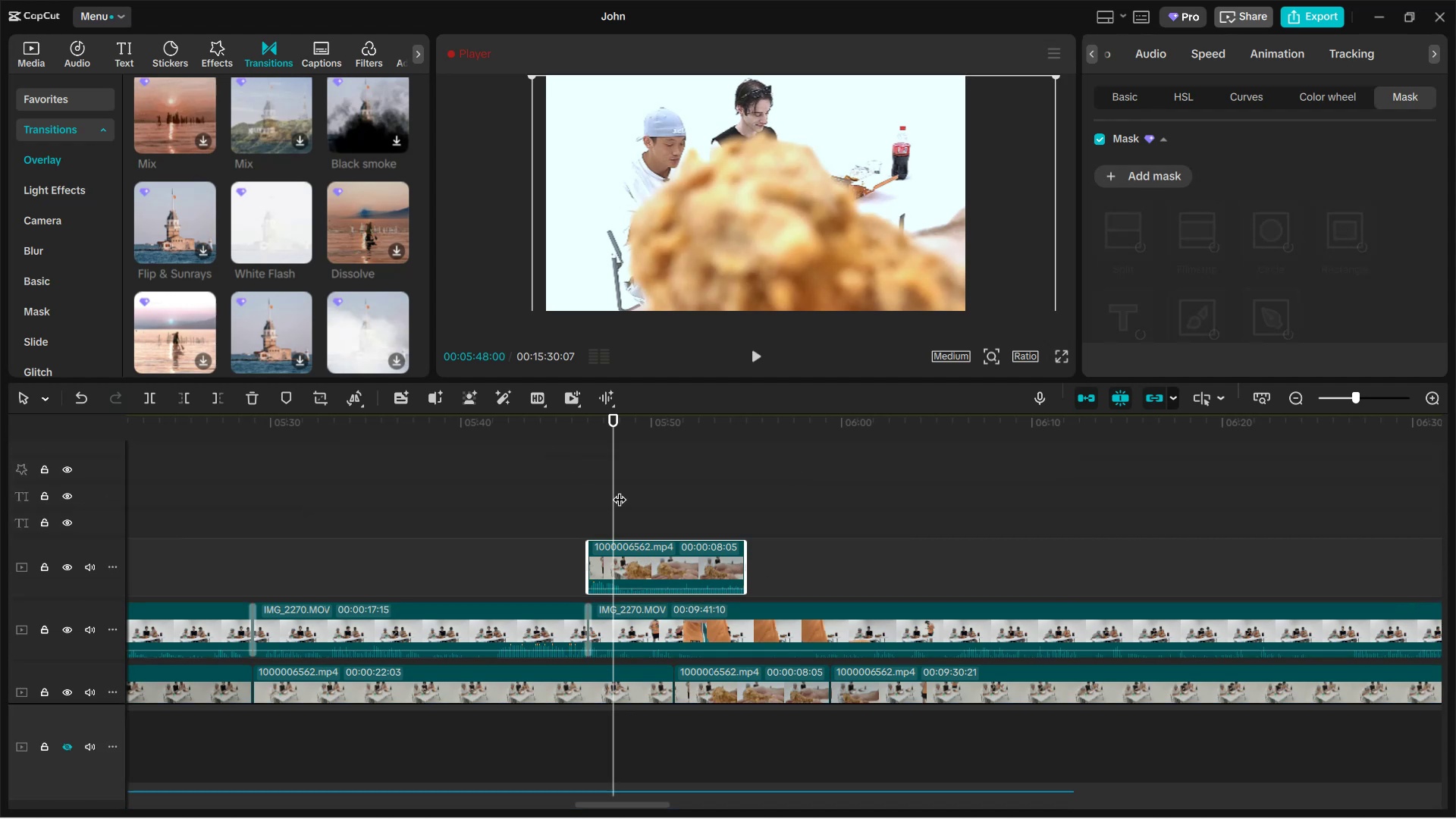 
left_click_drag(start_coordinate=[610, 488], to_coordinate=[521, 472])
 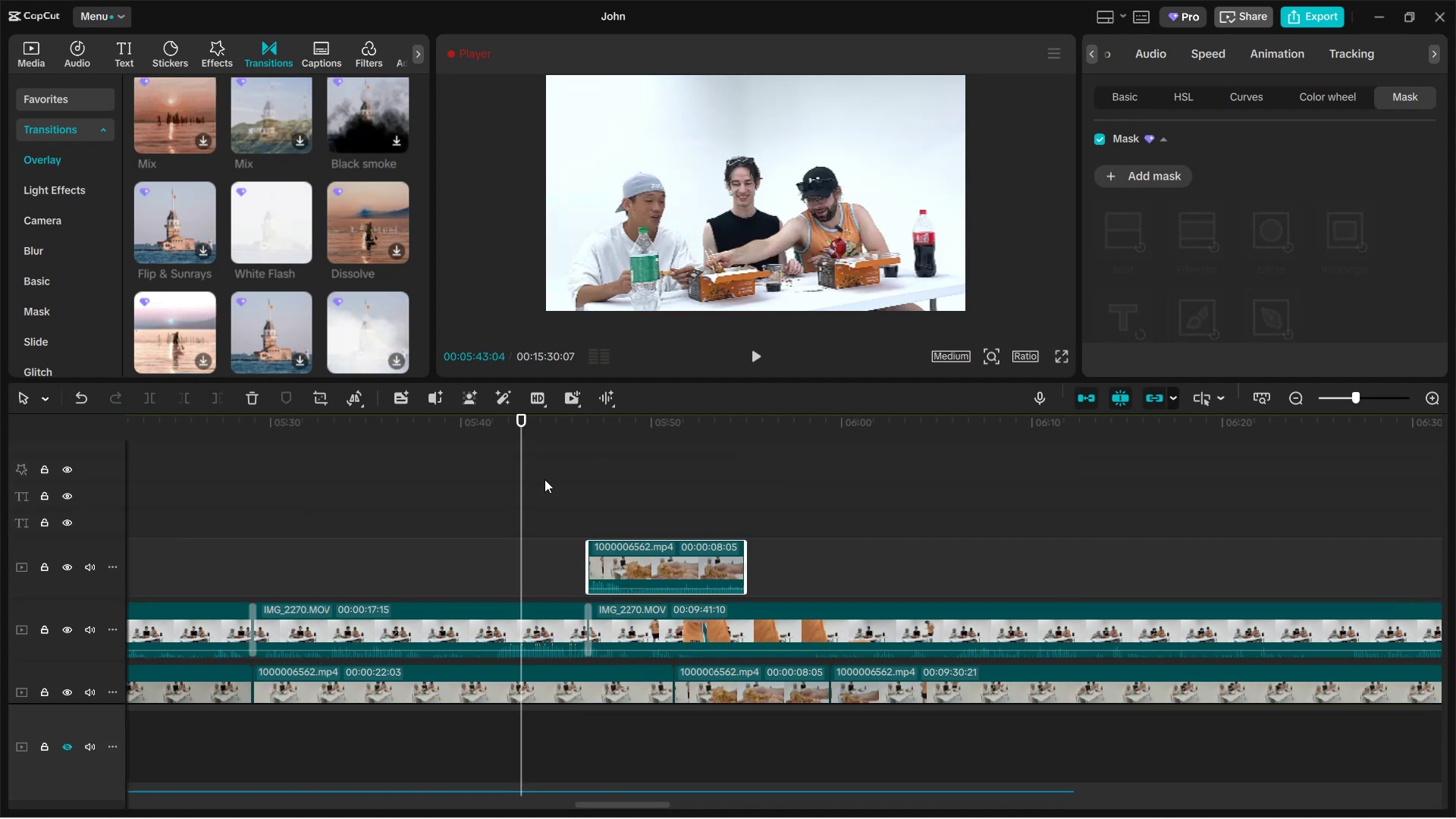 
hold_key(key=ControlLeft, duration=1.72)
scroll: coordinate [583, 497], scroll_direction: down, amount: 6.0
 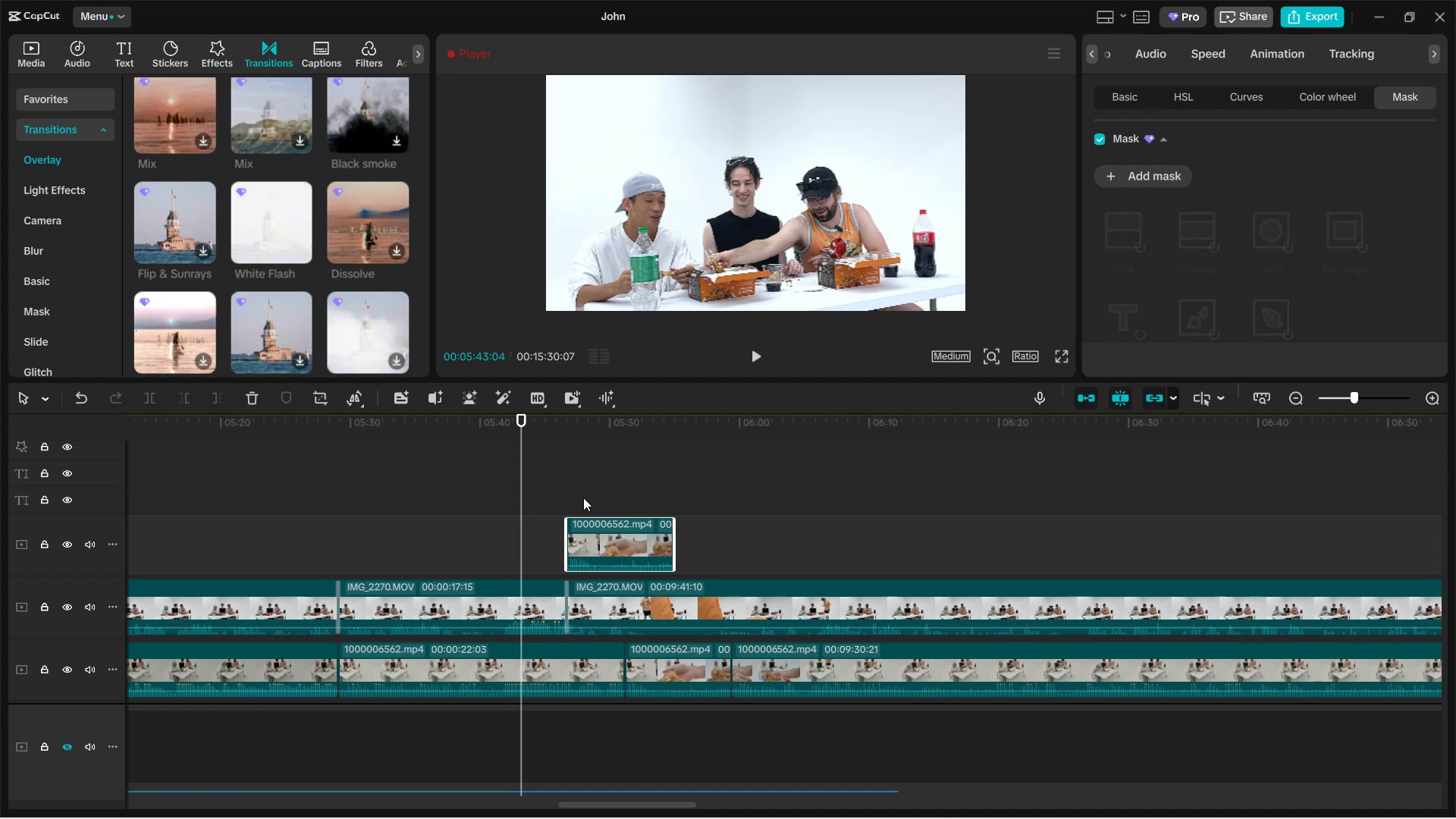 
hold_key(key=ControlLeft, duration=1.59)
scroll: coordinate [583, 488], scroll_direction: down, amount: 4.0
 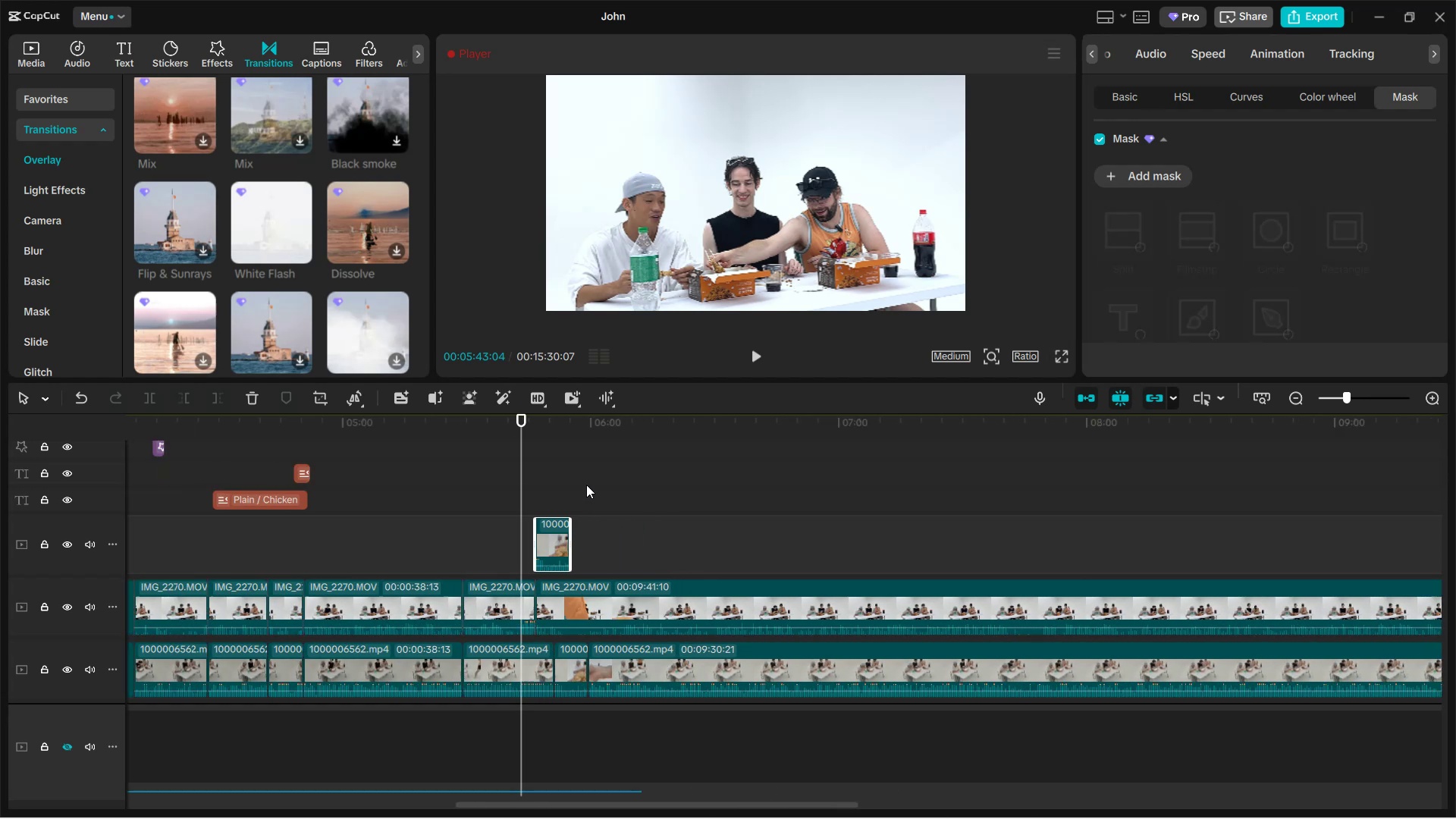 
hold_key(key=ControlLeft, duration=1.03)
scroll: coordinate [586, 485], scroll_direction: down, amount: 2.0
 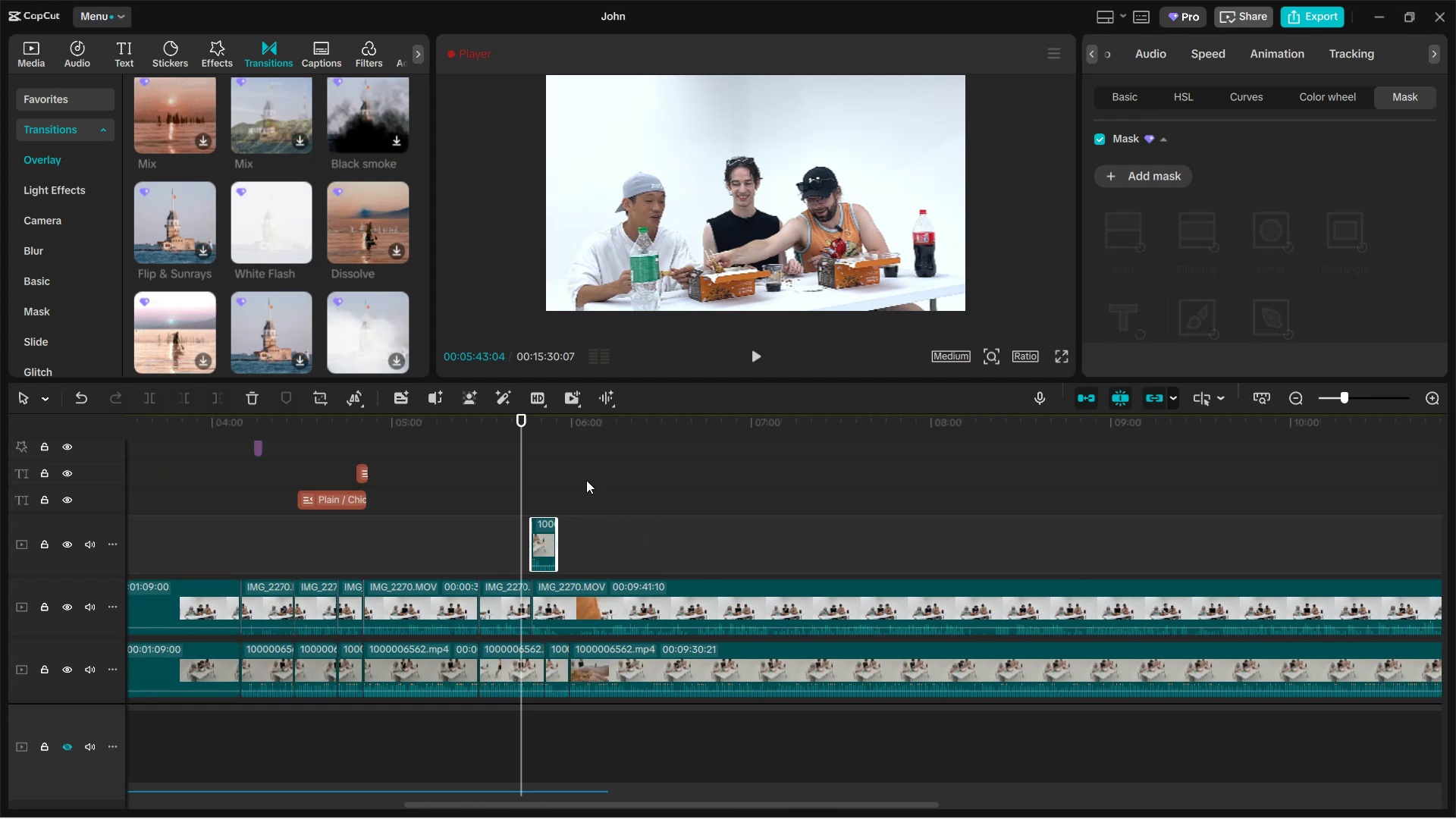 
hold_key(key=ShiftLeft, duration=1.53)
scroll: coordinate [586, 478], scroll_direction: down, amount: 2.0
 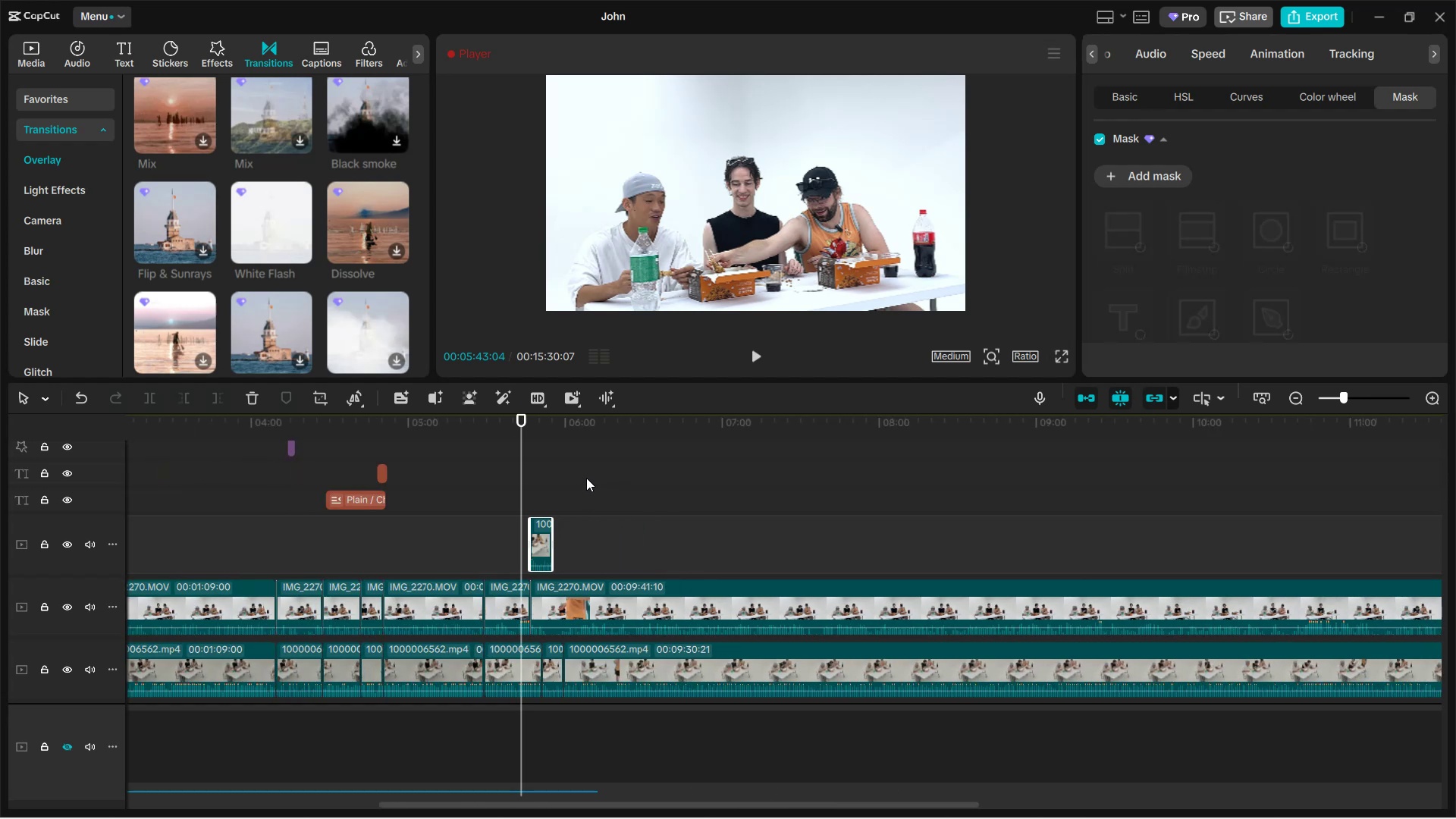 
scroll: coordinate [584, 478], scroll_direction: up, amount: 2.0
 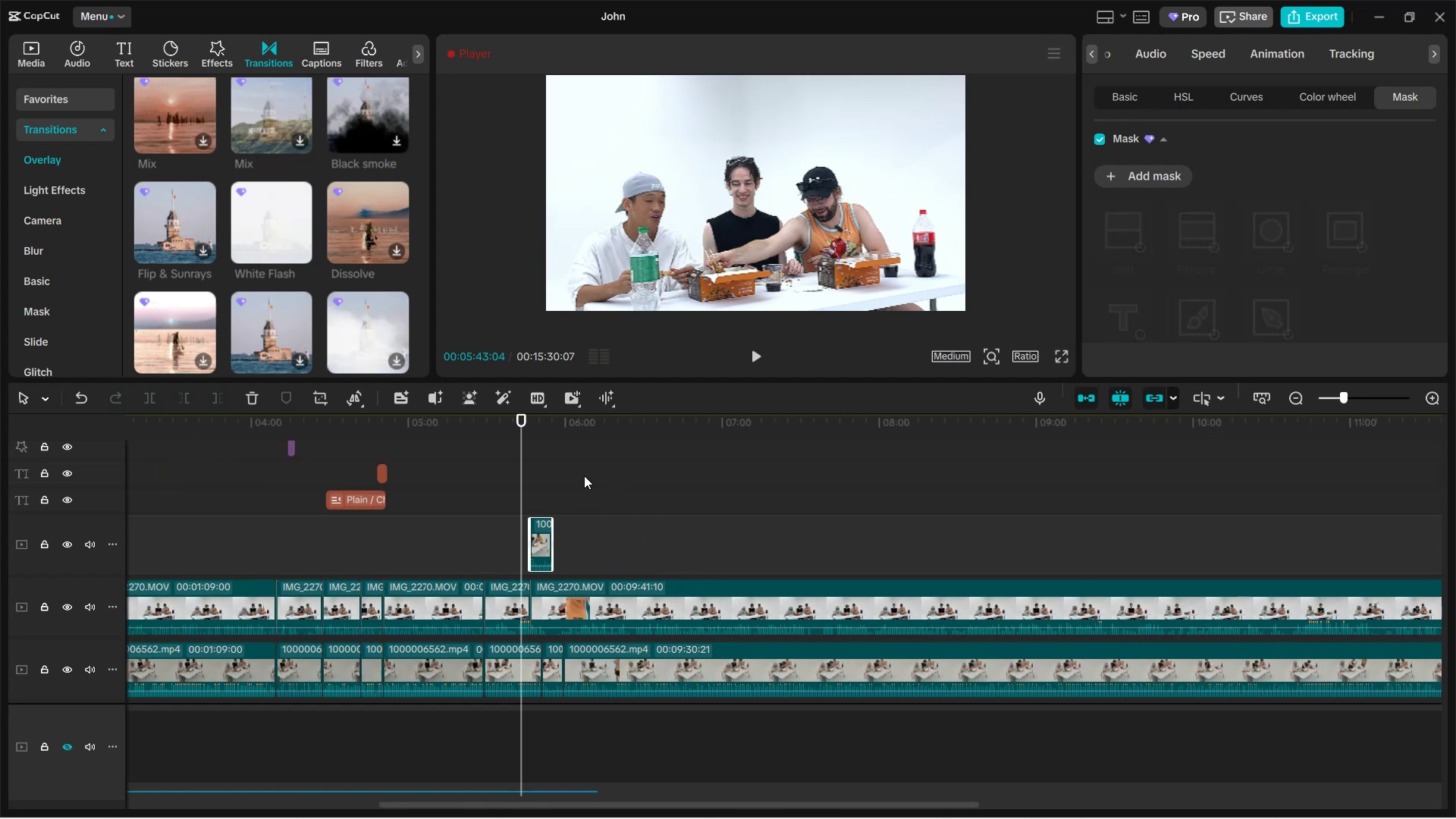 
hold_key(key=ShiftLeft, duration=1.51)
scroll: coordinate [584, 474], scroll_direction: down, amount: 3.0
 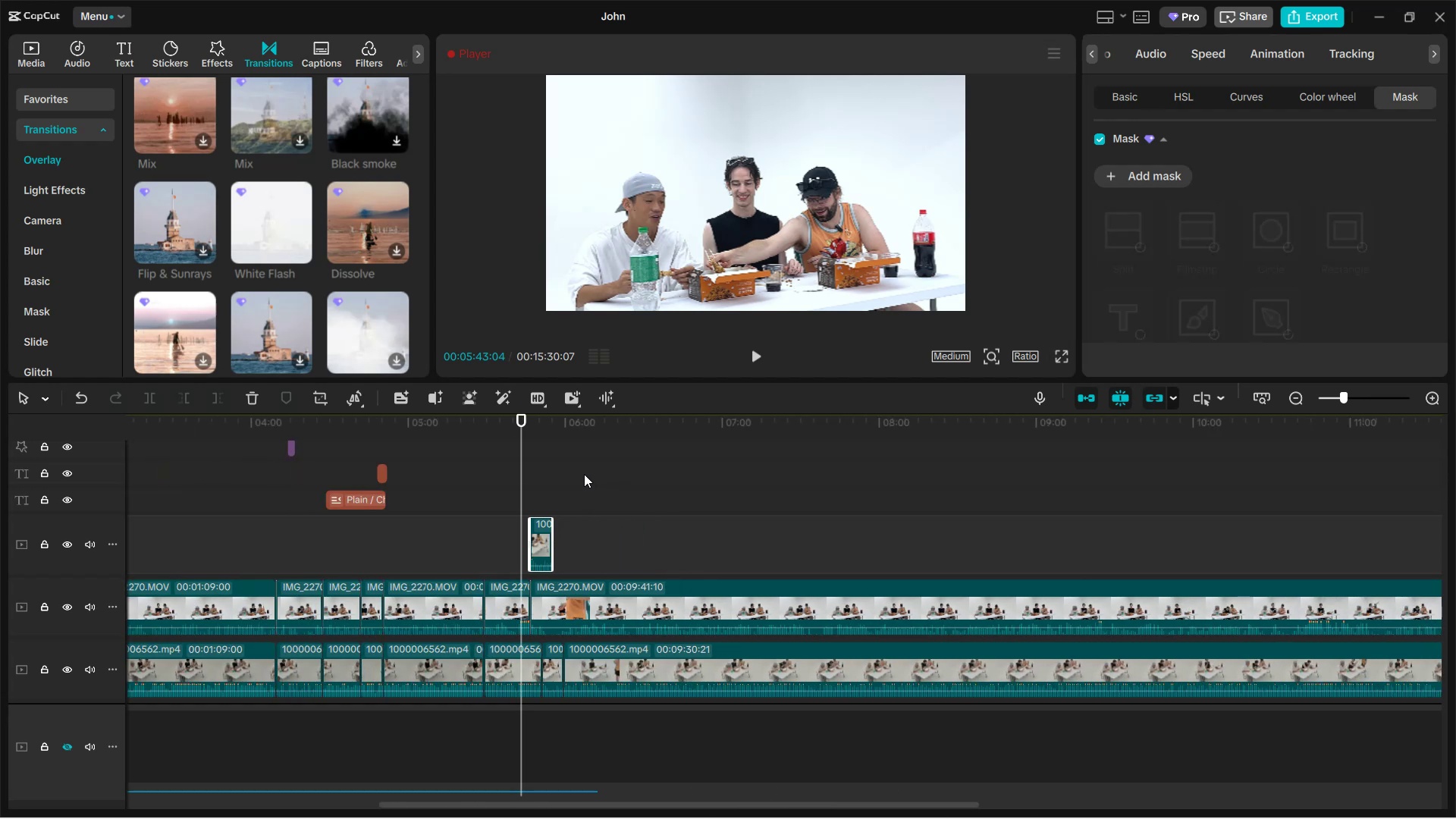 
key(Shift+ShiftLeft)
 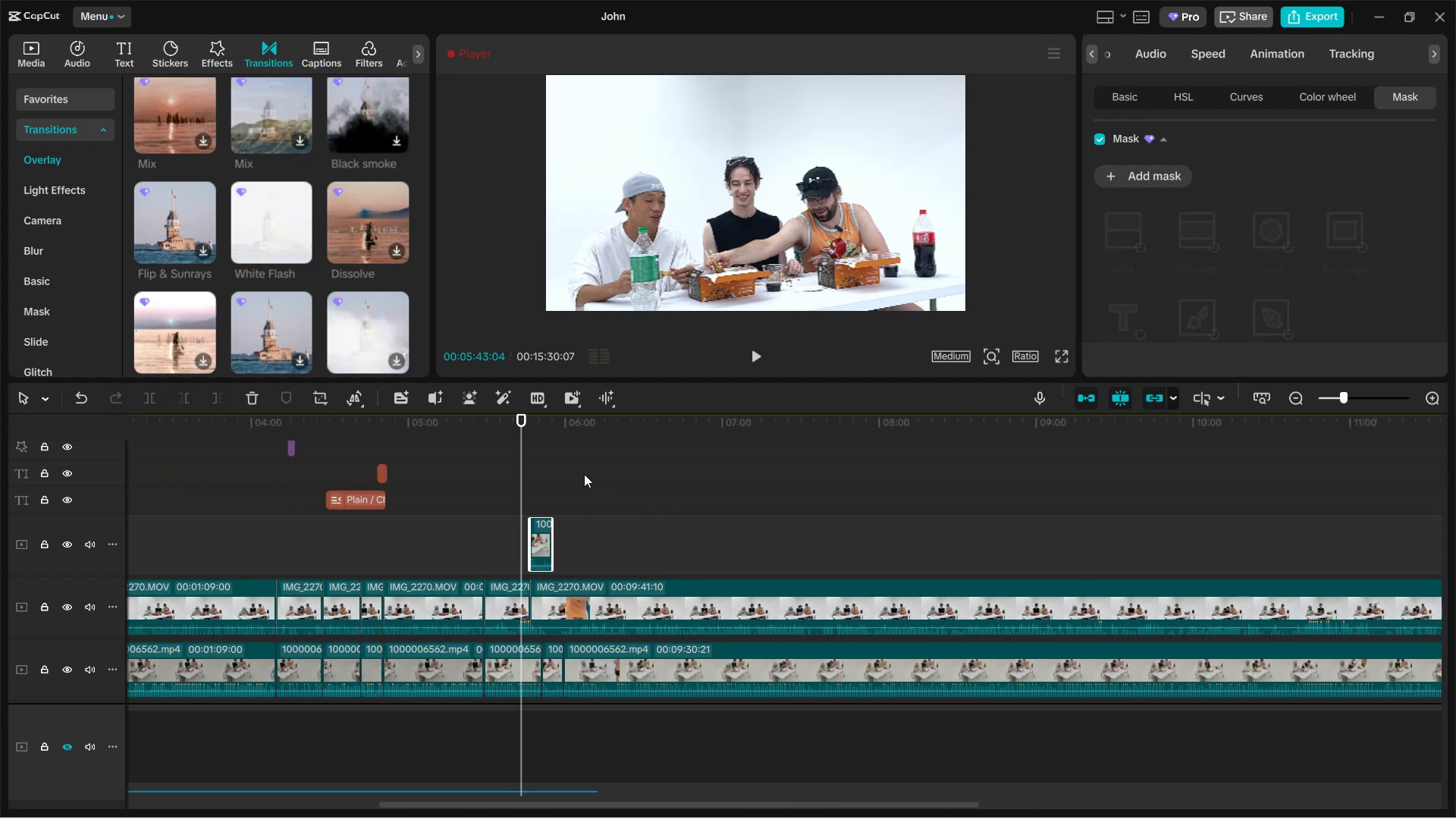 
key(Shift+ShiftLeft)
 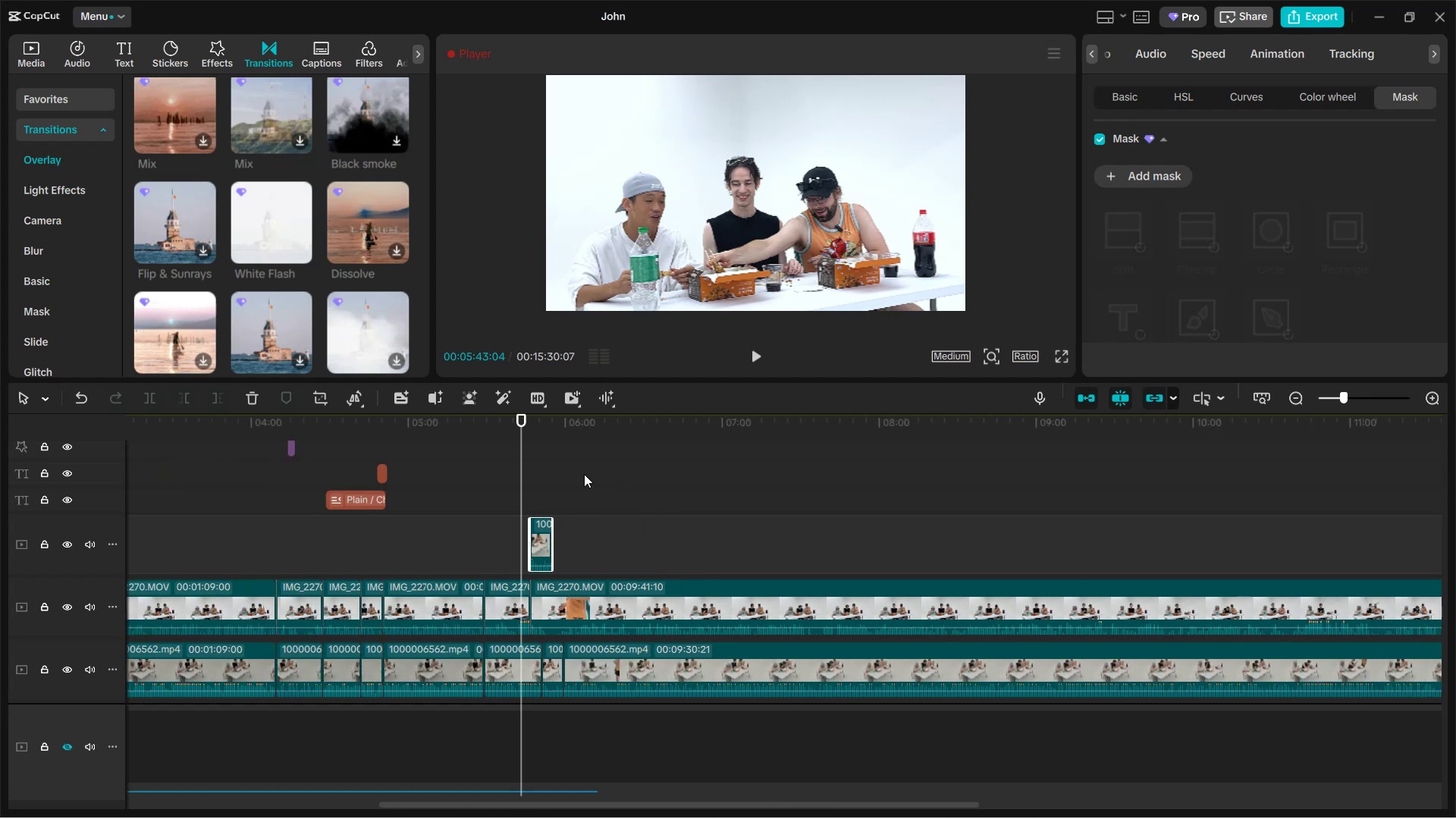 
key(Shift+ShiftLeft)
 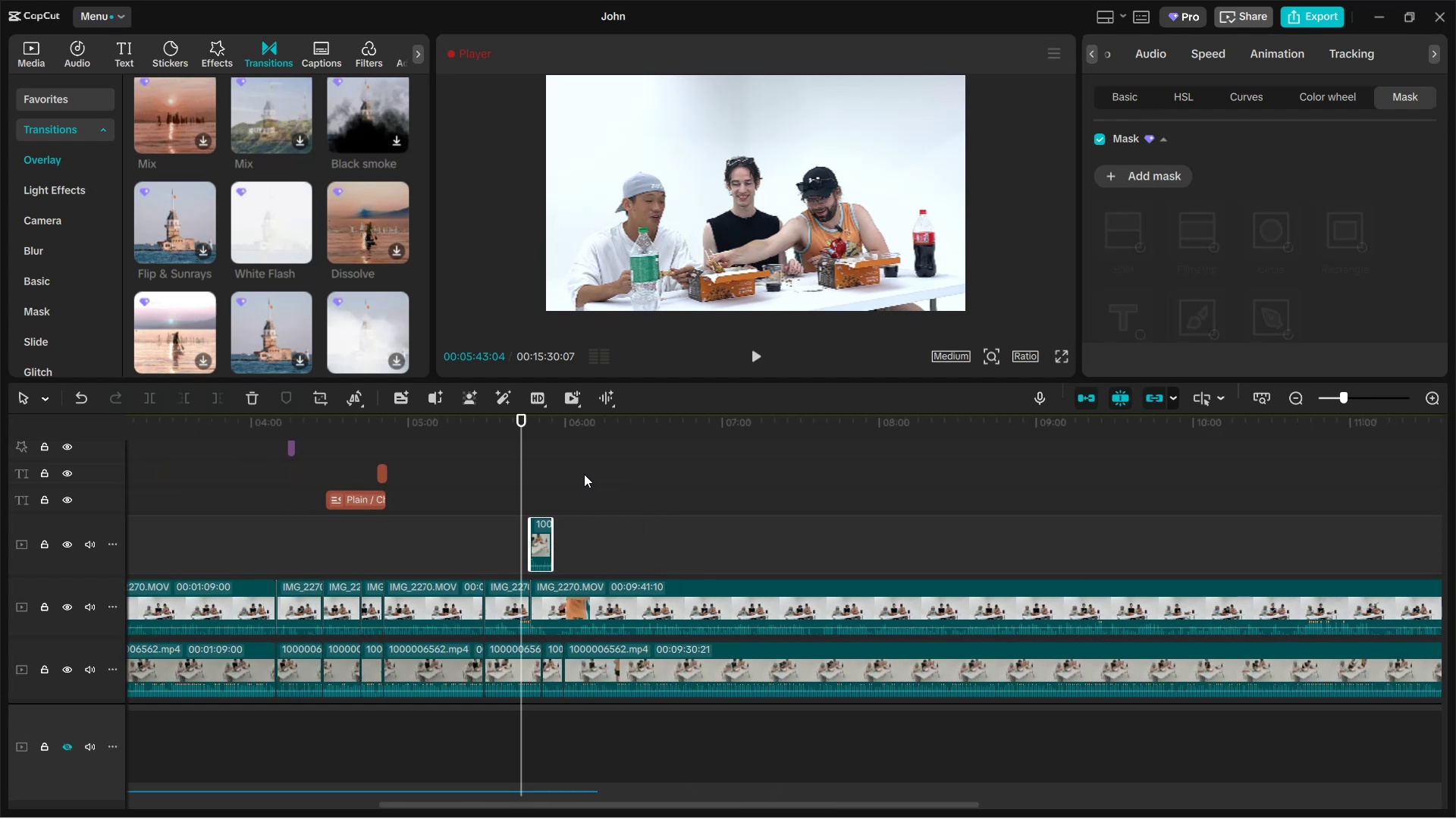 
scroll: coordinate [584, 472], scroll_direction: up, amount: 3.0
 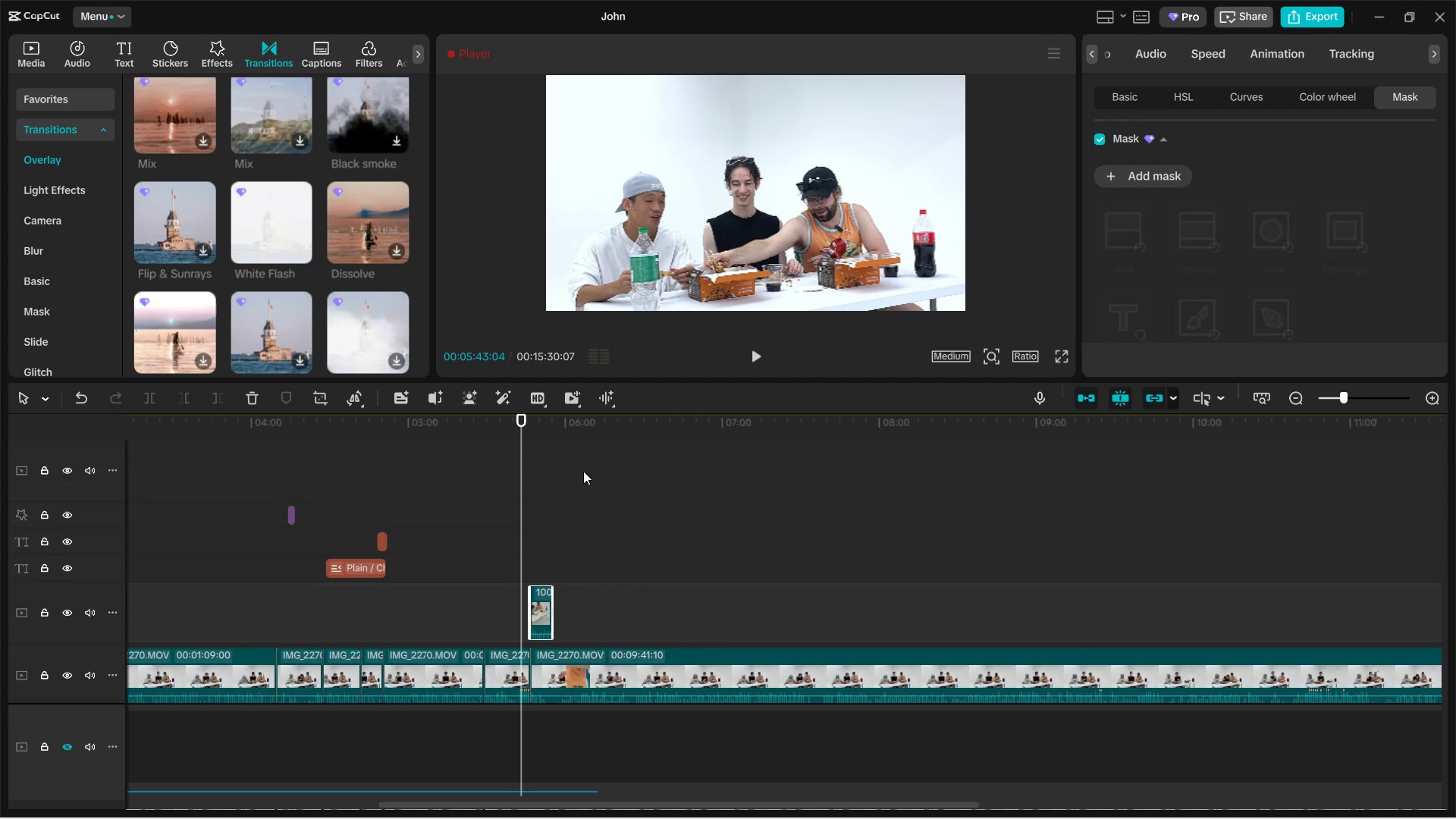 
scroll: coordinate [583, 471], scroll_direction: down, amount: 4.0
 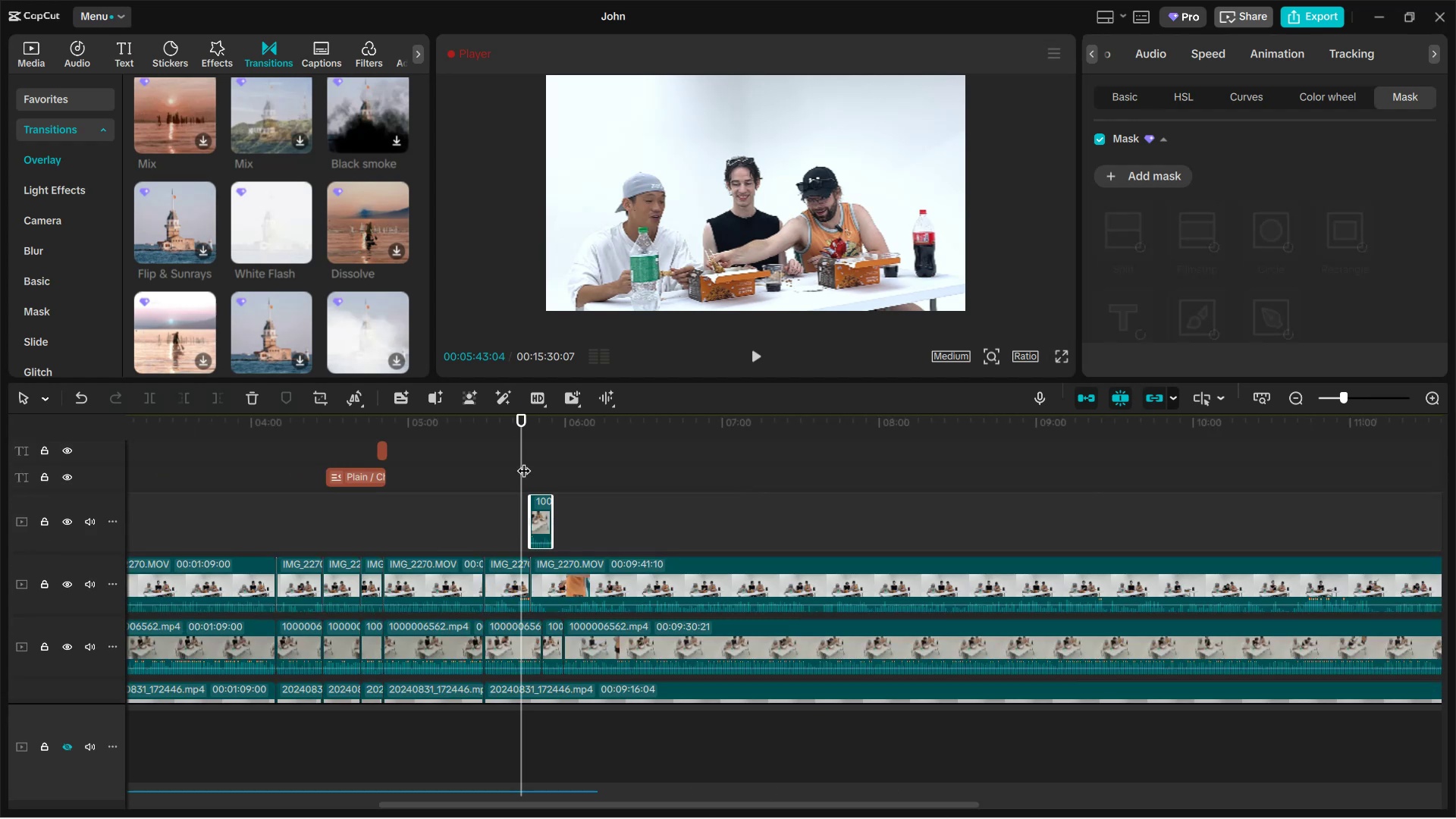 
left_click_drag(start_coordinate=[522, 461], to_coordinate=[151, 492])
 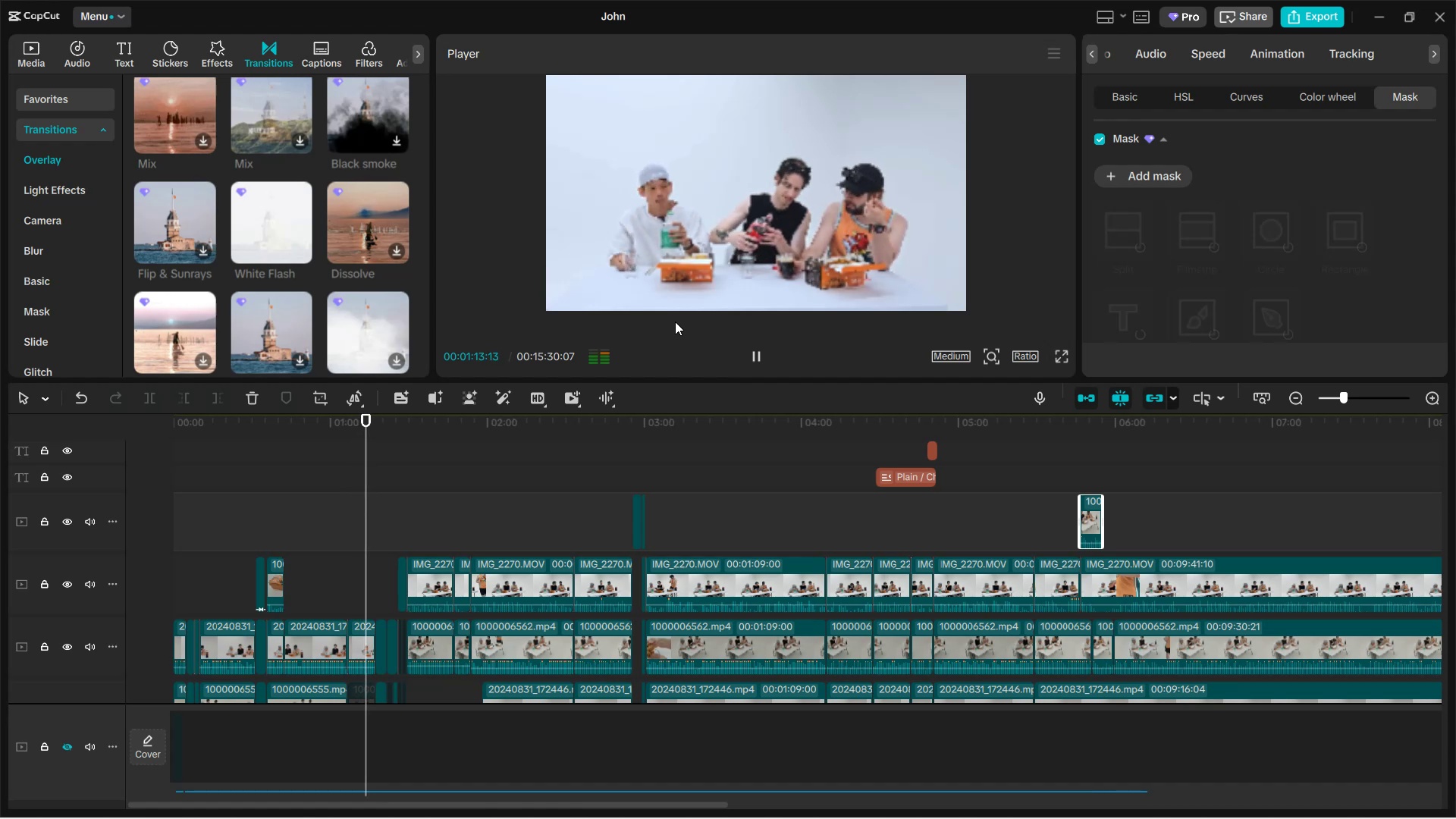 
wait(81.31)
 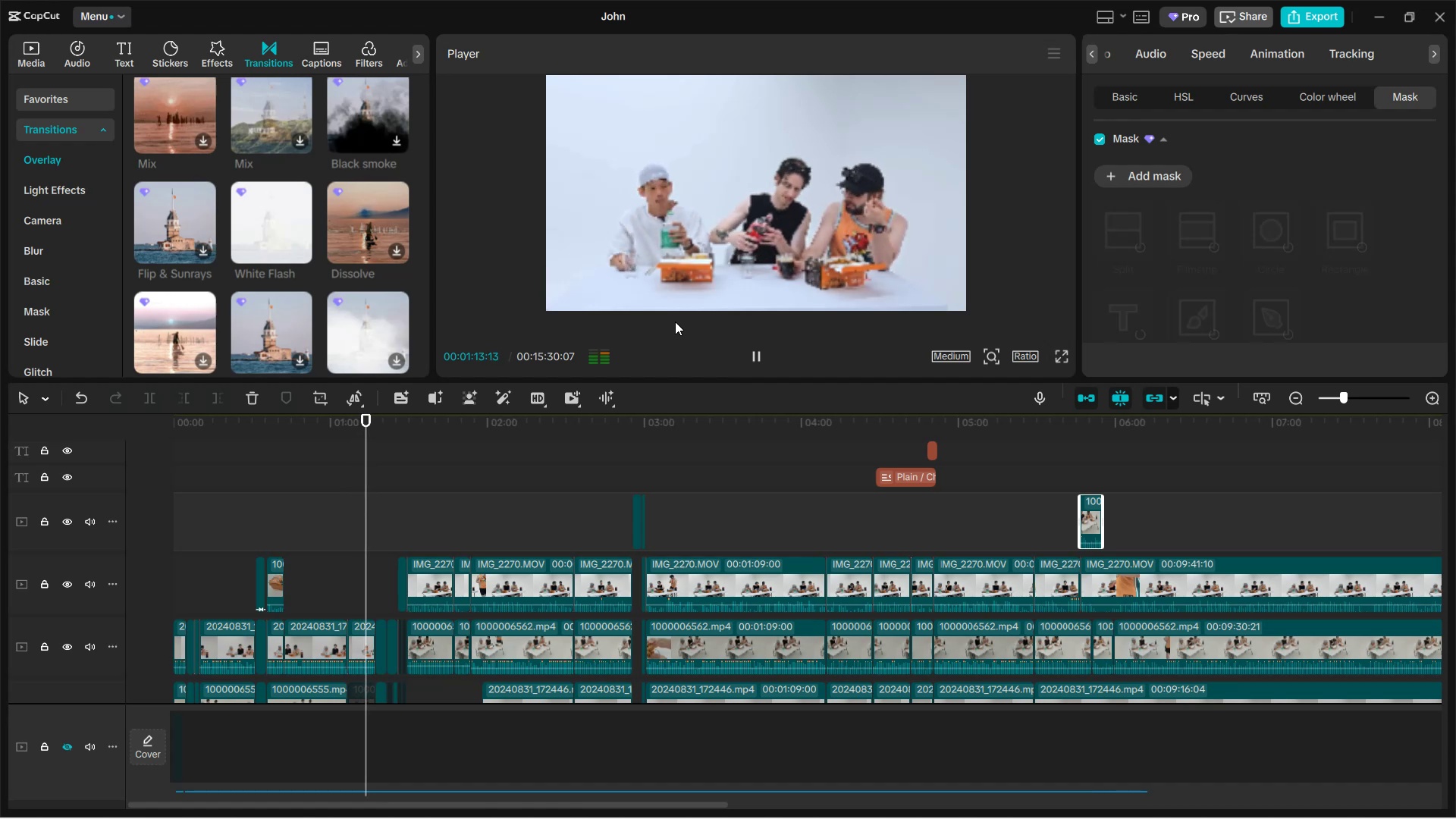 
scroll: coordinate [701, 522], scroll_direction: down, amount: 5.0
 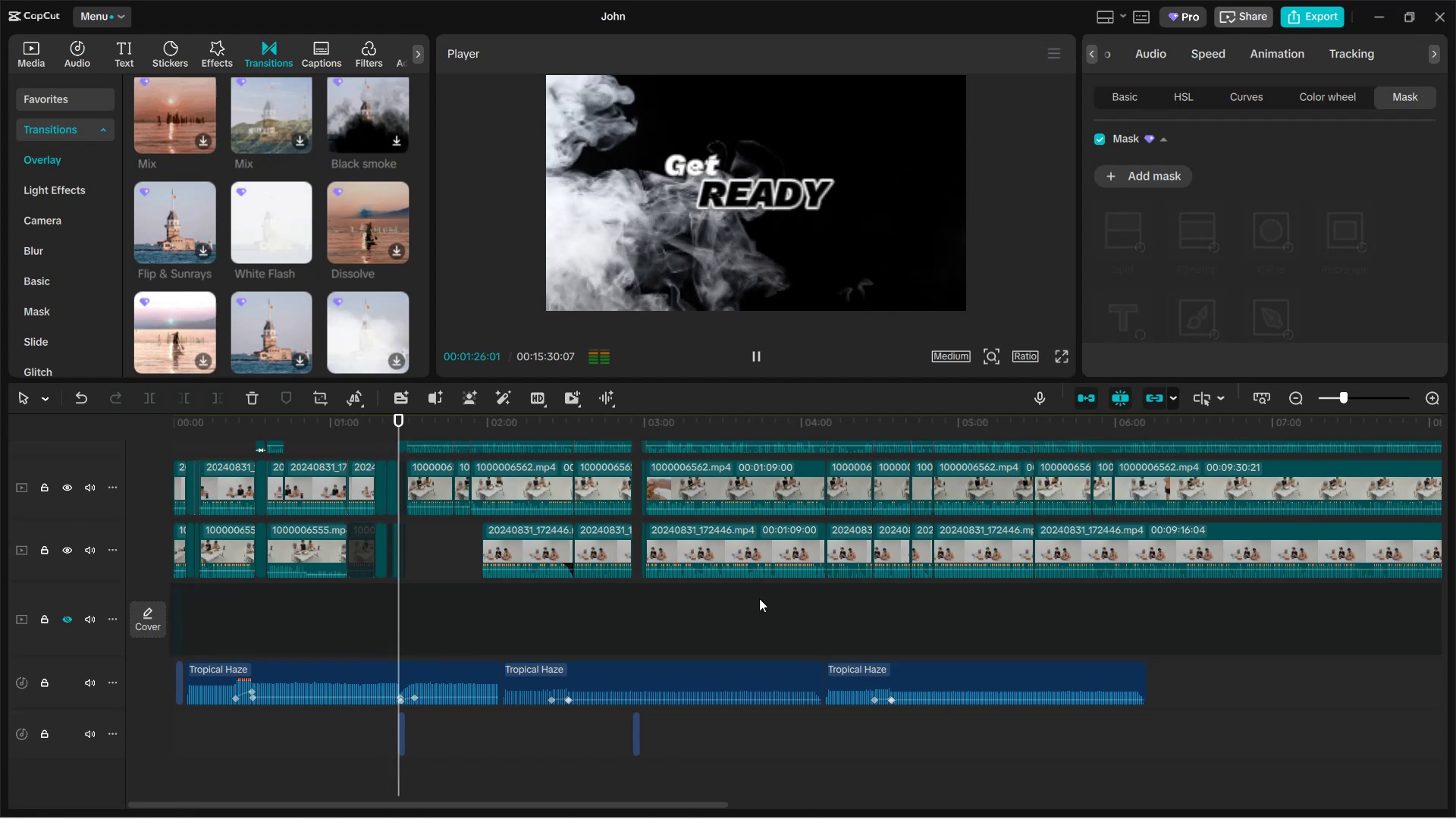 
wait(7.73)
 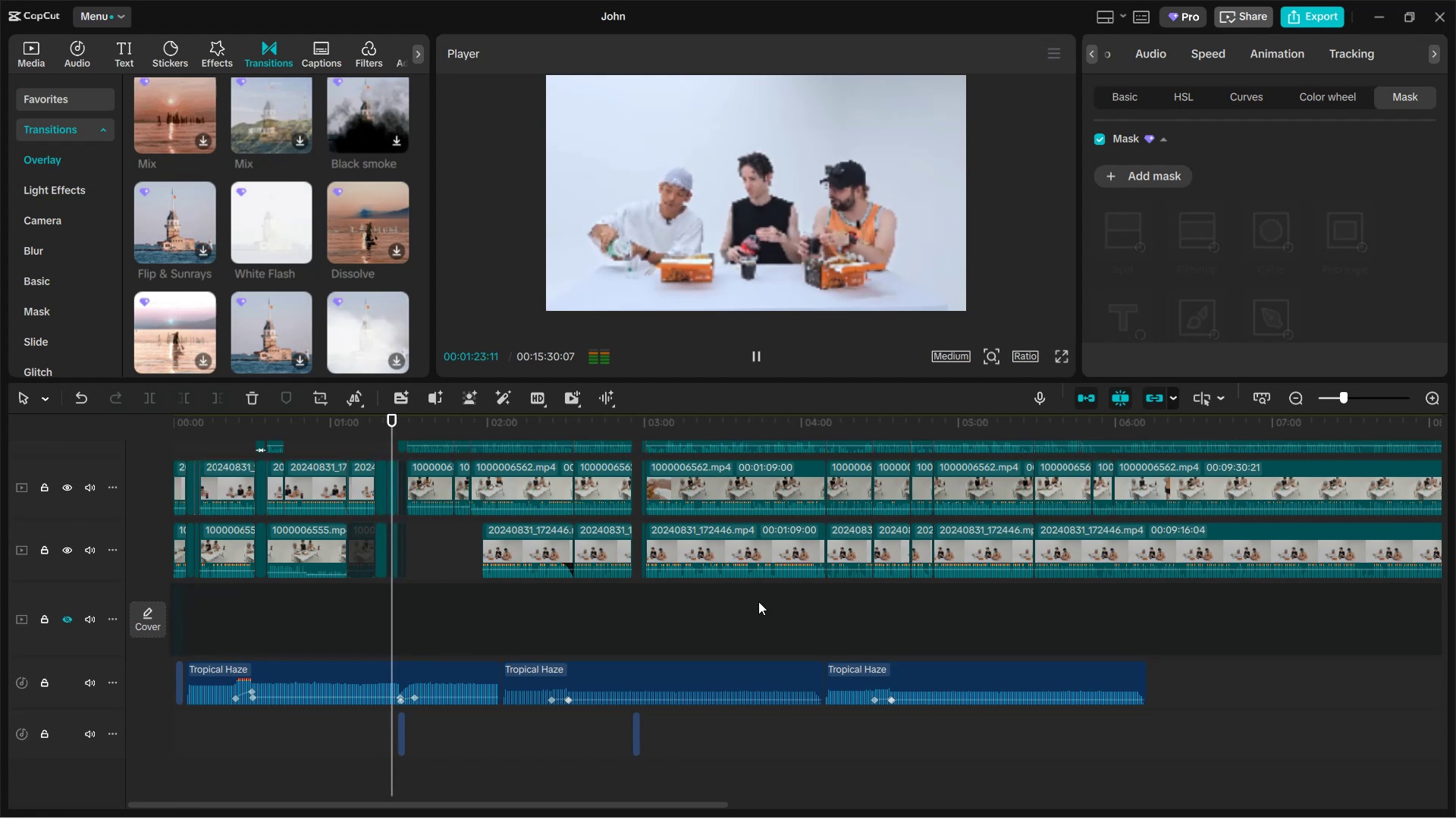 
scroll: coordinate [763, 600], scroll_direction: up, amount: 2.0
 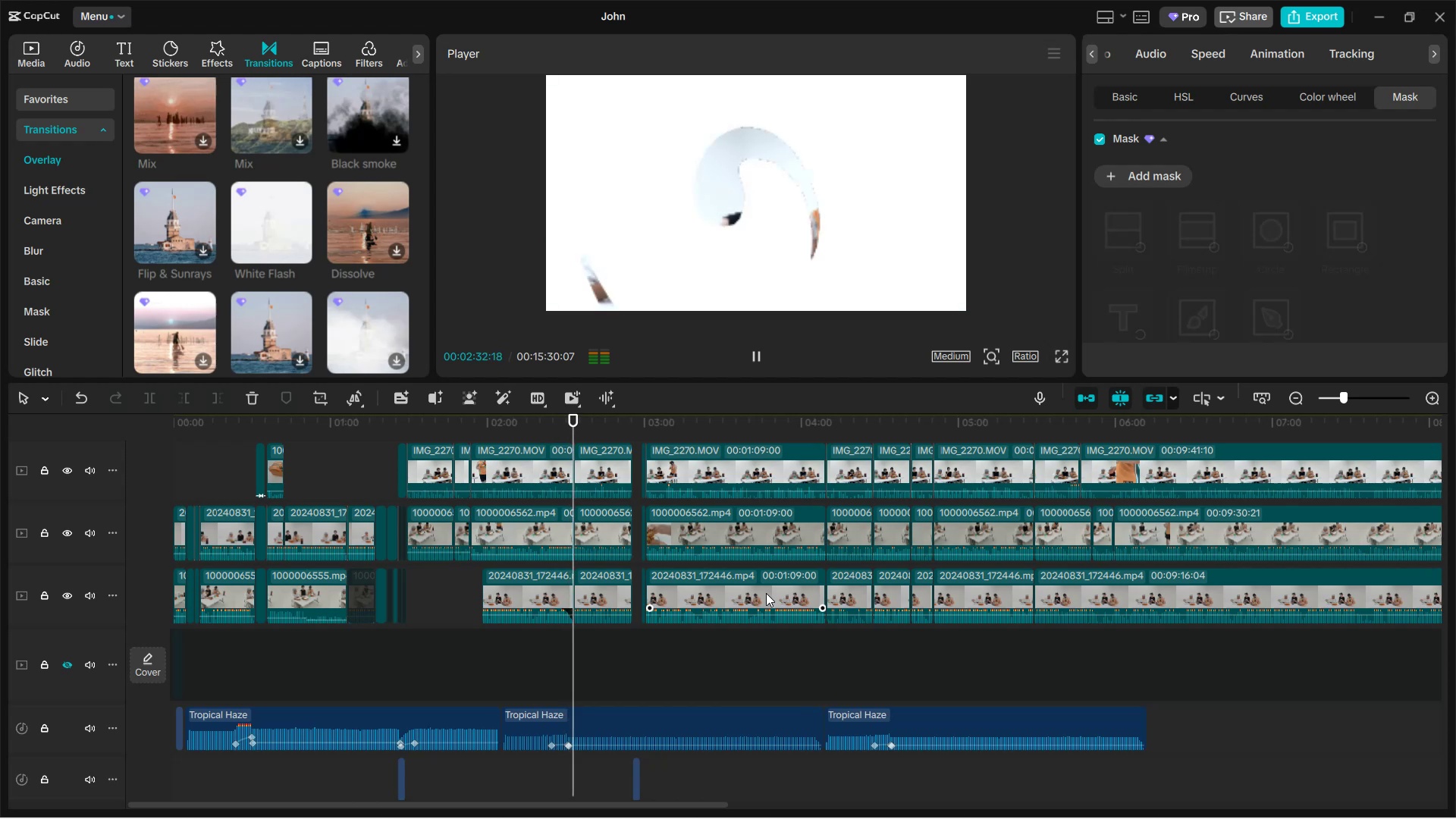 
wait(69.46)
 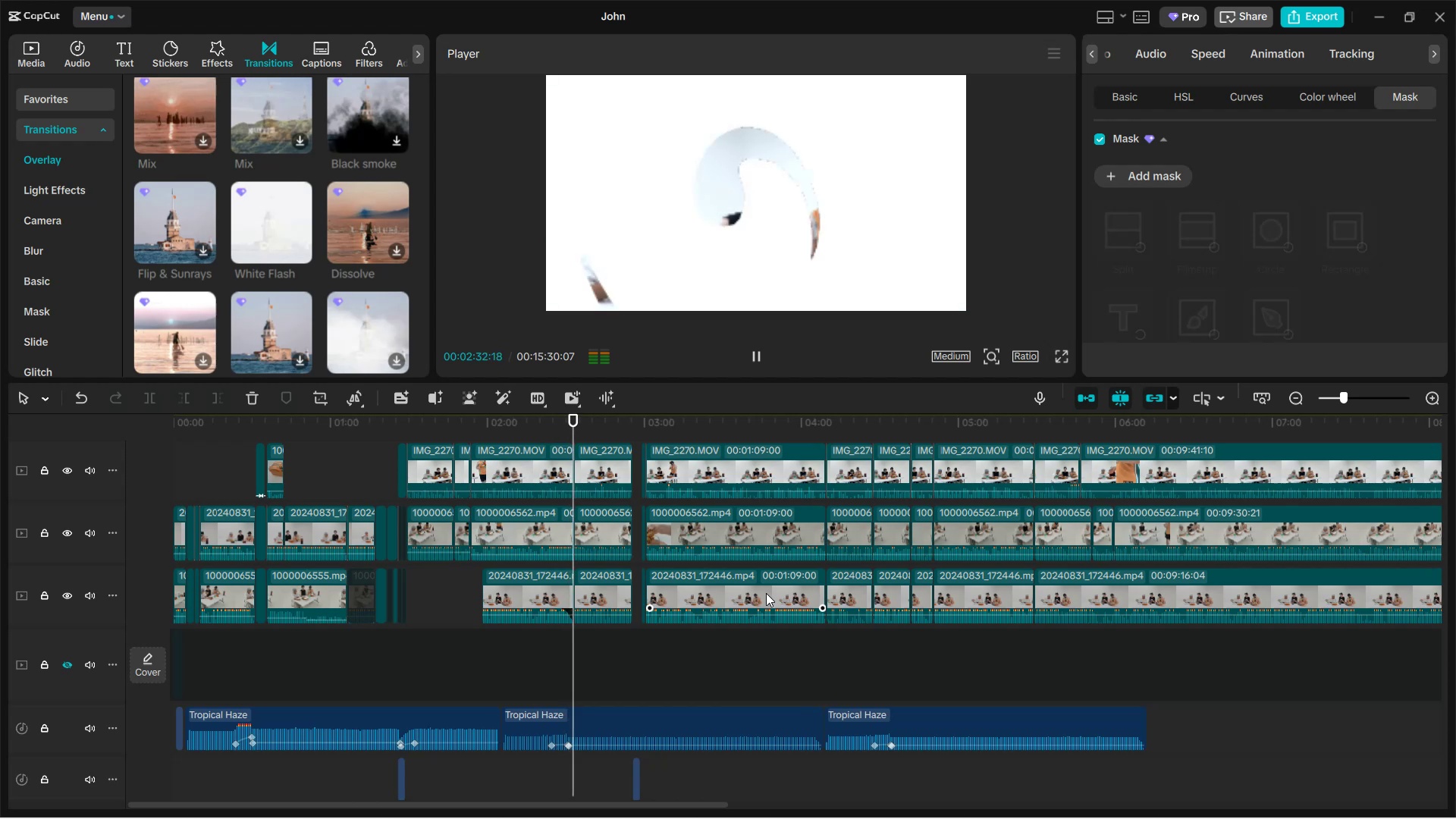 
scroll: coordinate [1109, 663], scroll_direction: down, amount: 1.0
 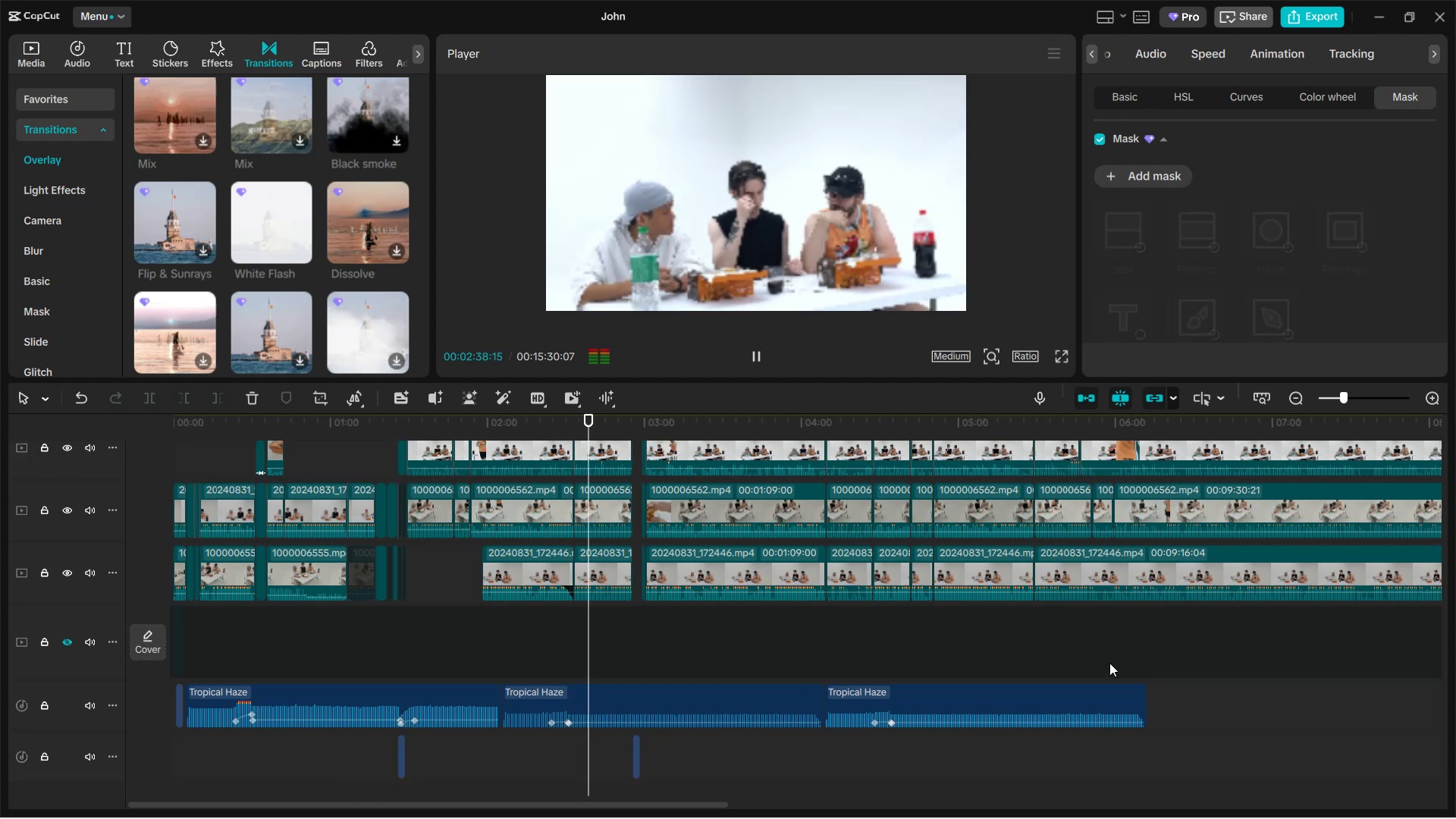 
scroll: coordinate [1109, 661], scroll_direction: none, amount: 0.0
 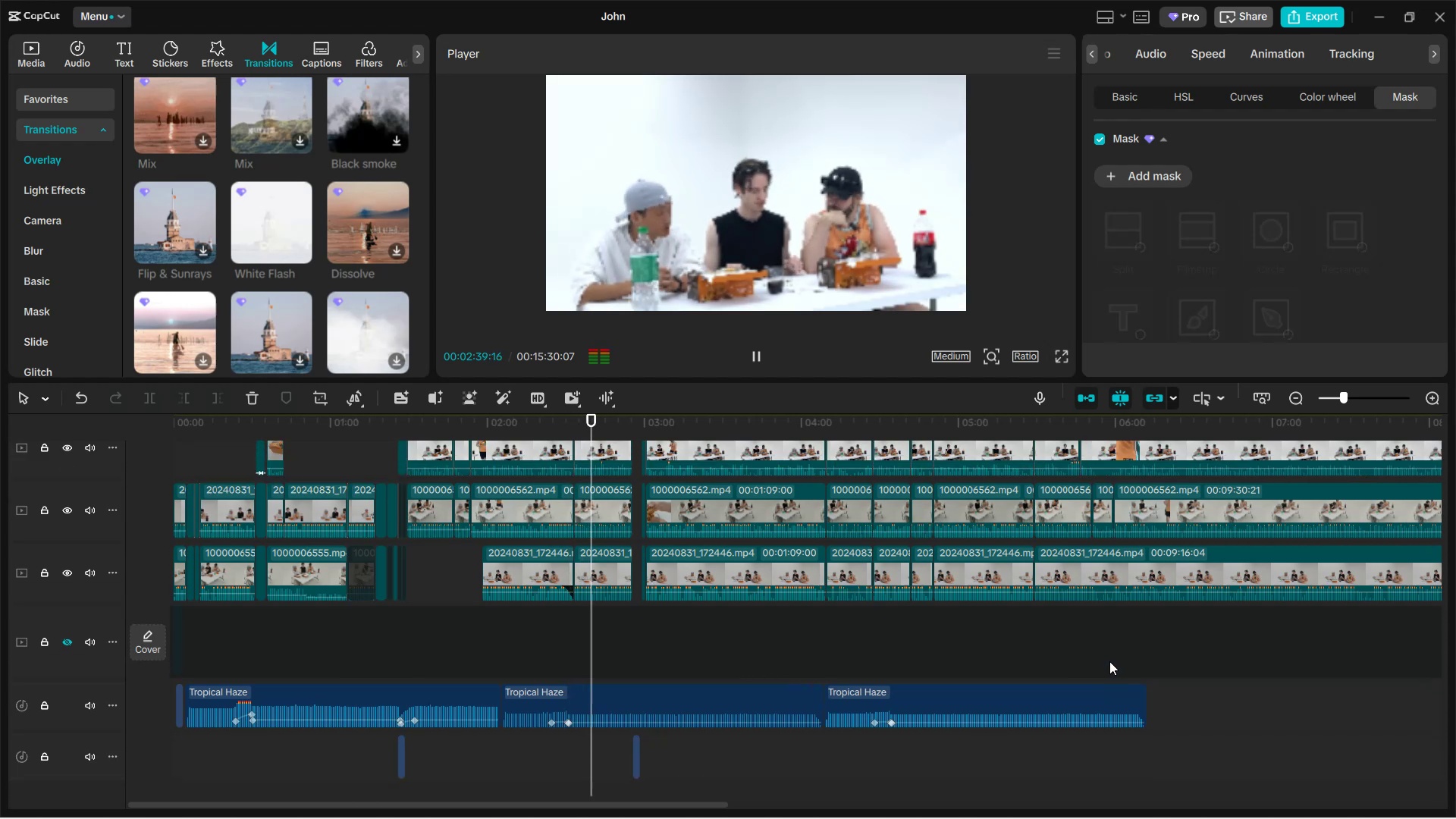 
scroll: coordinate [1109, 661], scroll_direction: up, amount: 3.0
 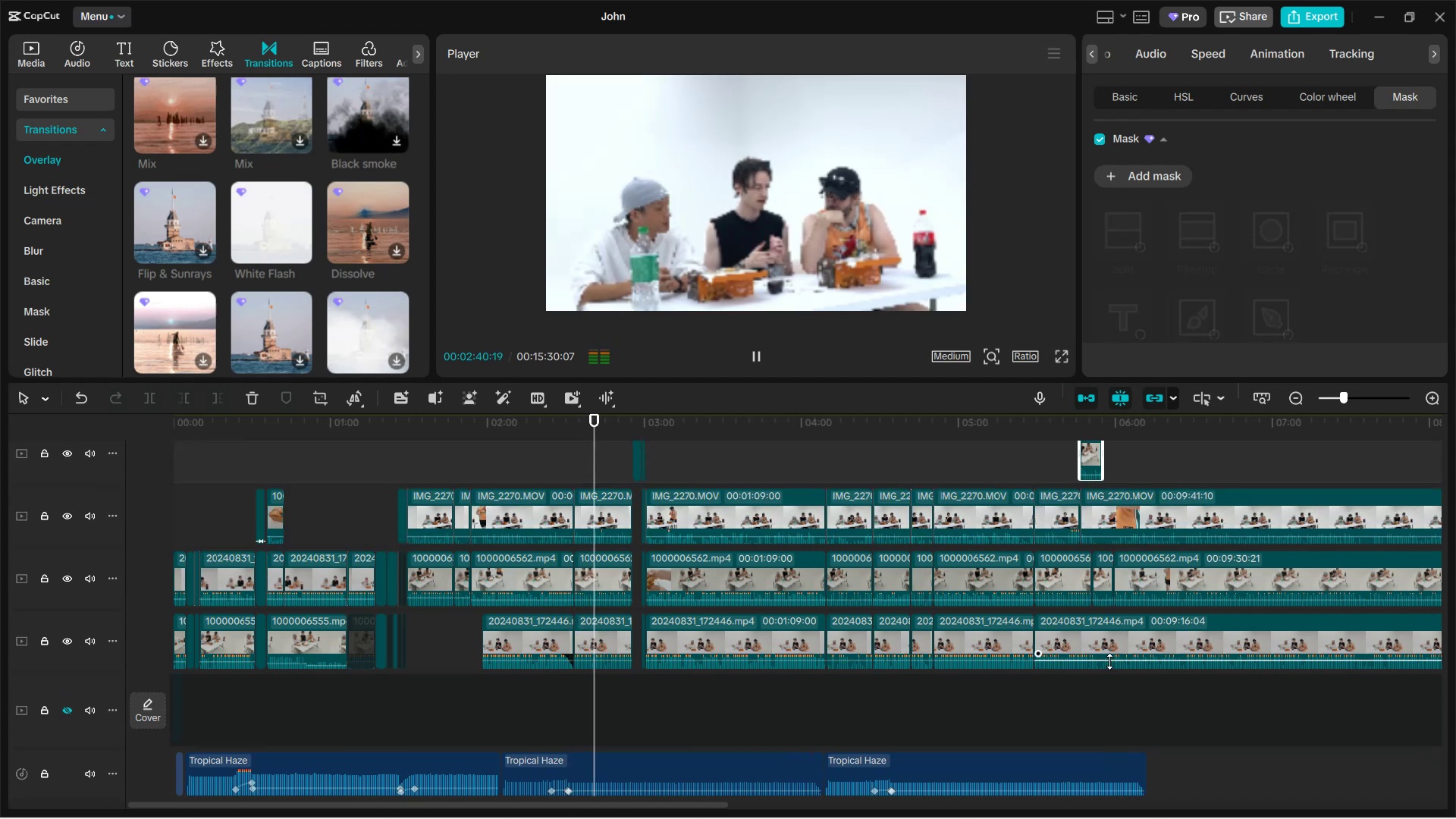 
mouse_move([914, 645])
 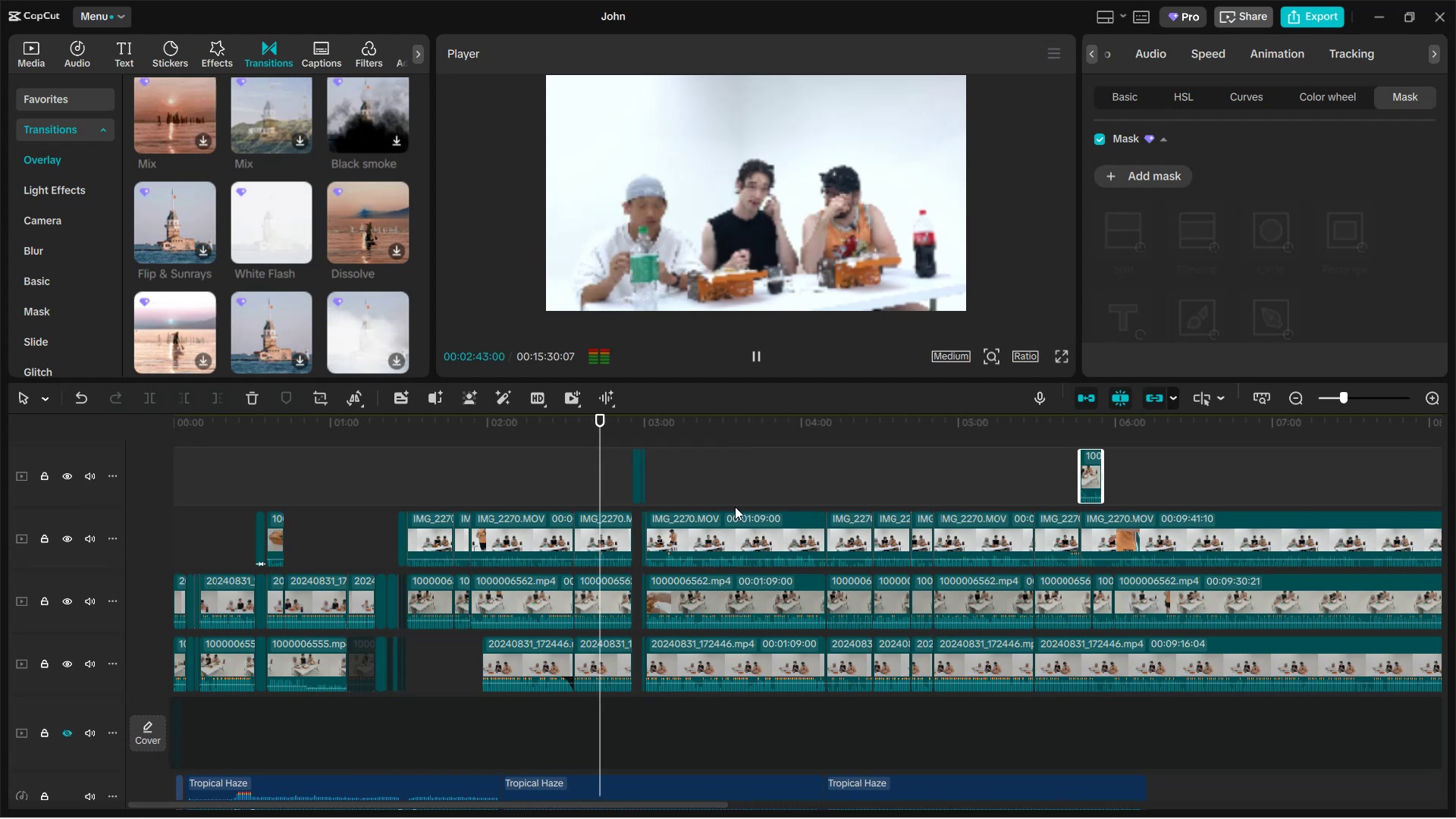 
scroll: coordinate [831, 679], scroll_direction: down, amount: 4.0
 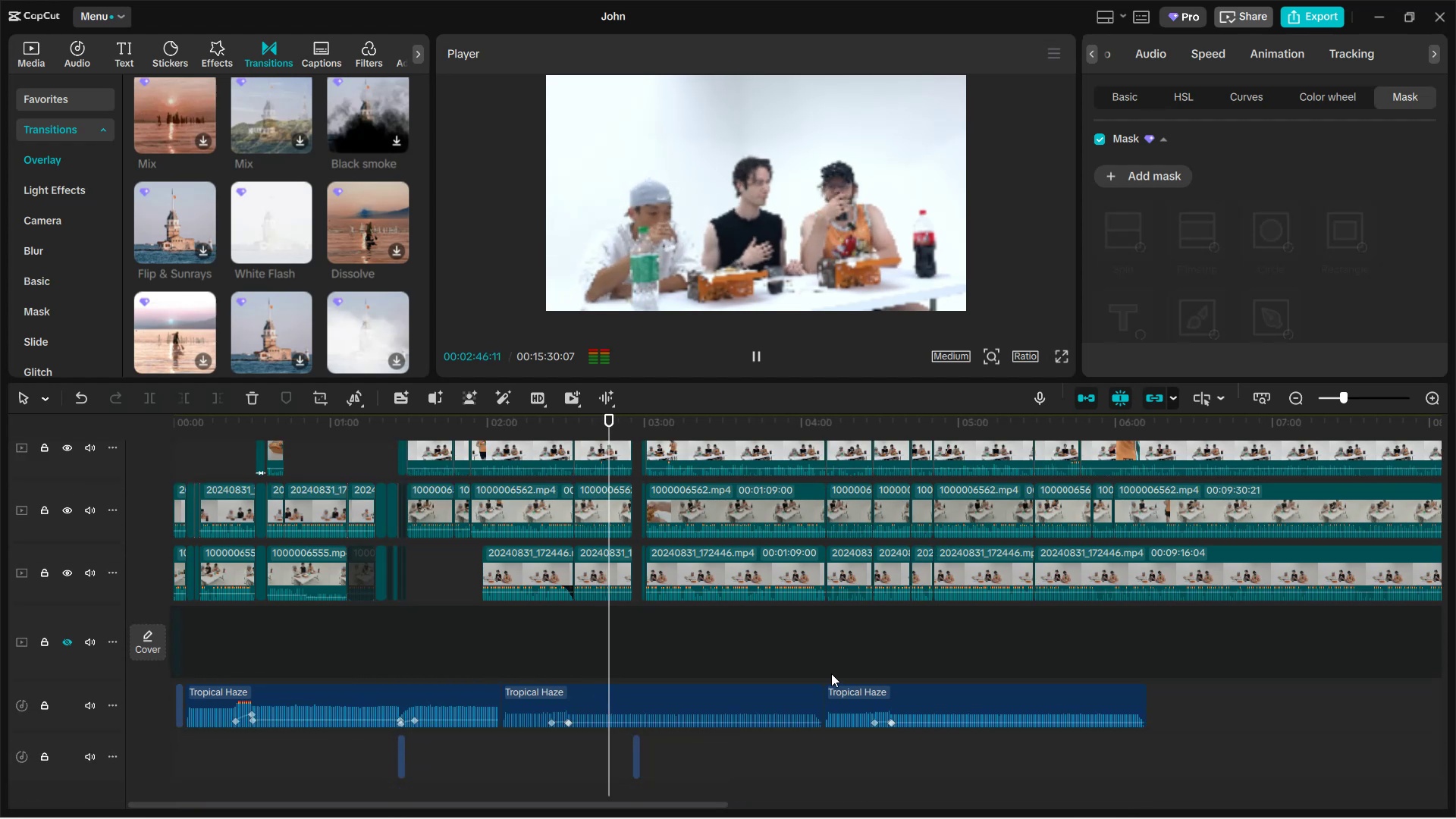 
scroll: coordinate [799, 699], scroll_direction: up, amount: 4.0
 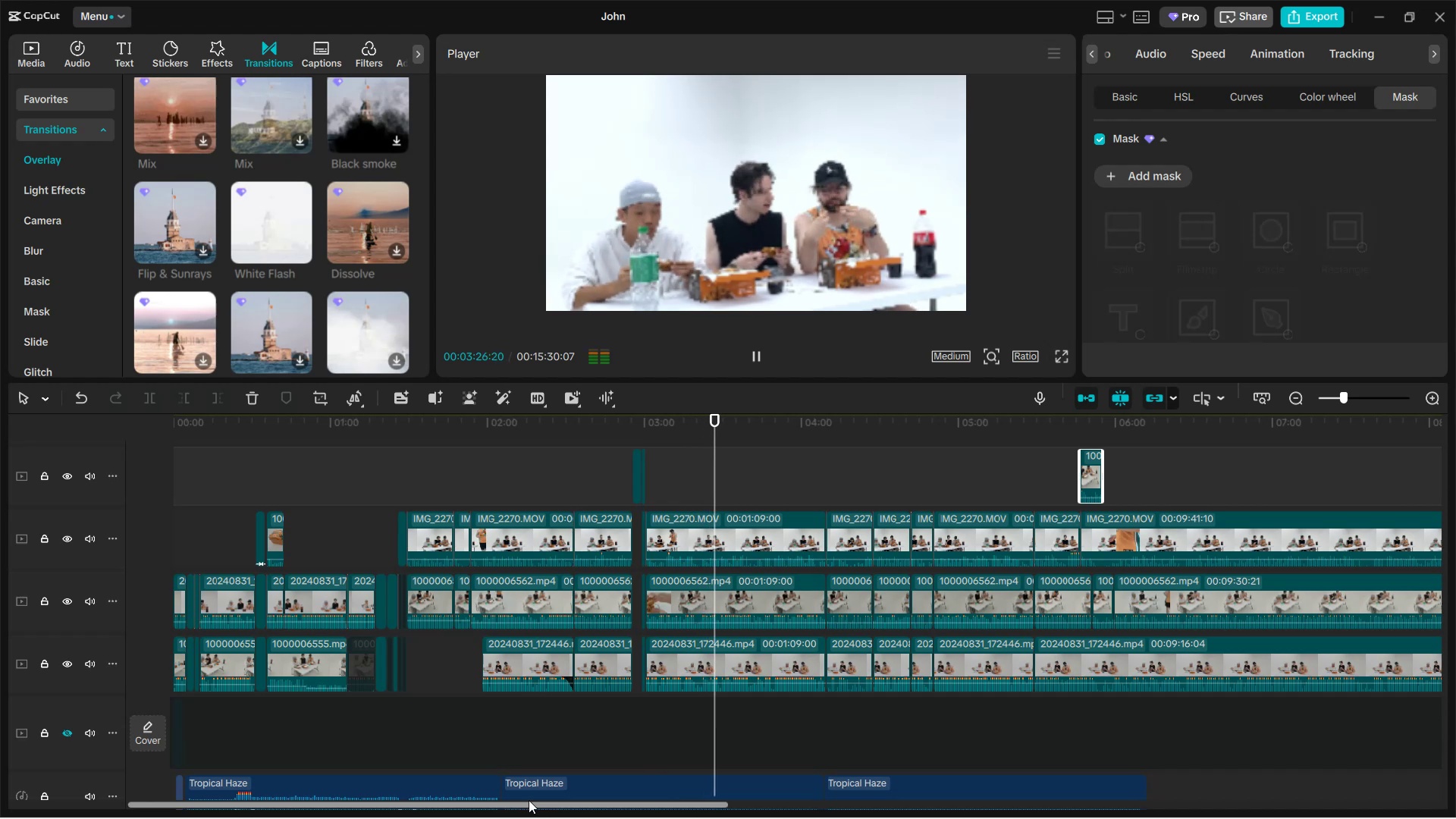 
wait(43.2)
 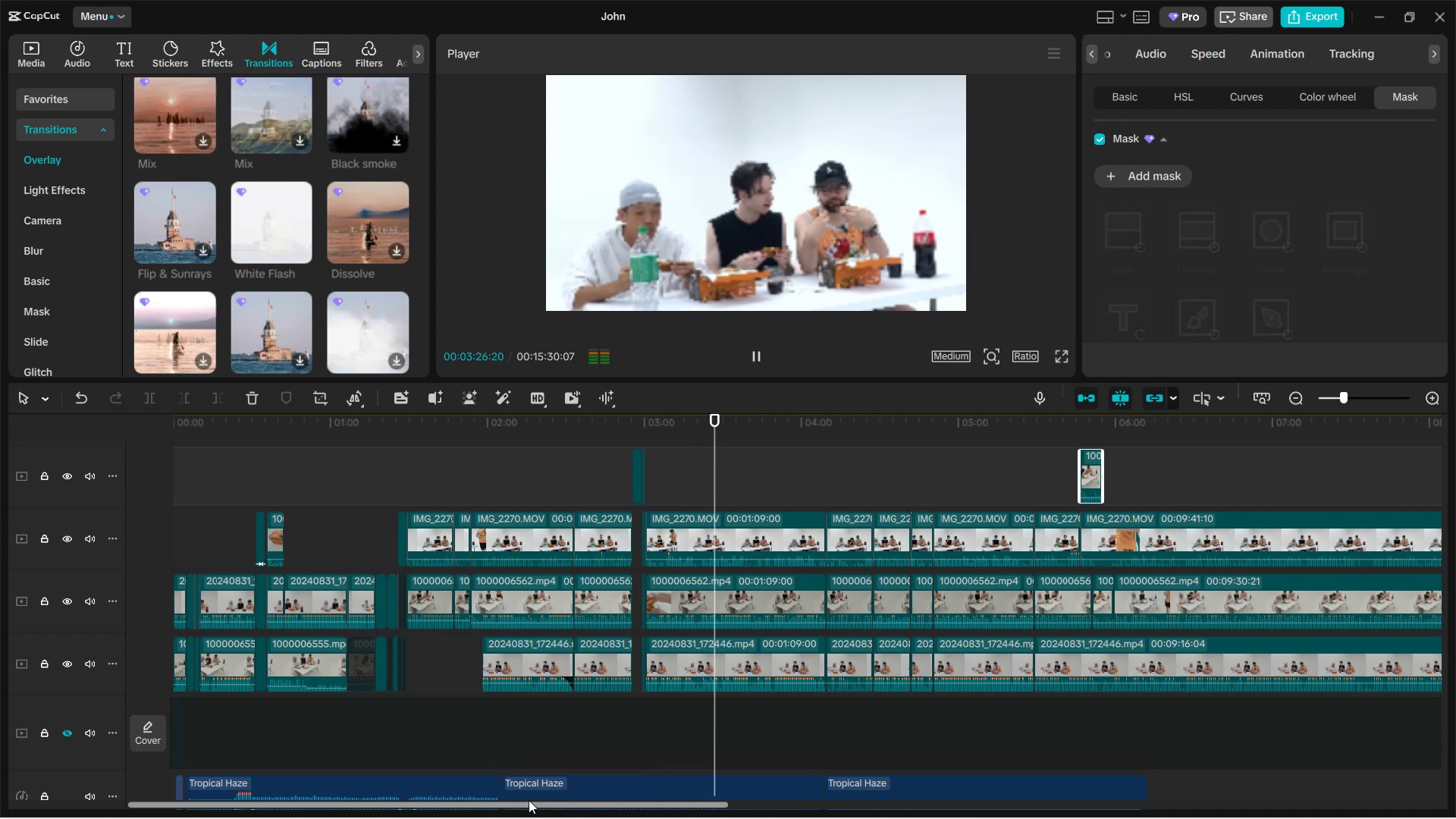 
scroll: coordinate [783, 551], scroll_direction: up, amount: 4.0
 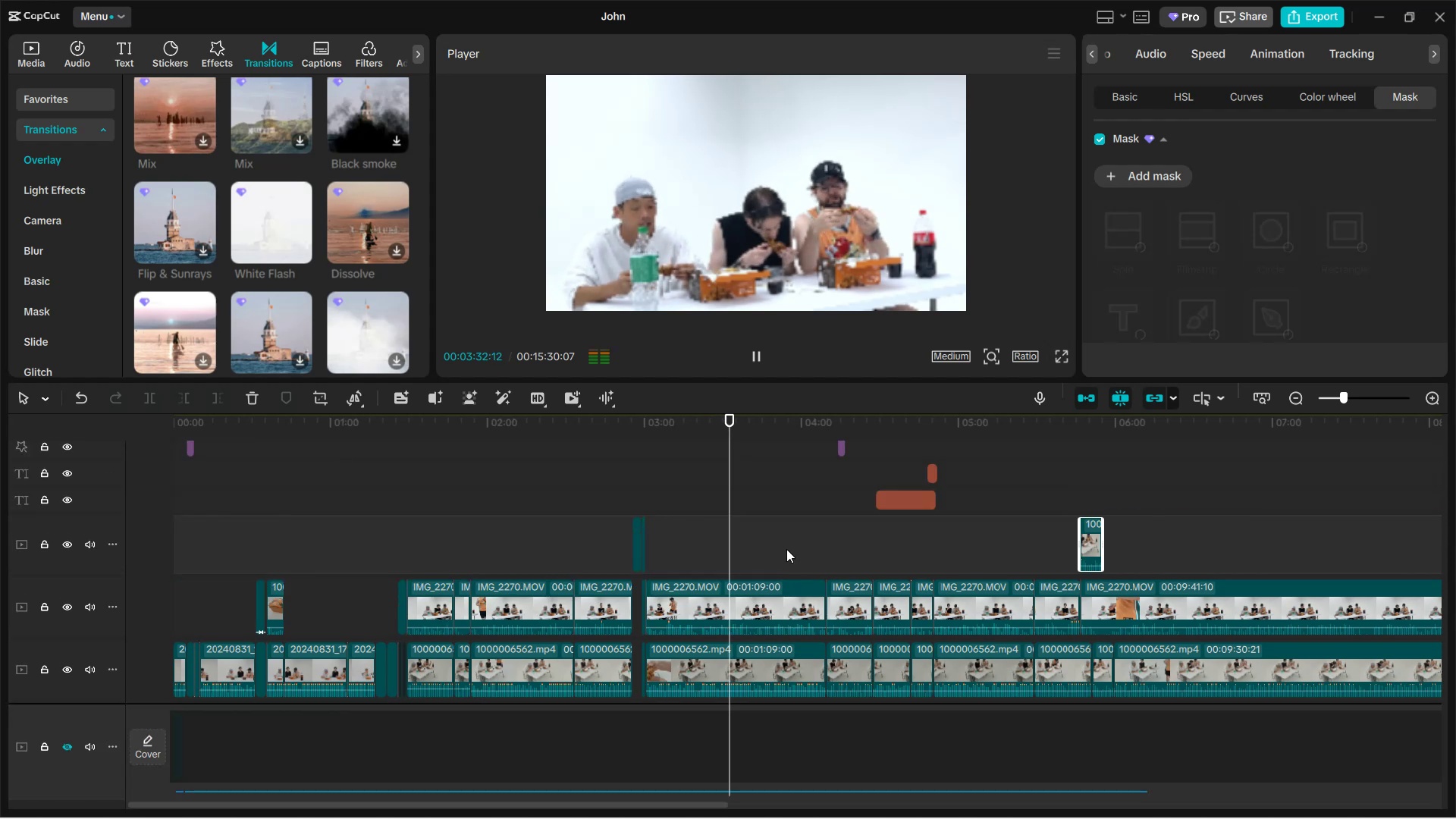 
scroll: coordinate [786, 547], scroll_direction: none, amount: 0.0
 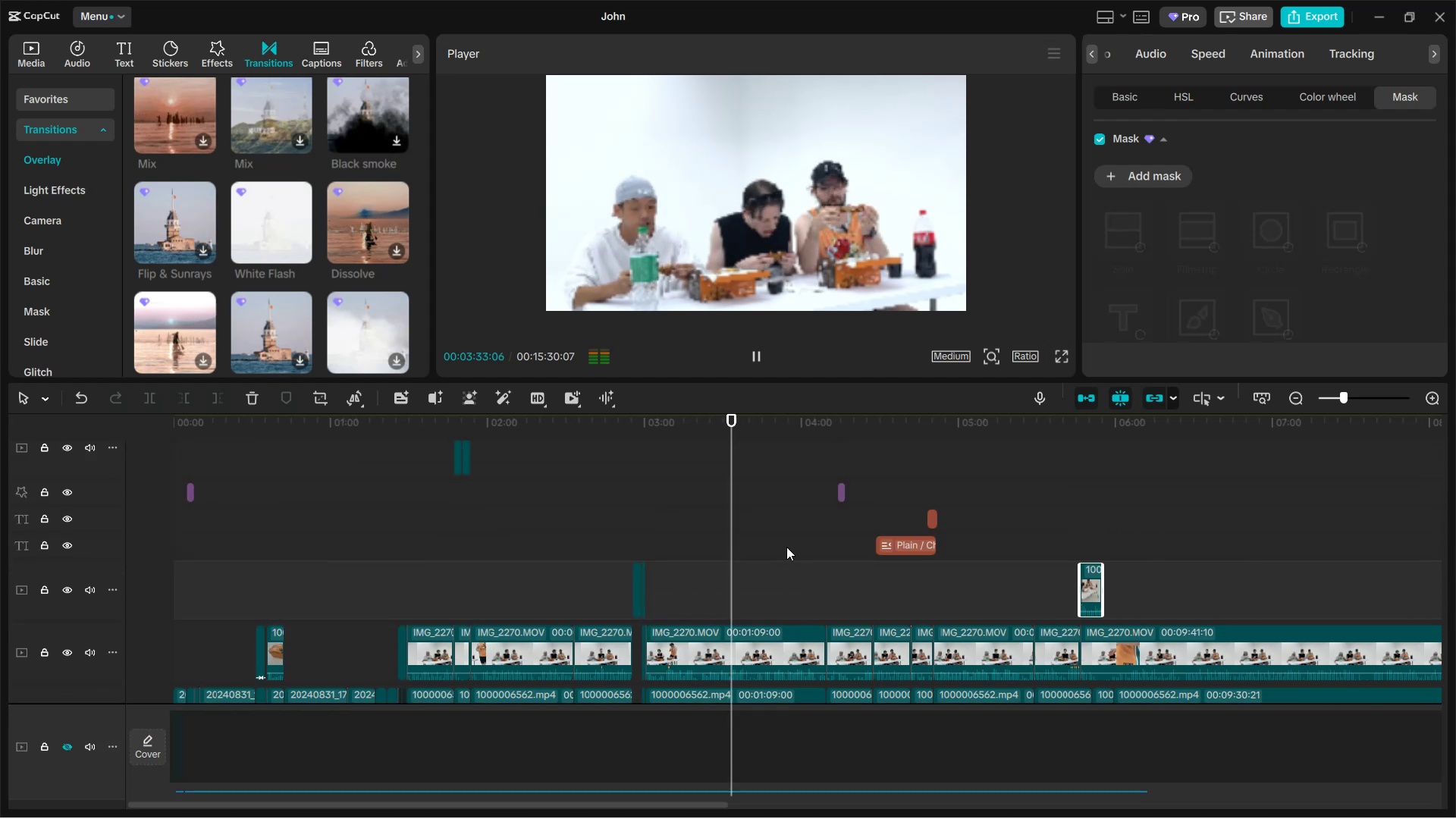 
scroll: coordinate [787, 547], scroll_direction: up, amount: 5.0
 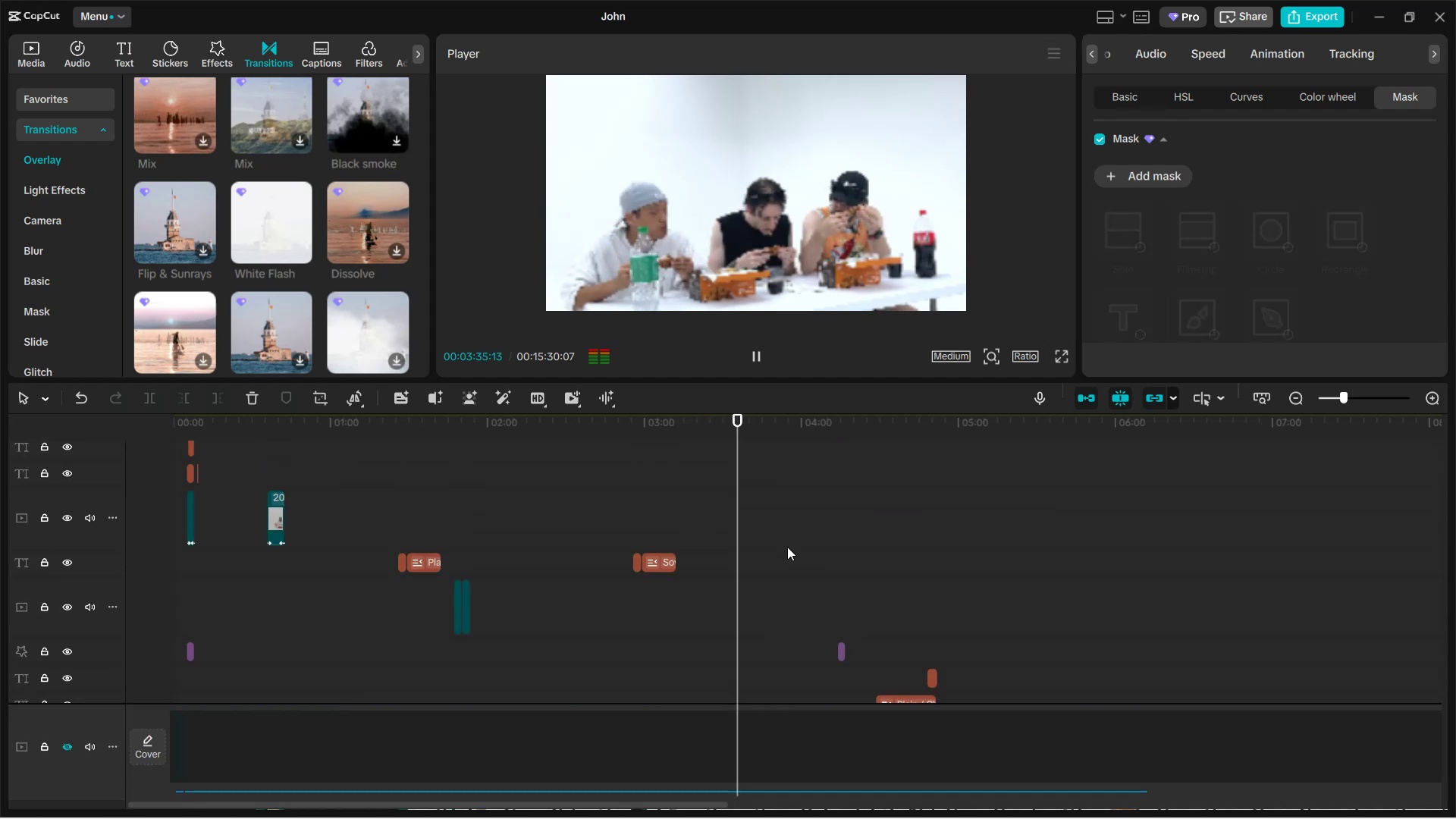 
scroll: coordinate [796, 557], scroll_direction: down, amount: 8.0
 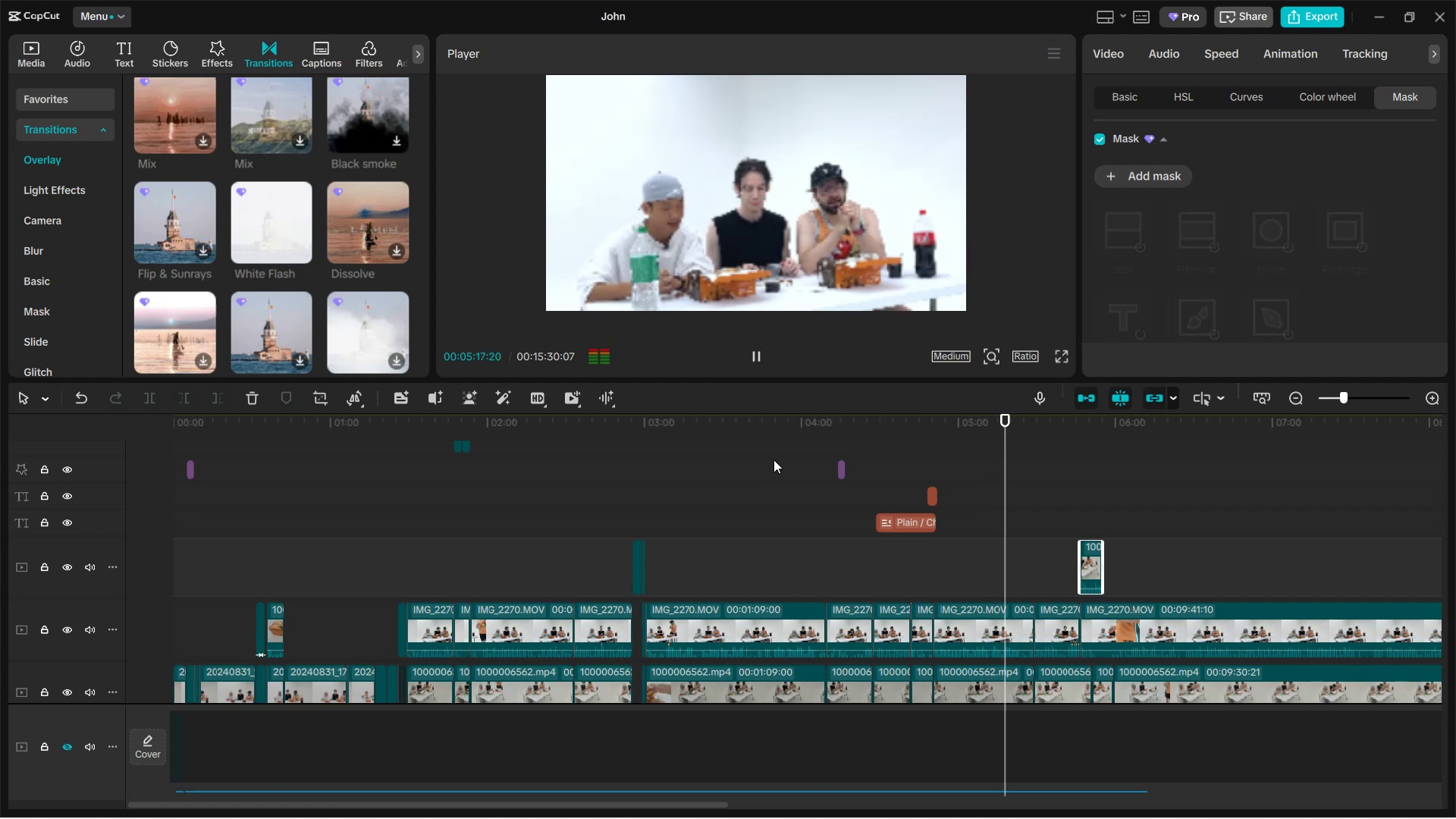 
wait(103.37)
 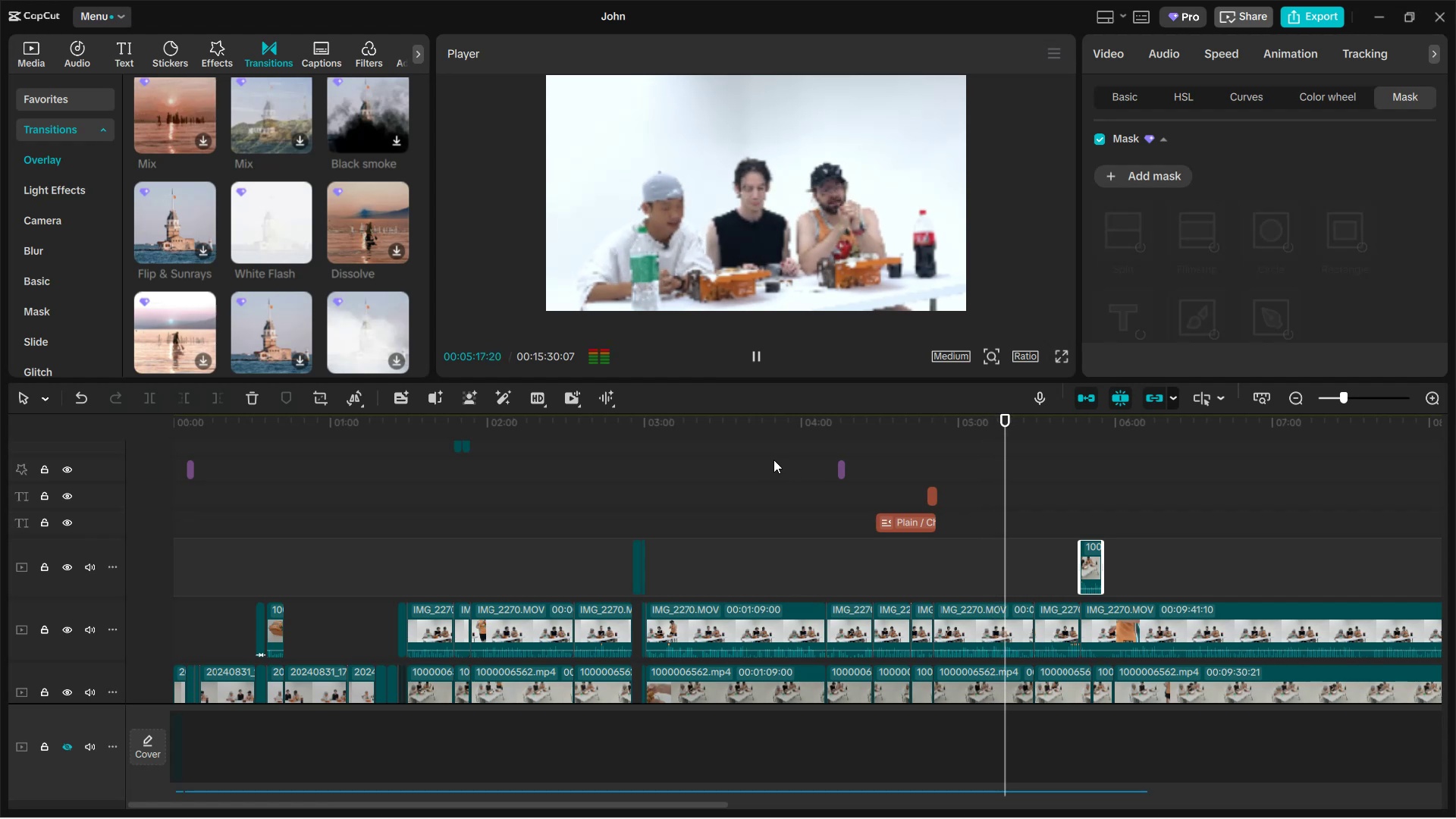 
scroll: coordinate [955, 541], scroll_direction: down, amount: 4.0
 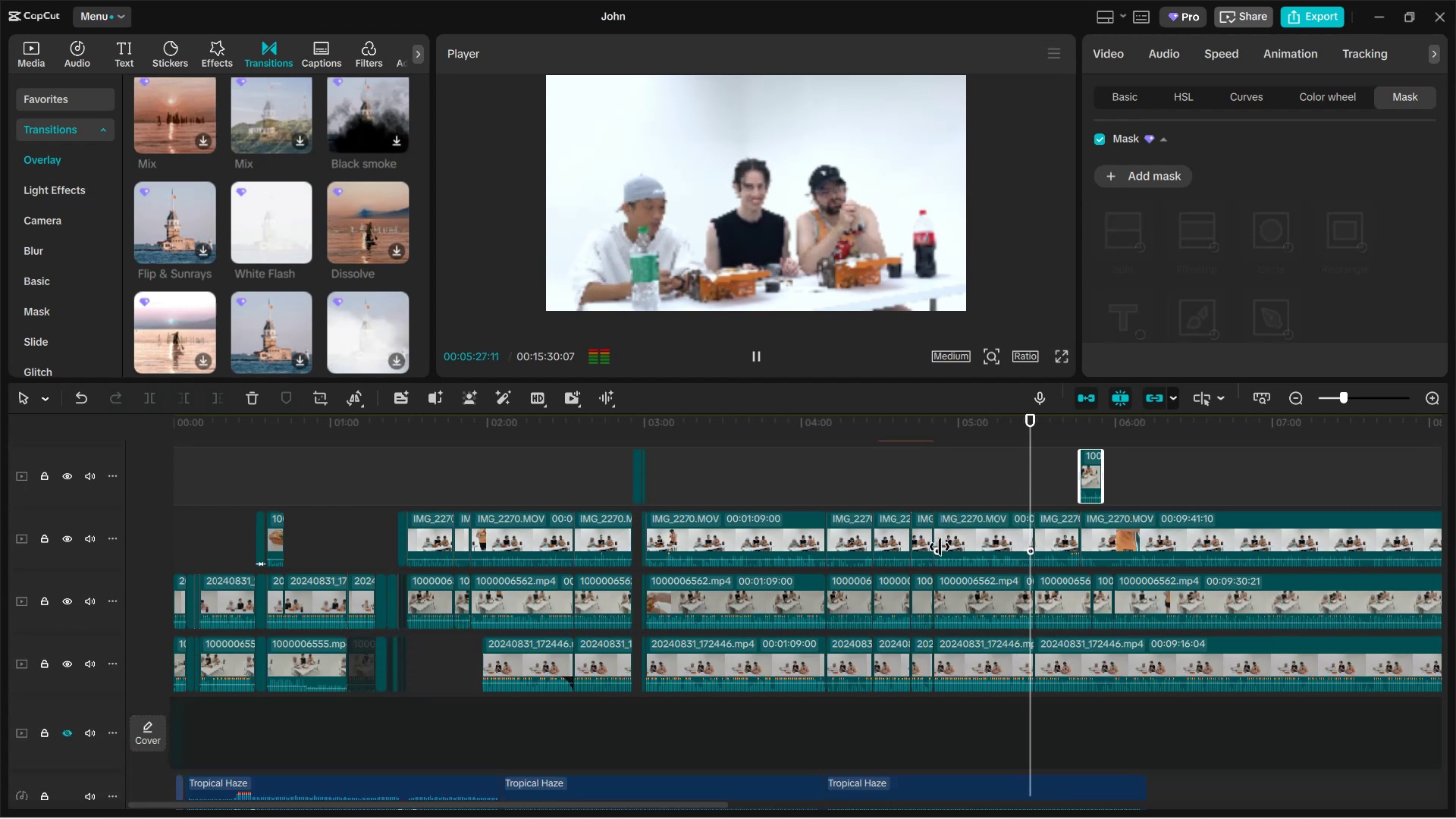 
scroll: coordinate [950, 462], scroll_direction: up, amount: 1.0
 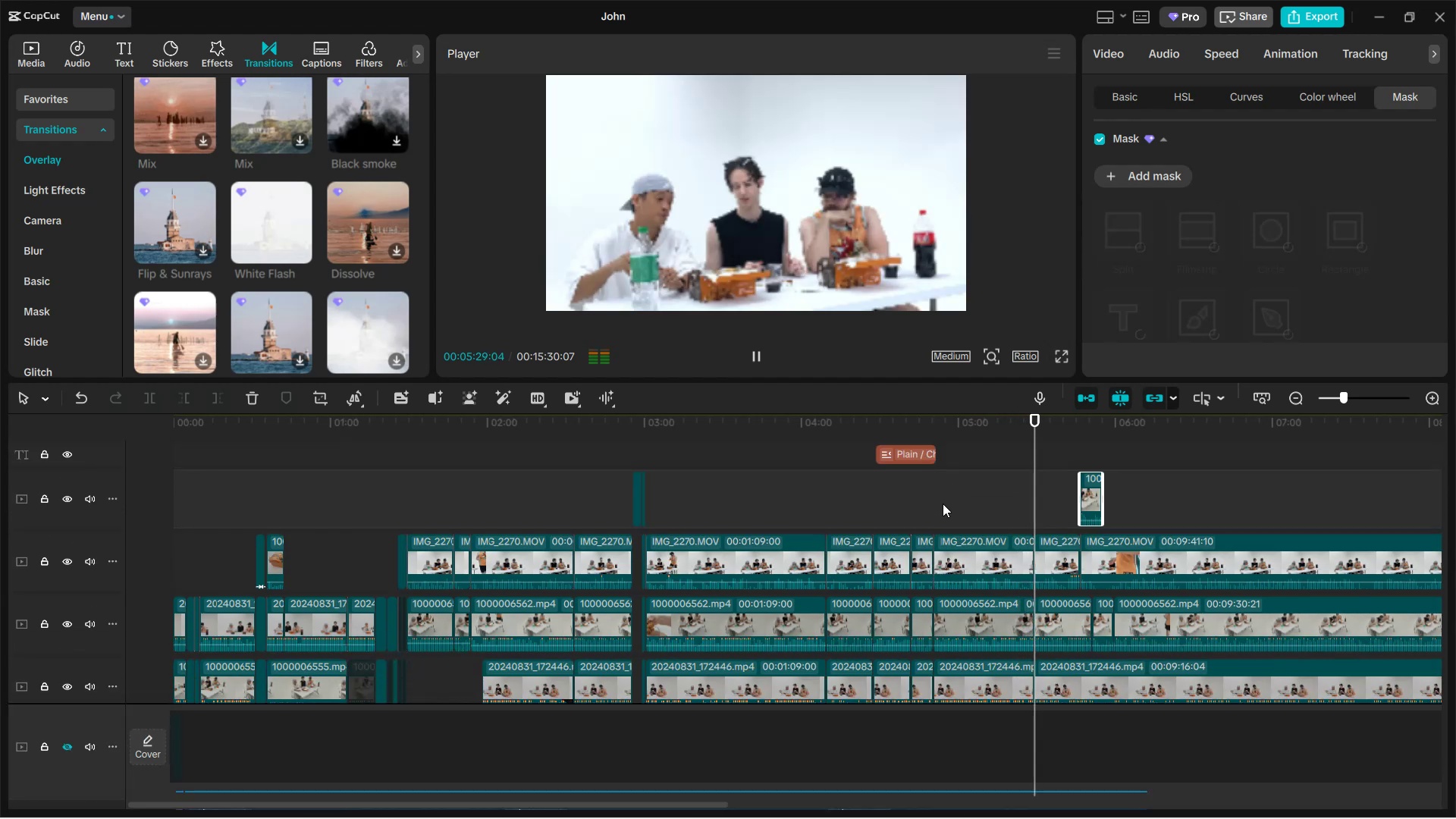 
scroll: coordinate [941, 510], scroll_direction: down, amount: 2.0
 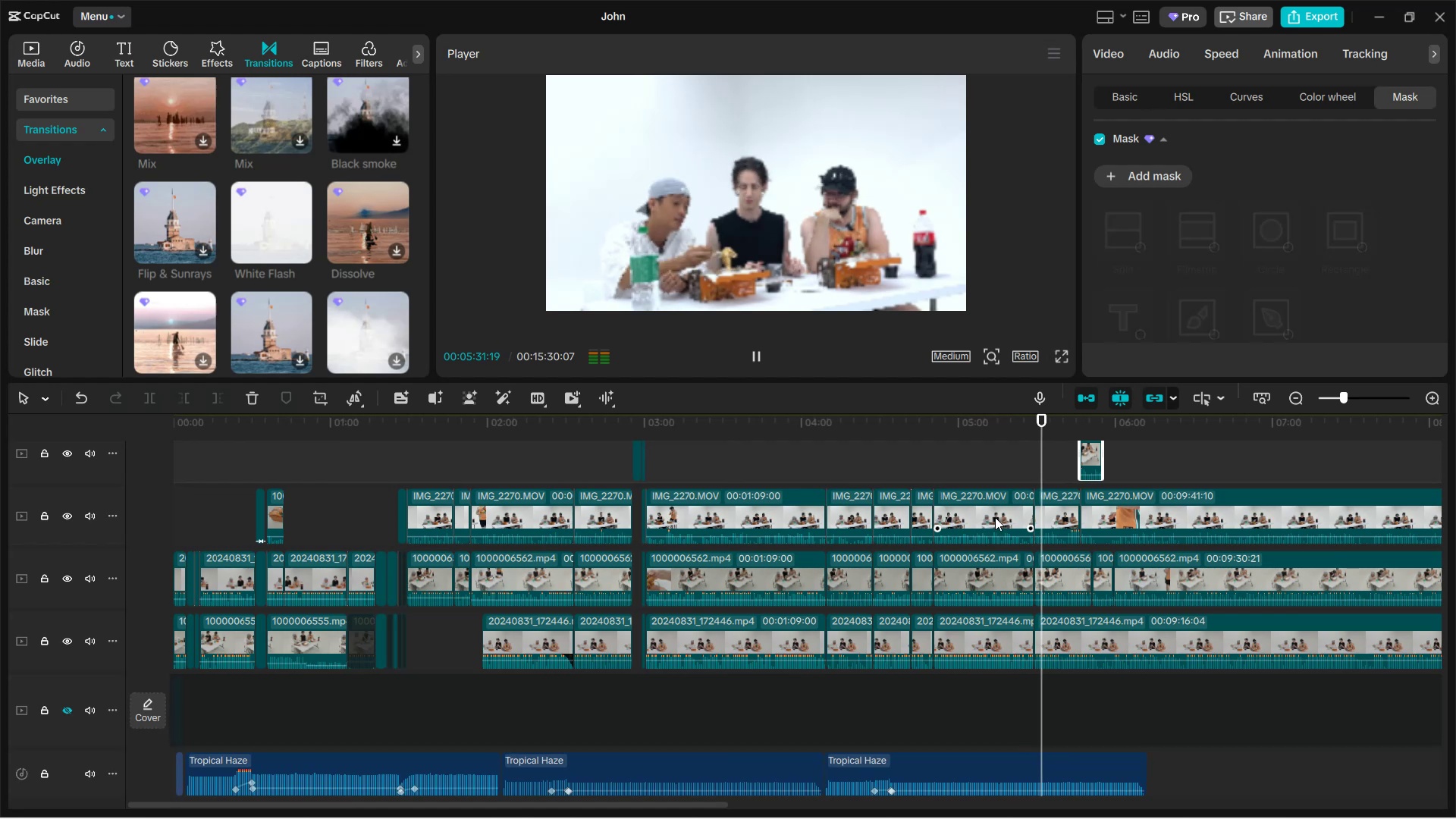 
scroll: coordinate [1172, 514], scroll_direction: up, amount: 6.0
 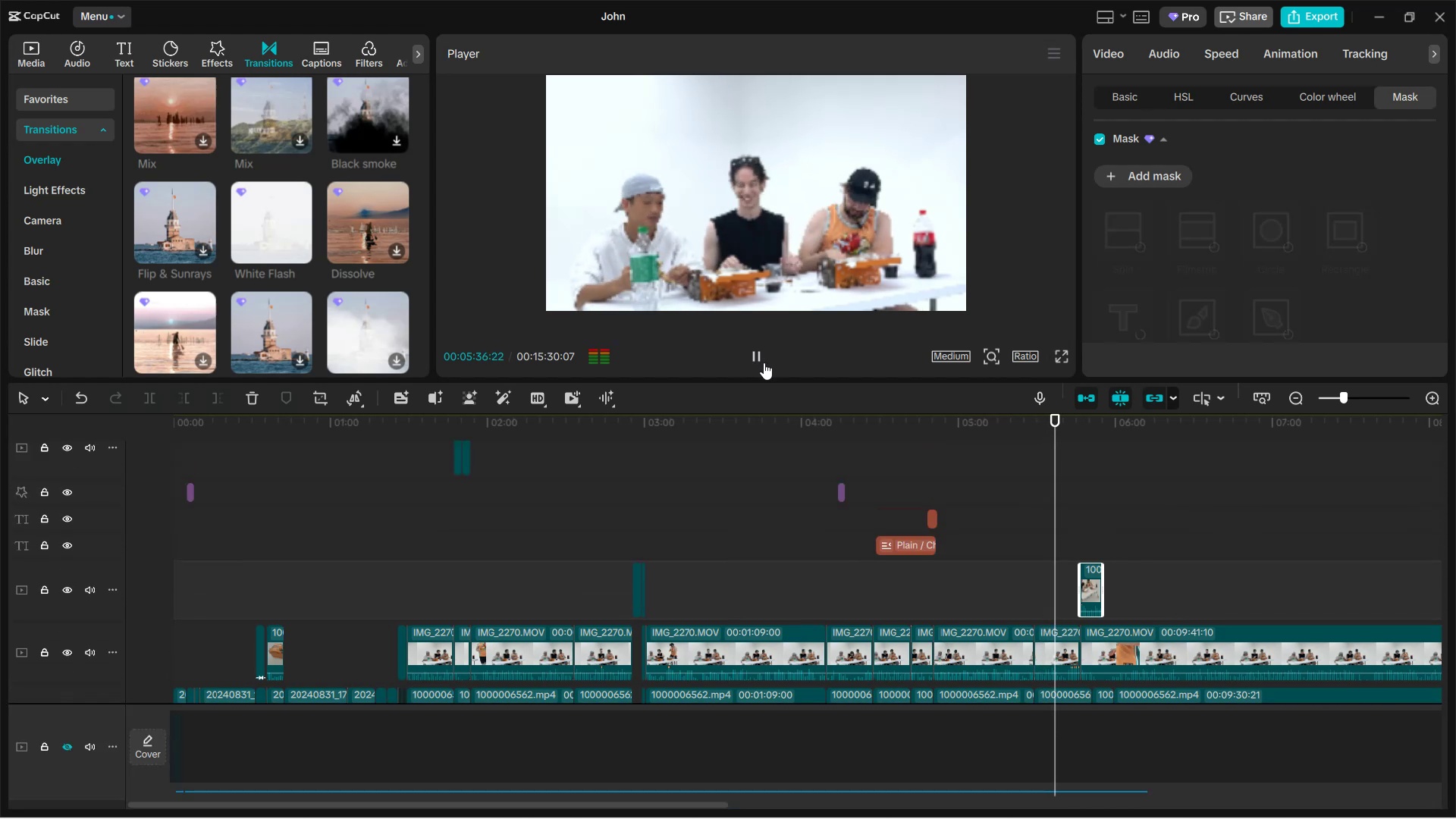 
scroll: coordinate [988, 540], scroll_direction: down, amount: 3.0
 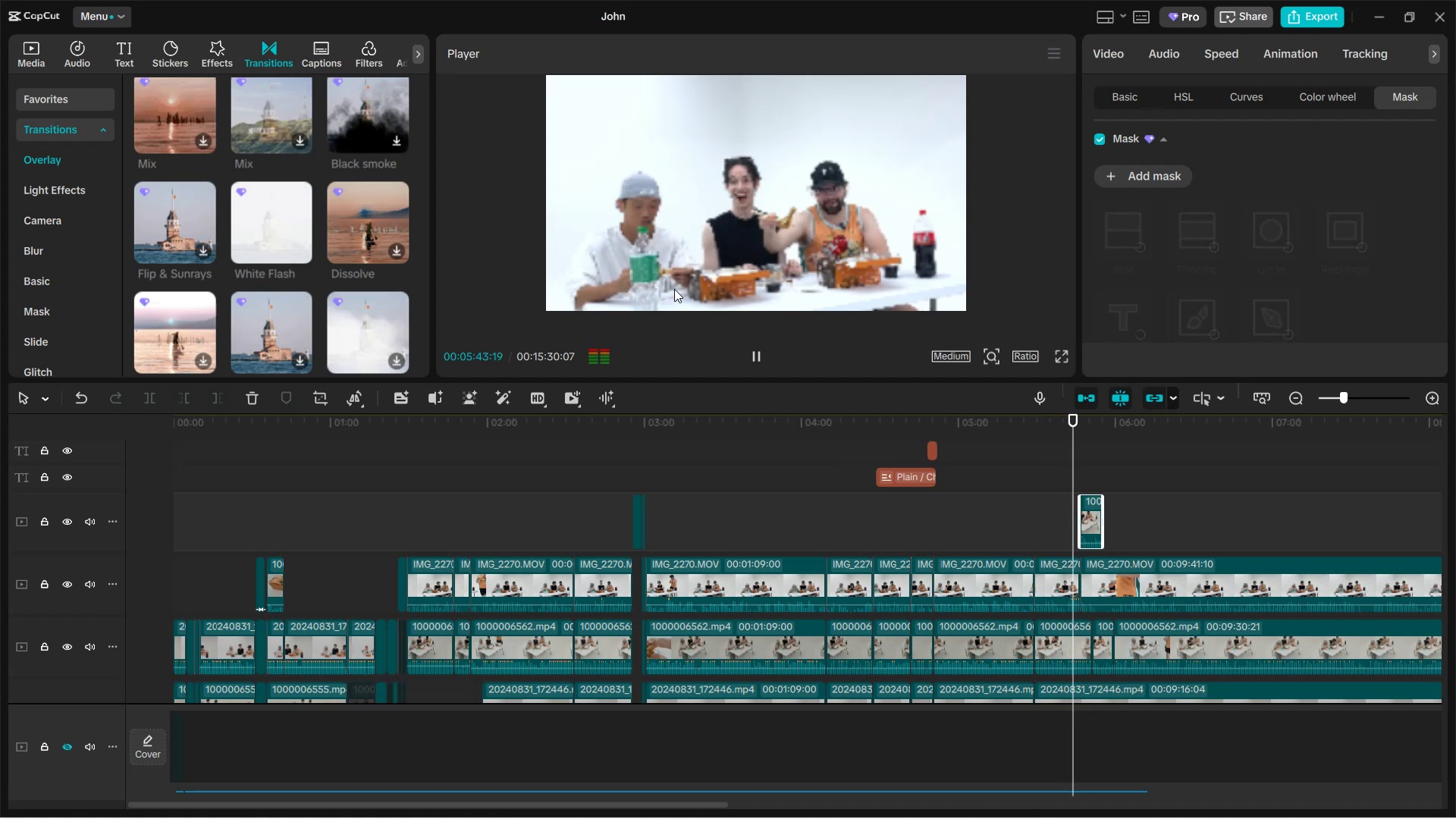 
wait(10.39)
 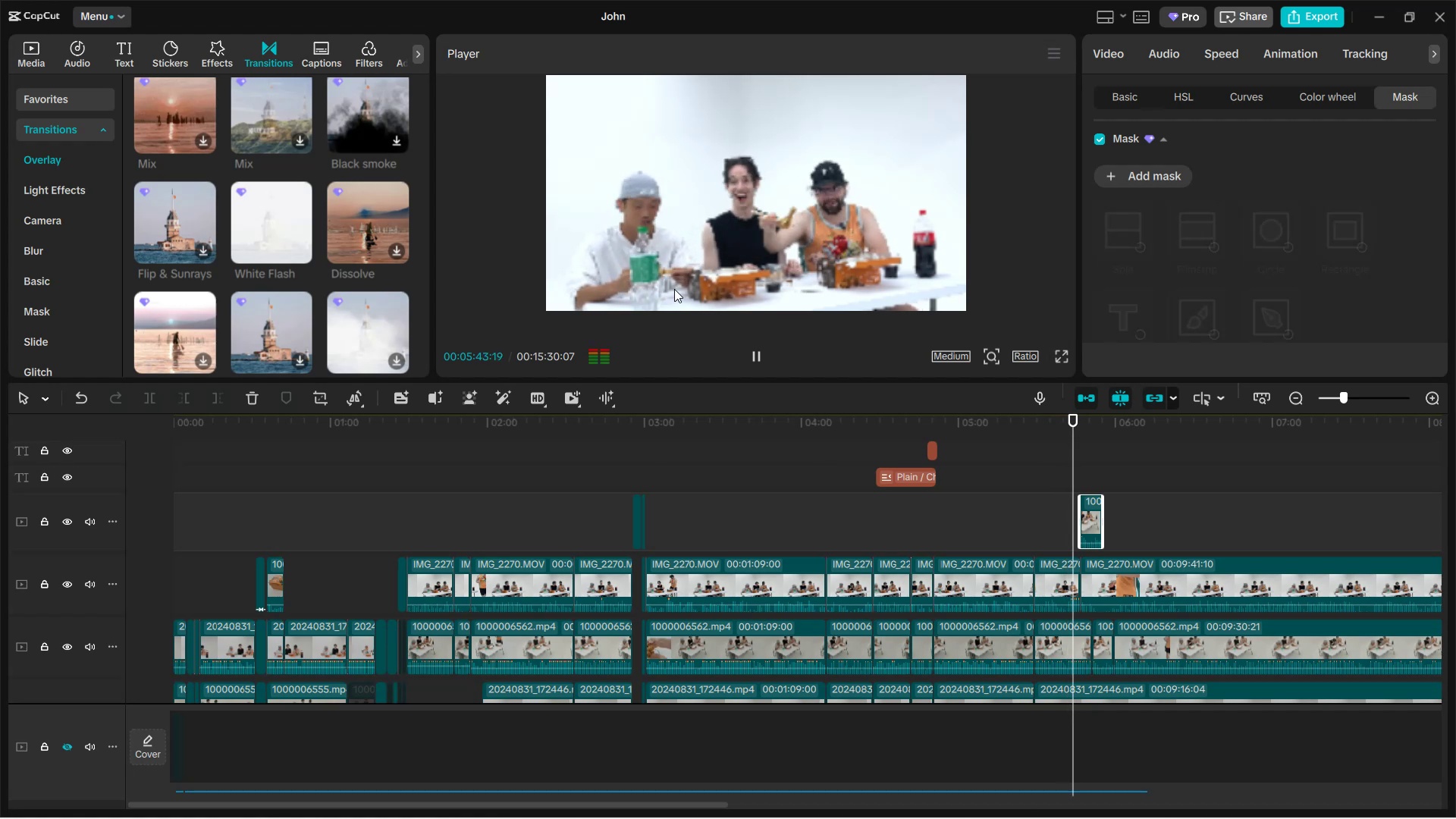 
left_click([758, 348])
 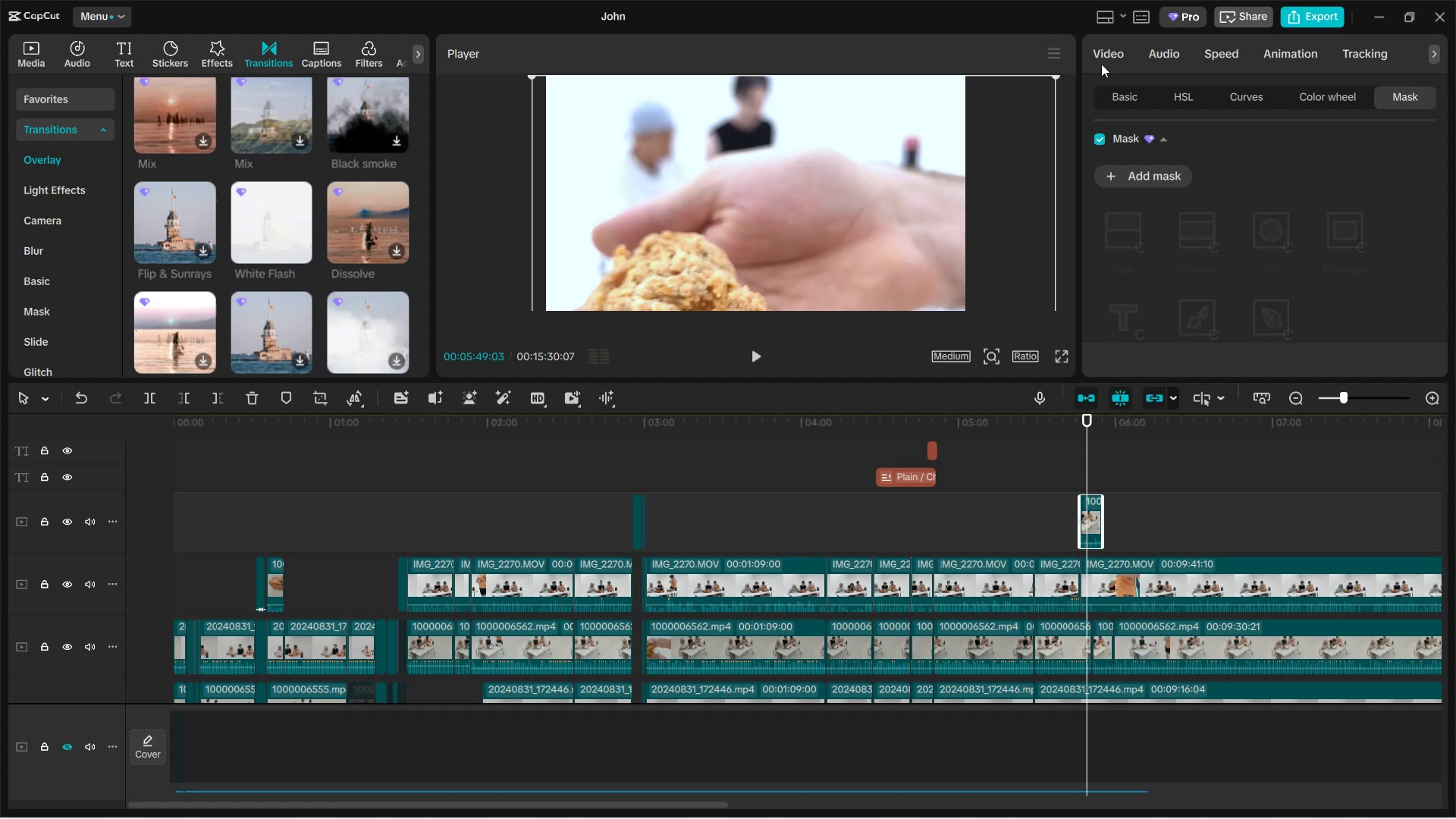 
left_click([1103, 58])
 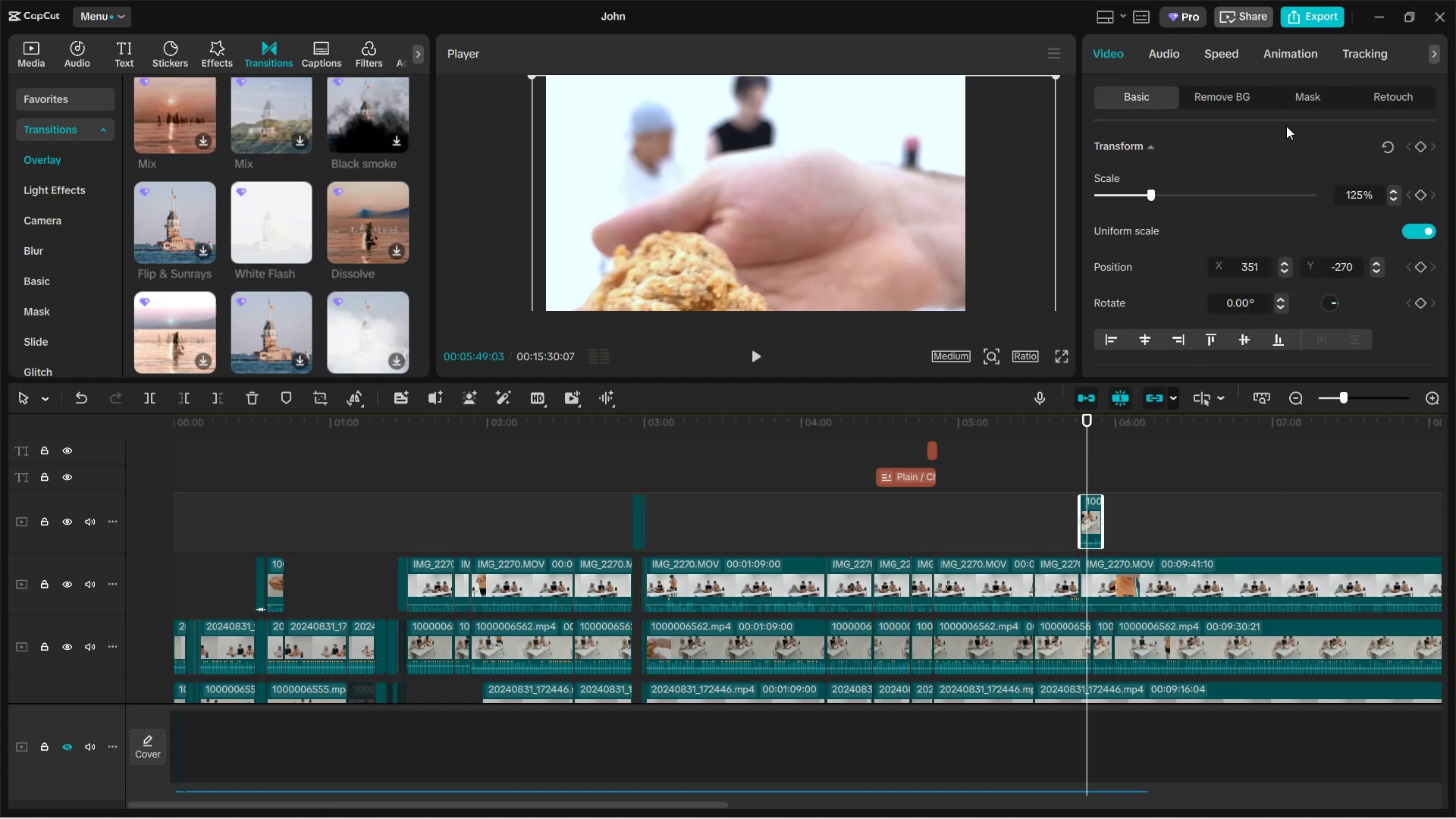 
wait(5.38)
 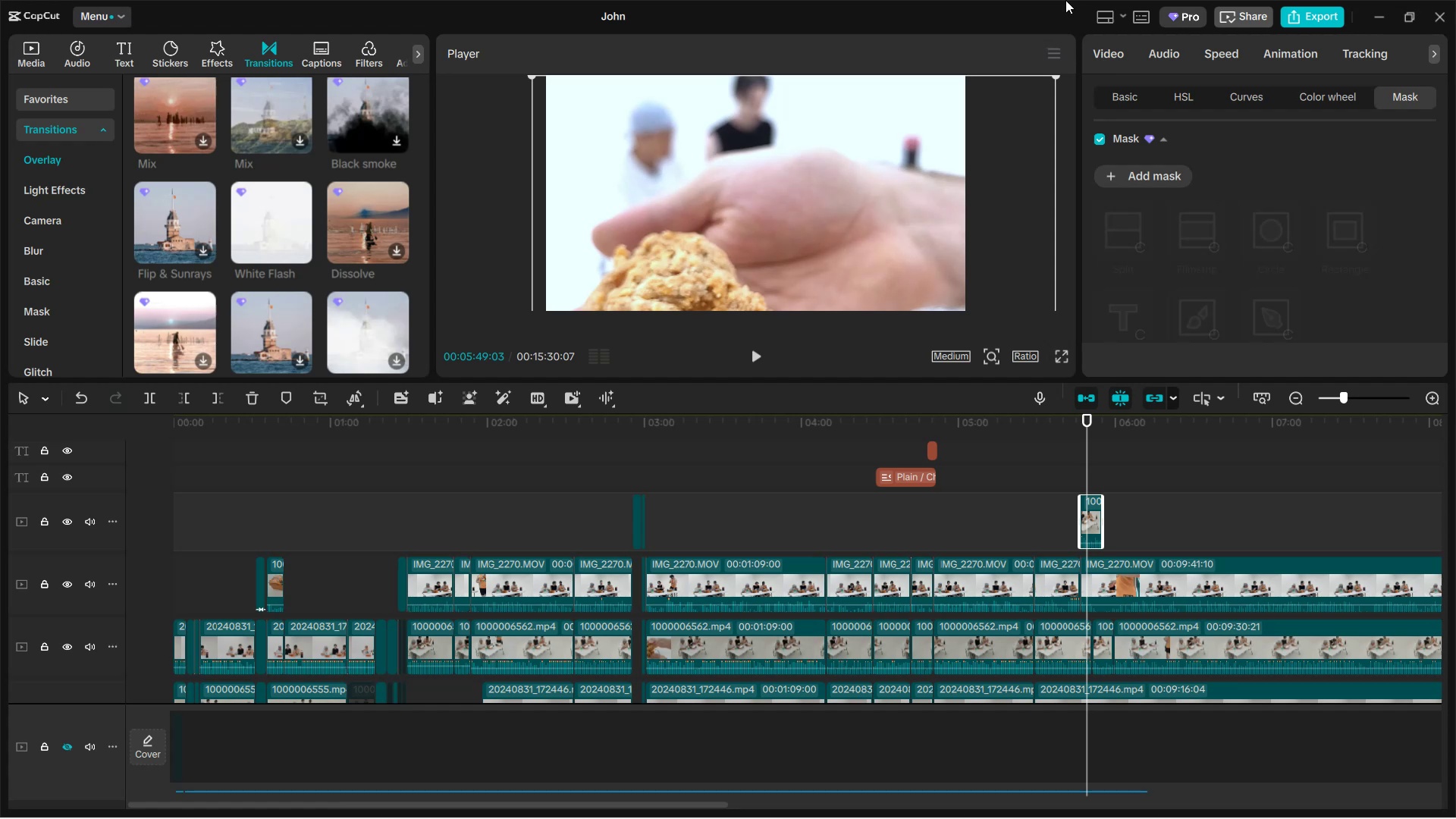 
left_click([1308, 99])
 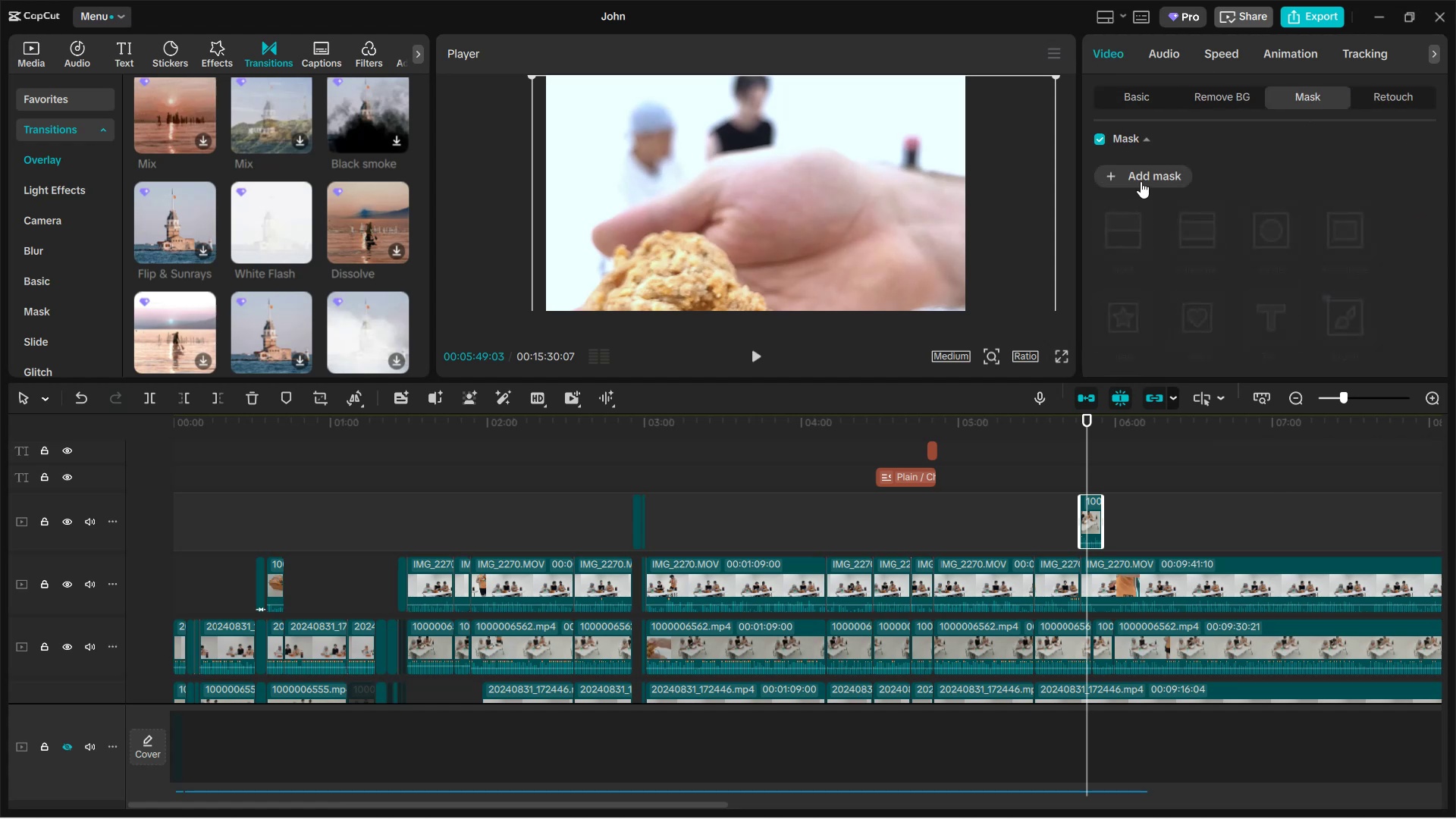 
left_click([1141, 180])
 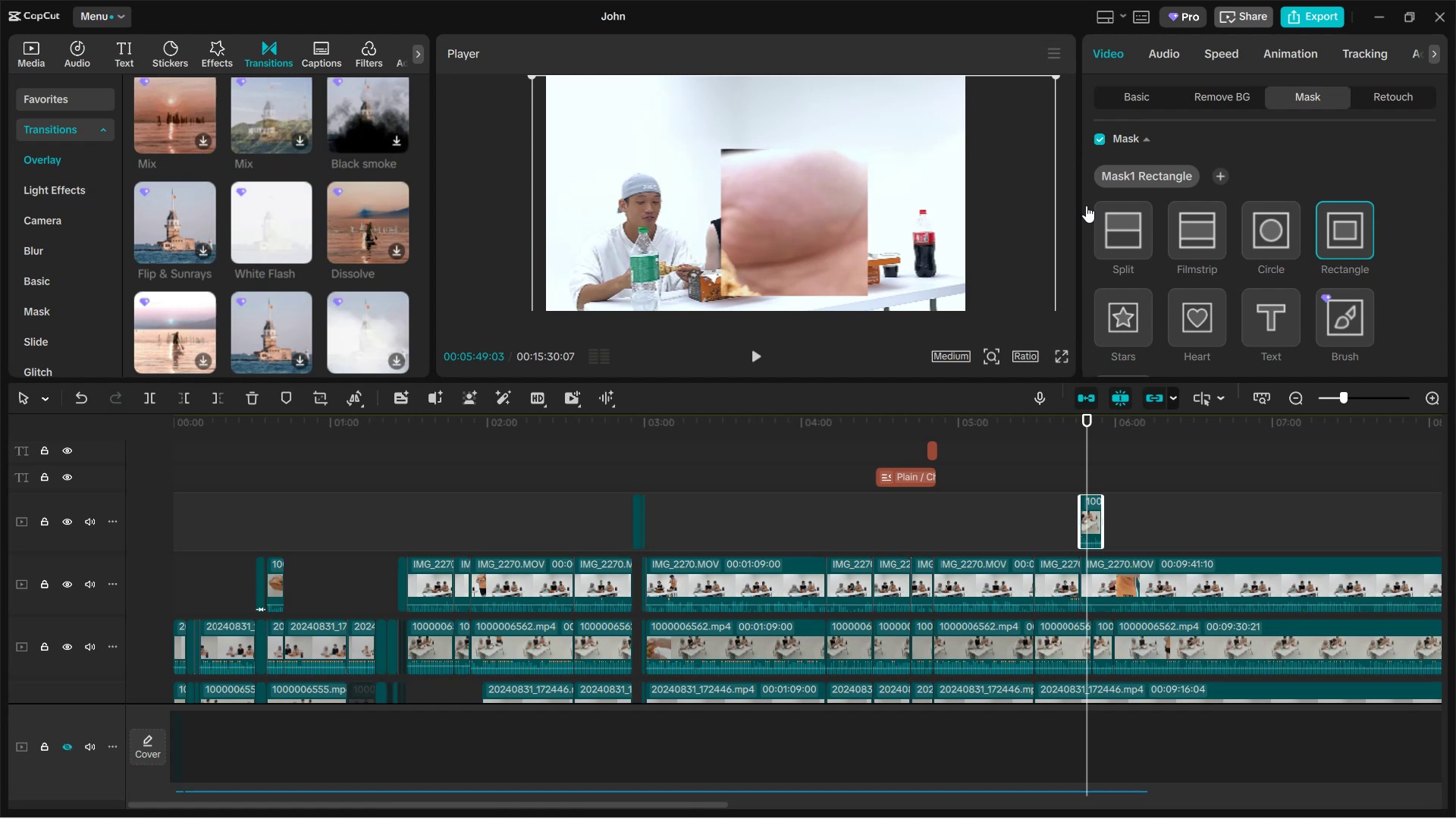 
left_click_drag(start_coordinate=[810, 233], to_coordinate=[713, 243])
 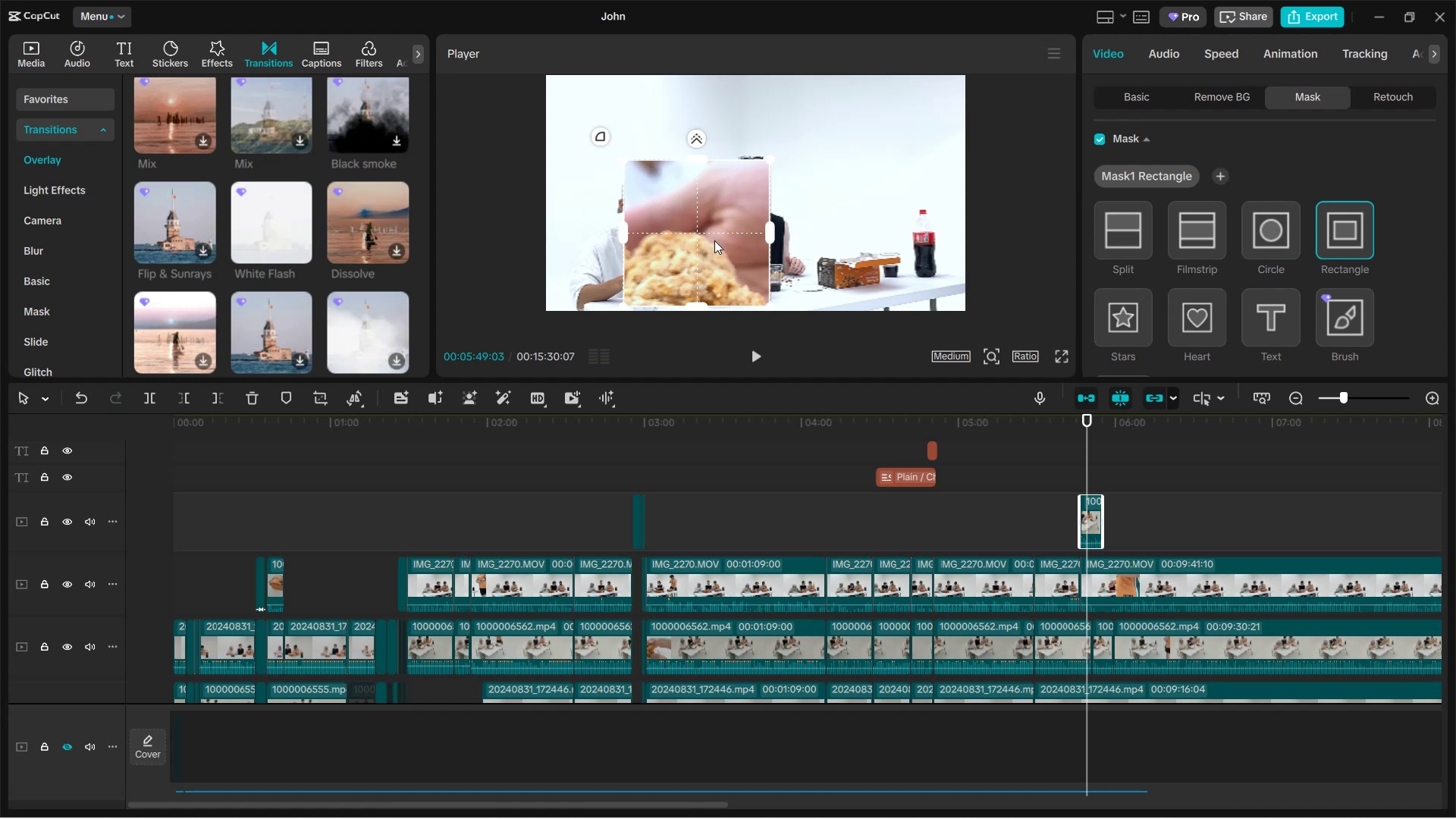 
wait(25.66)
 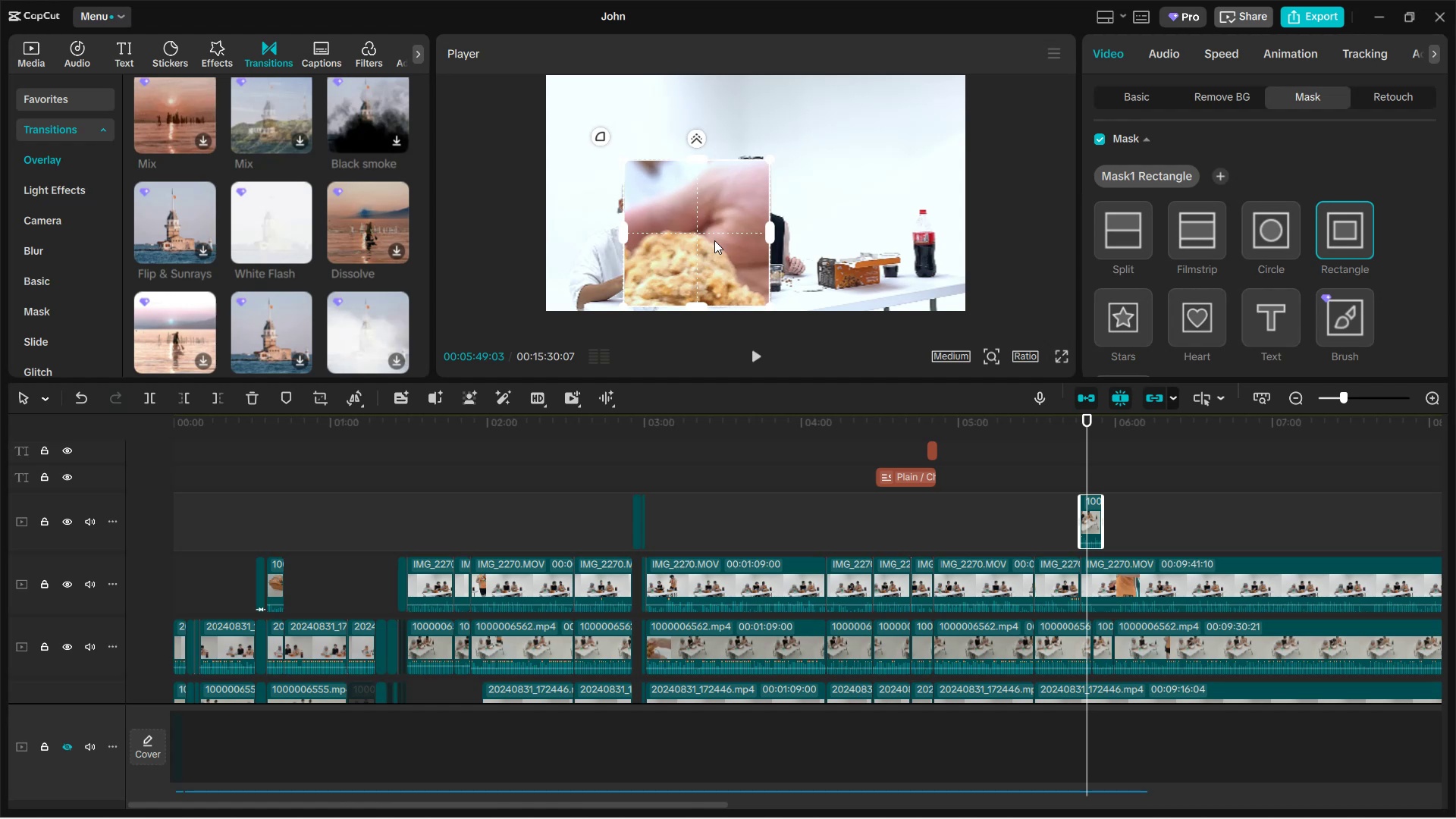 
scroll: coordinate [1175, 226], scroll_direction: up, amount: 3.0
 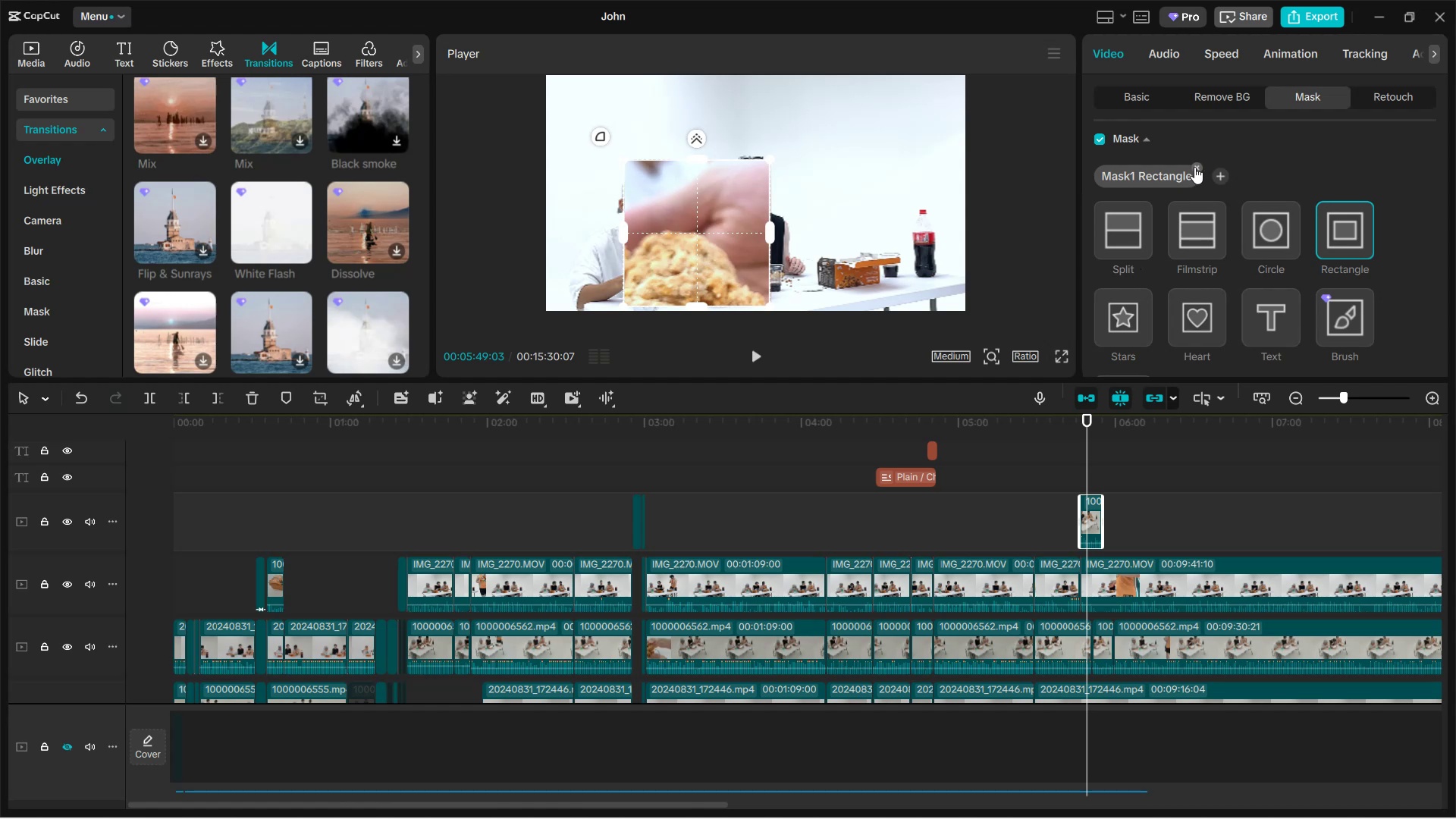 
left_click([1194, 167])
 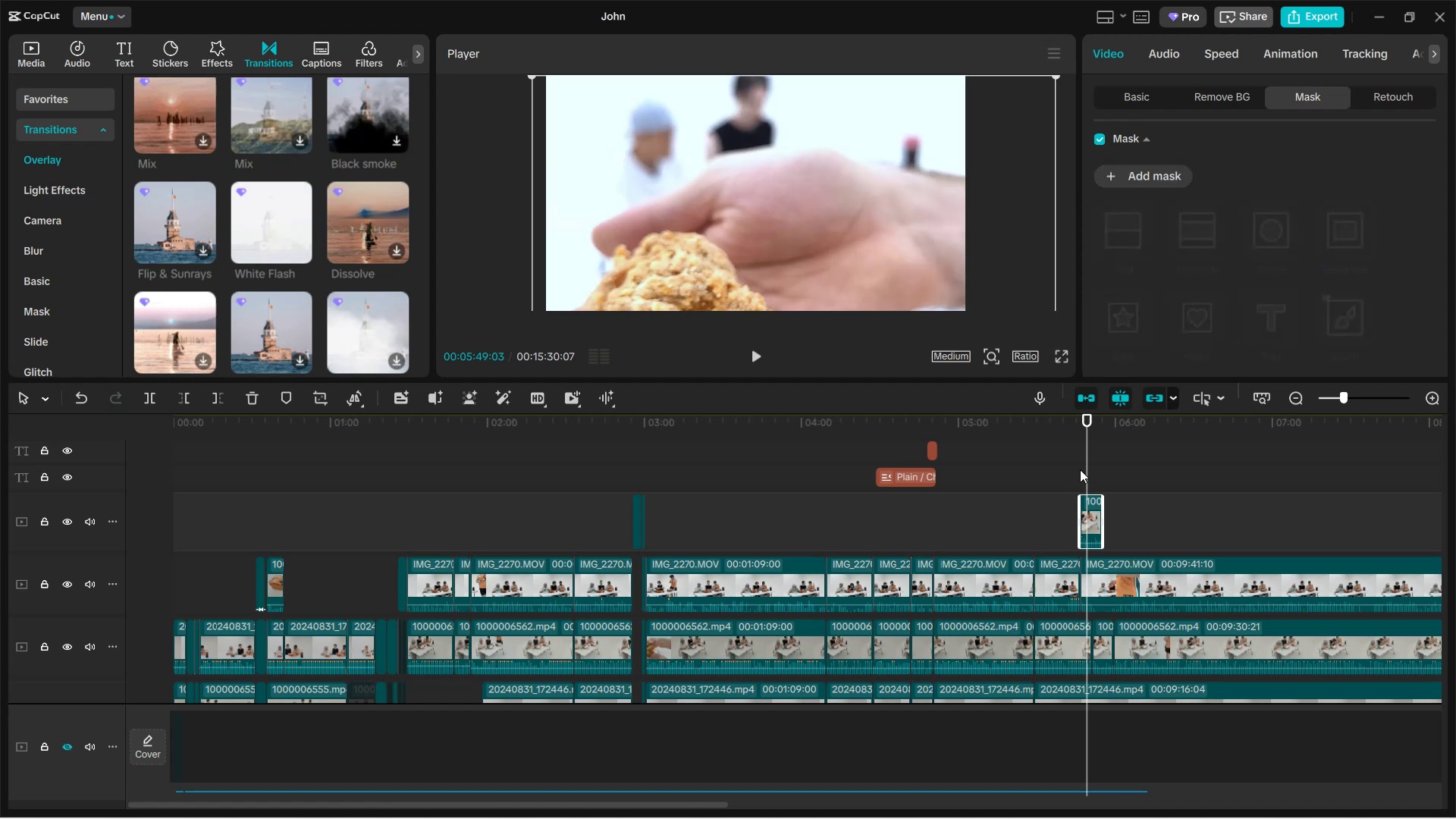 
left_click([1078, 469])
 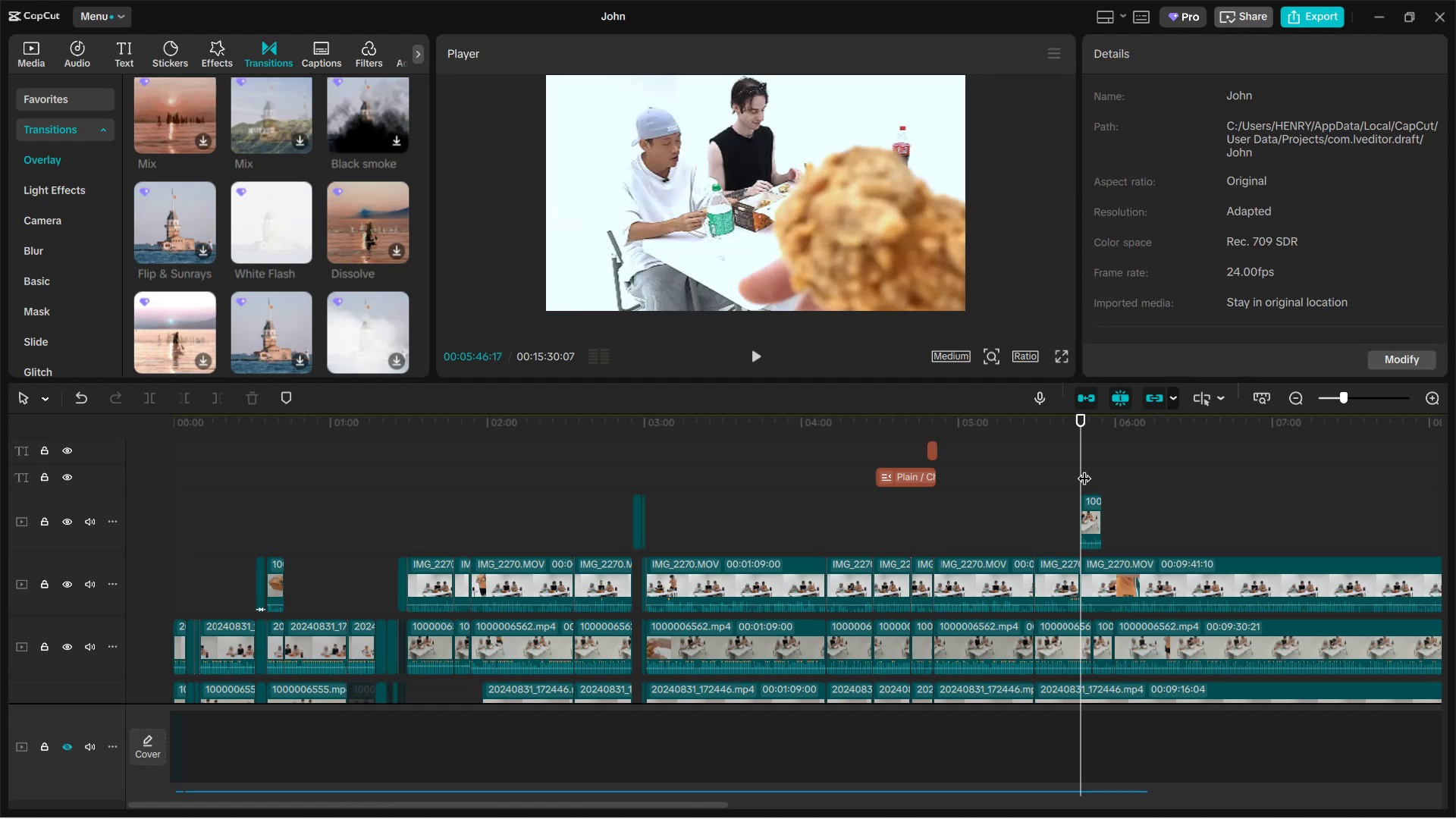 
left_click([1059, 468])
 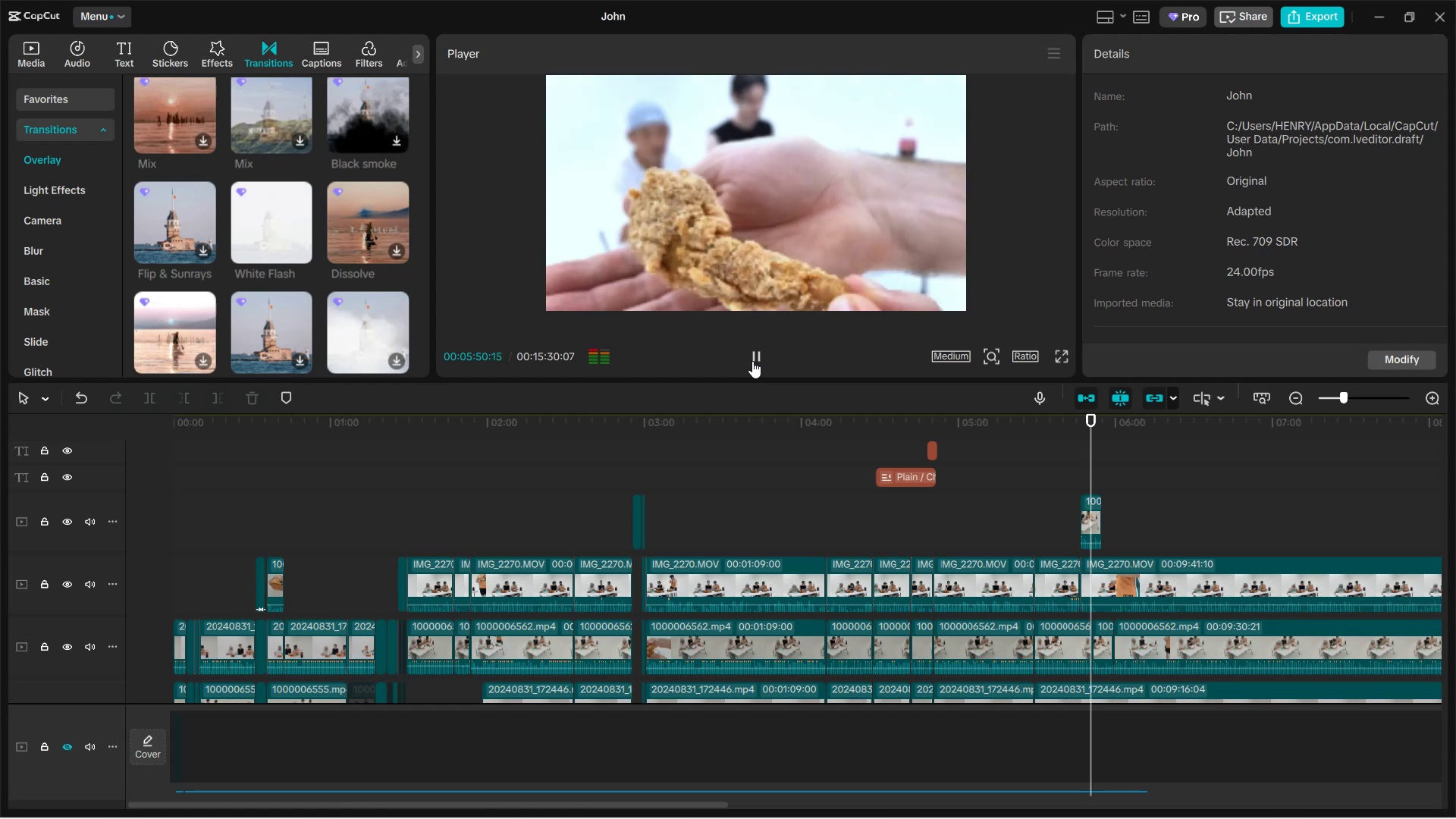 
wait(19.17)
 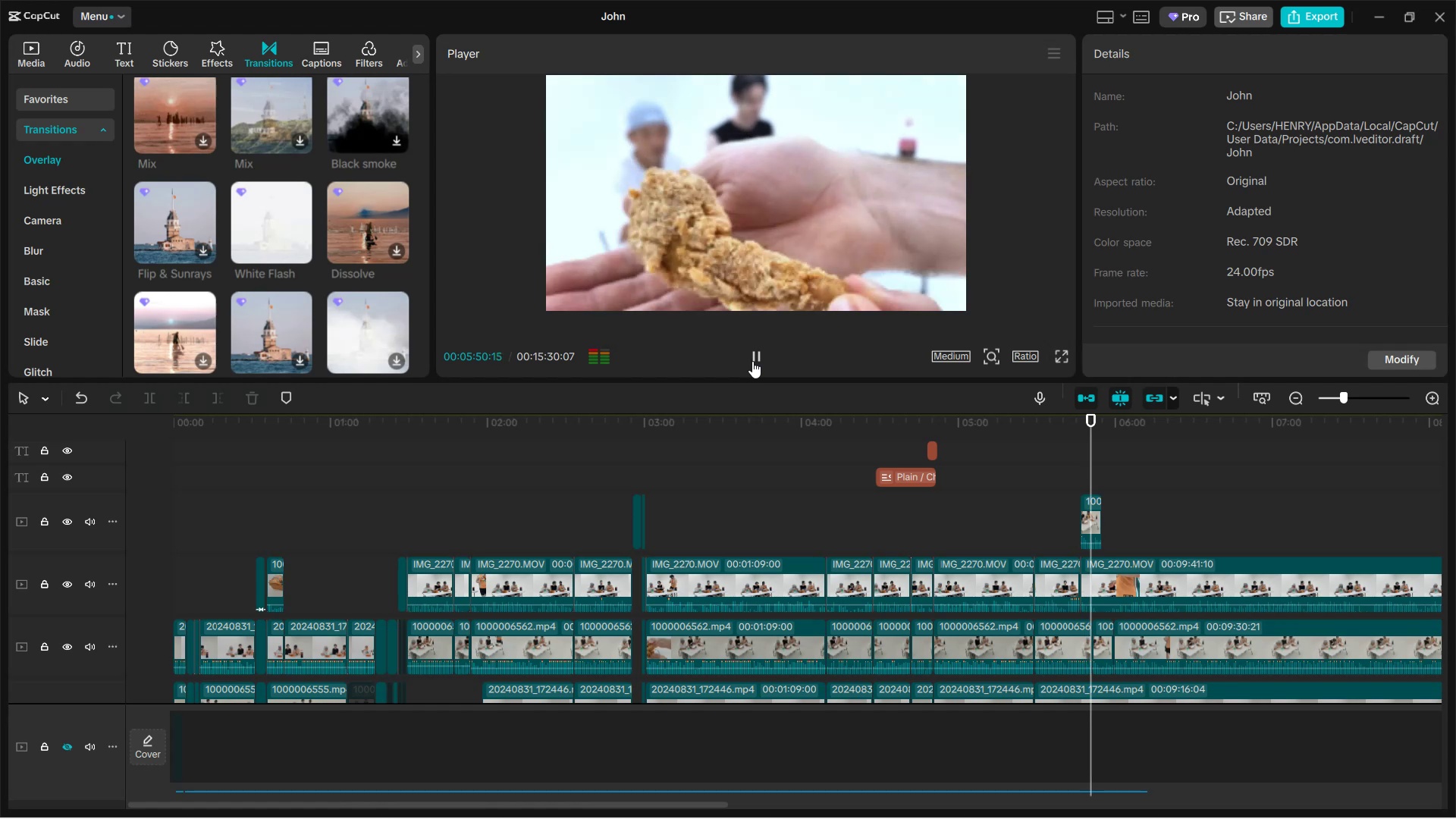 
left_click([752, 361])
 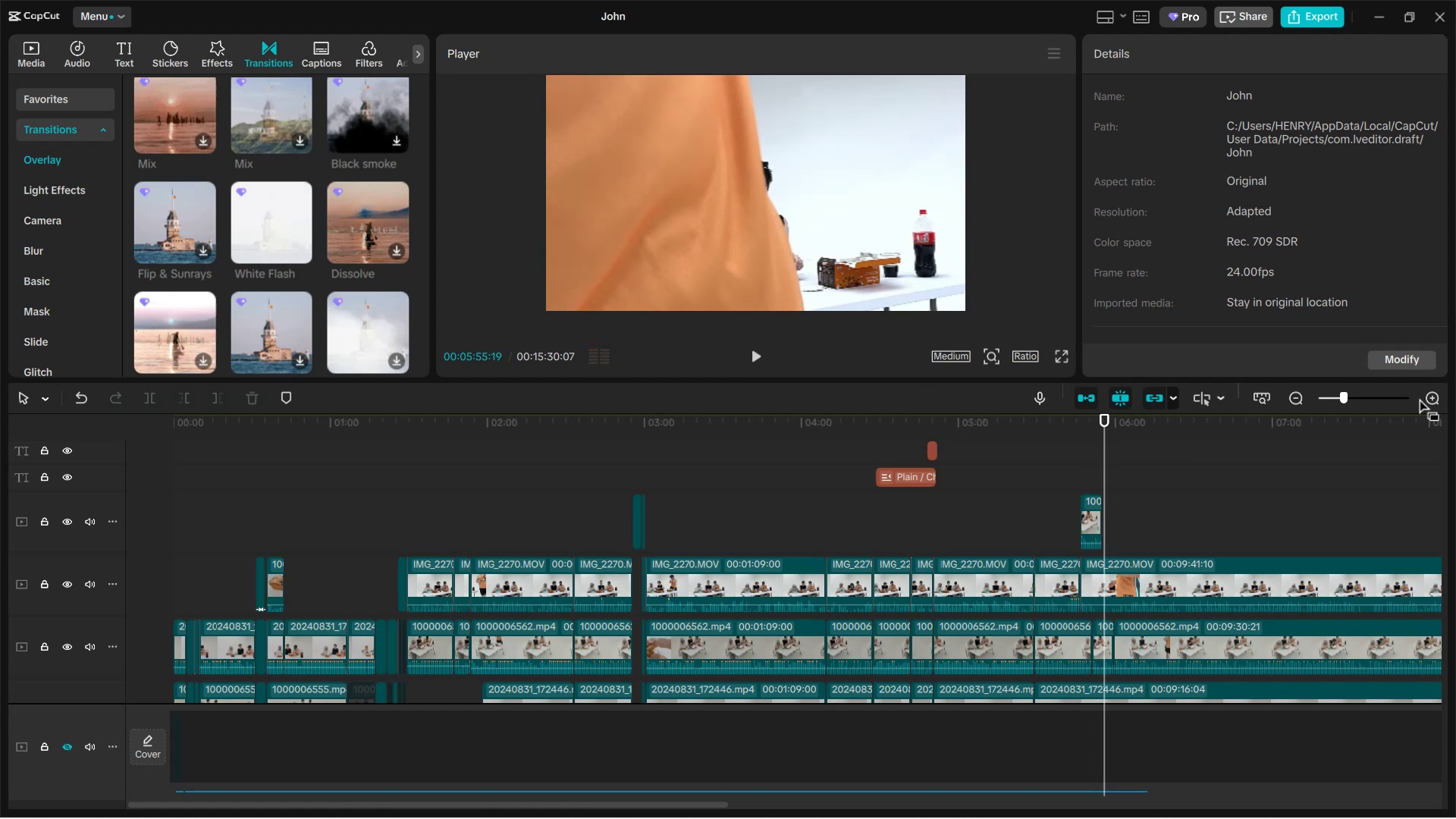 
left_click([1438, 399])
 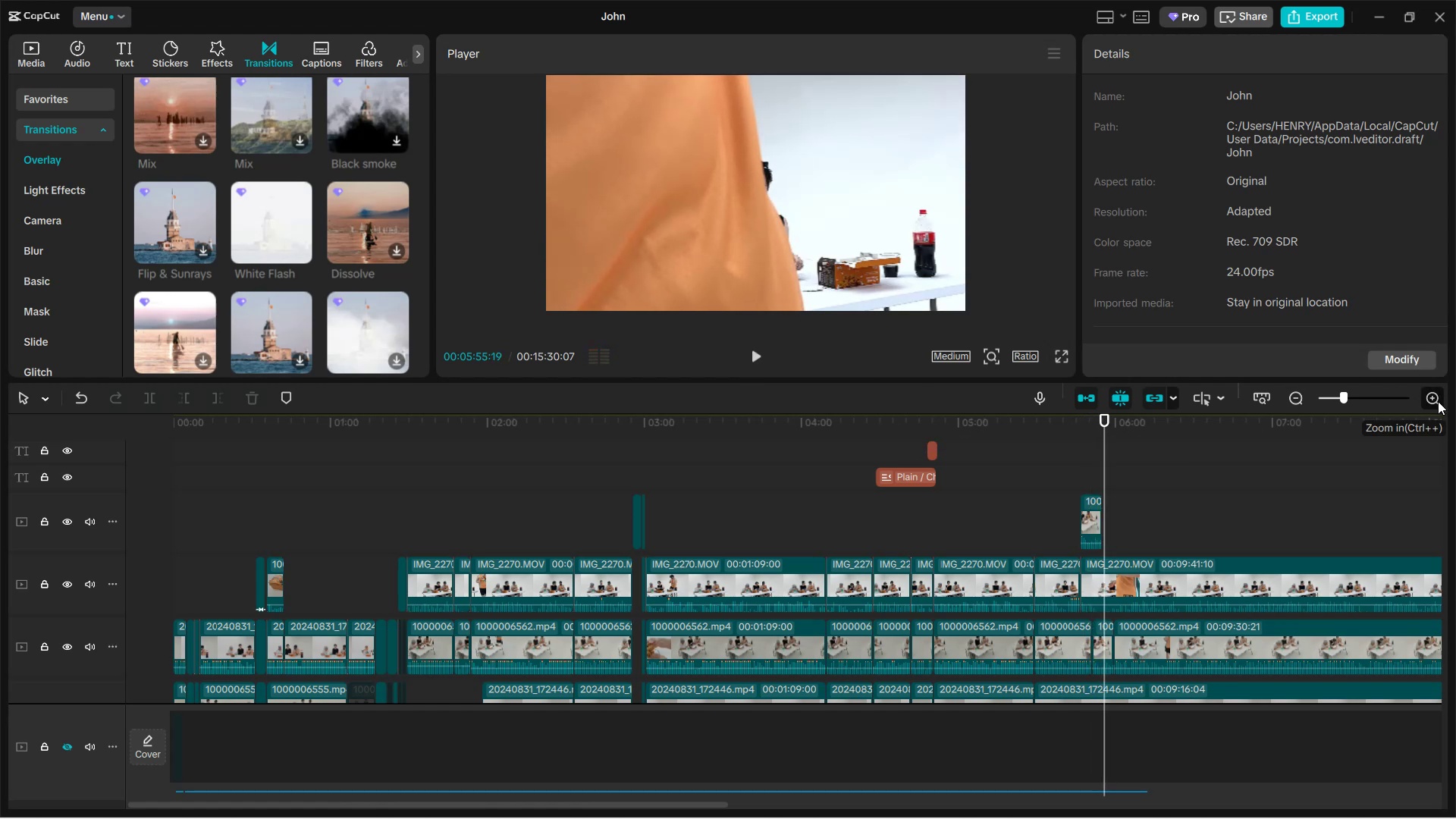 
triple_click([1438, 401])
 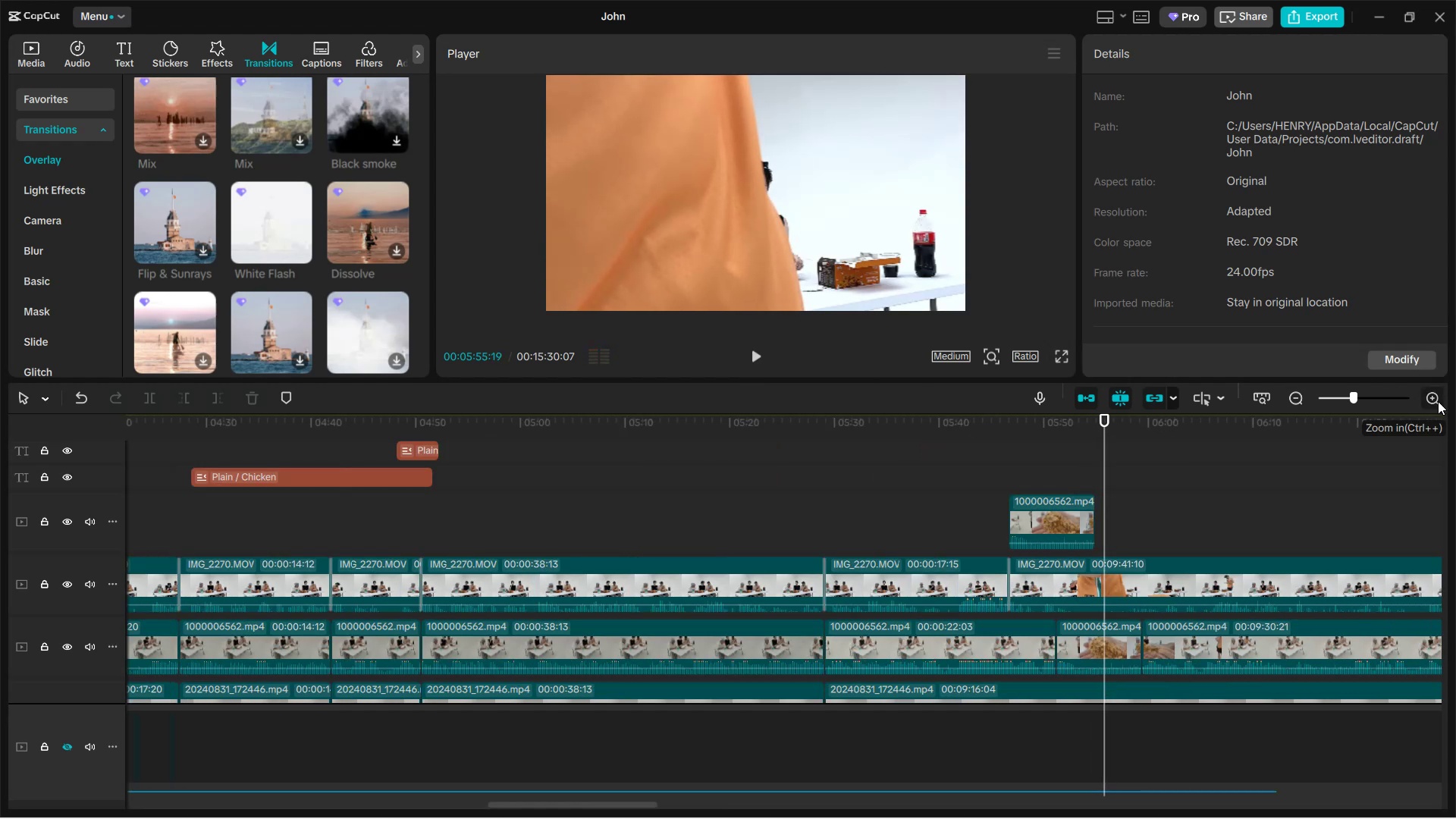 
double_click([1438, 401])
 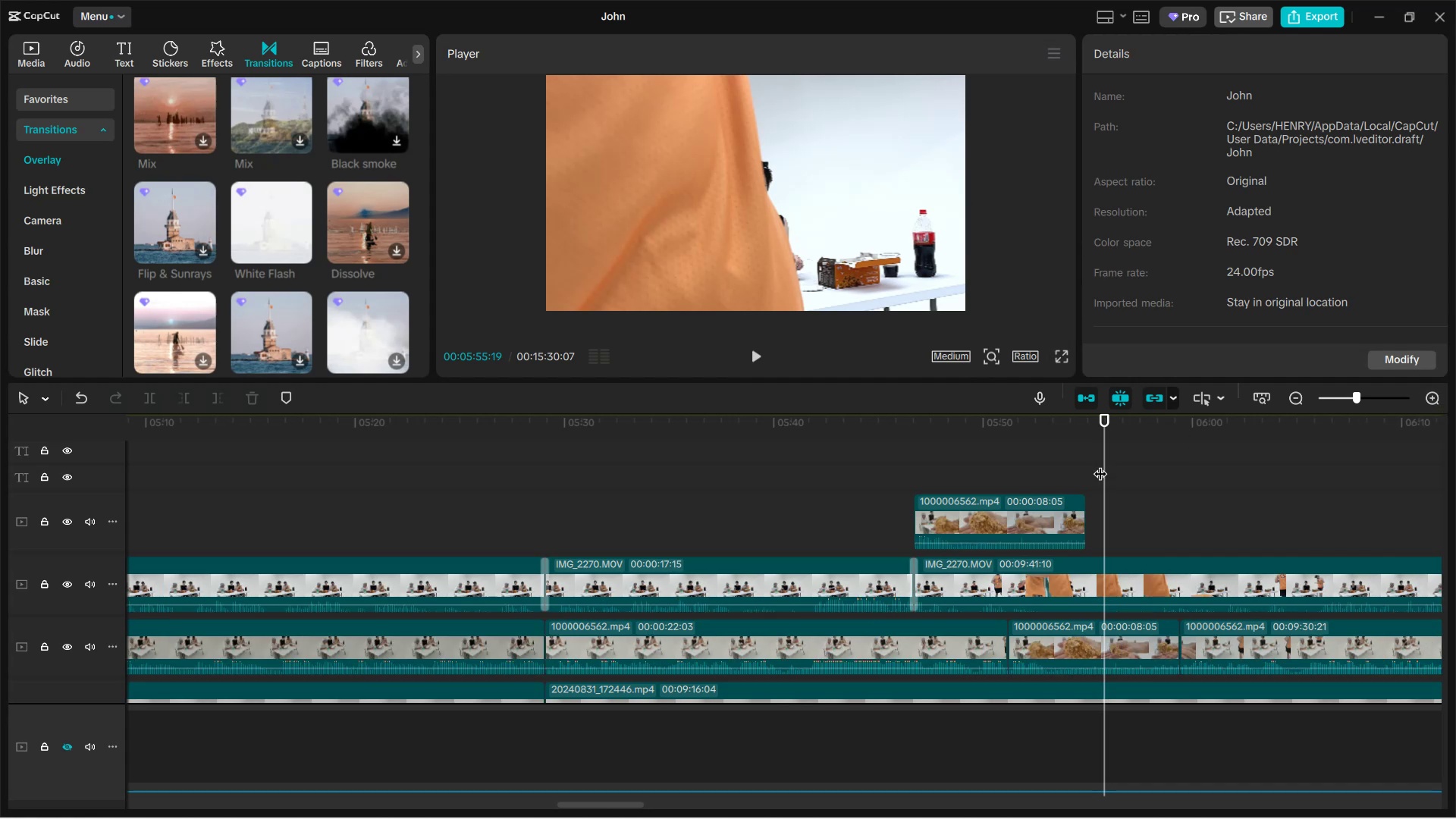 
left_click_drag(start_coordinate=[1105, 452], to_coordinate=[1050, 442])
 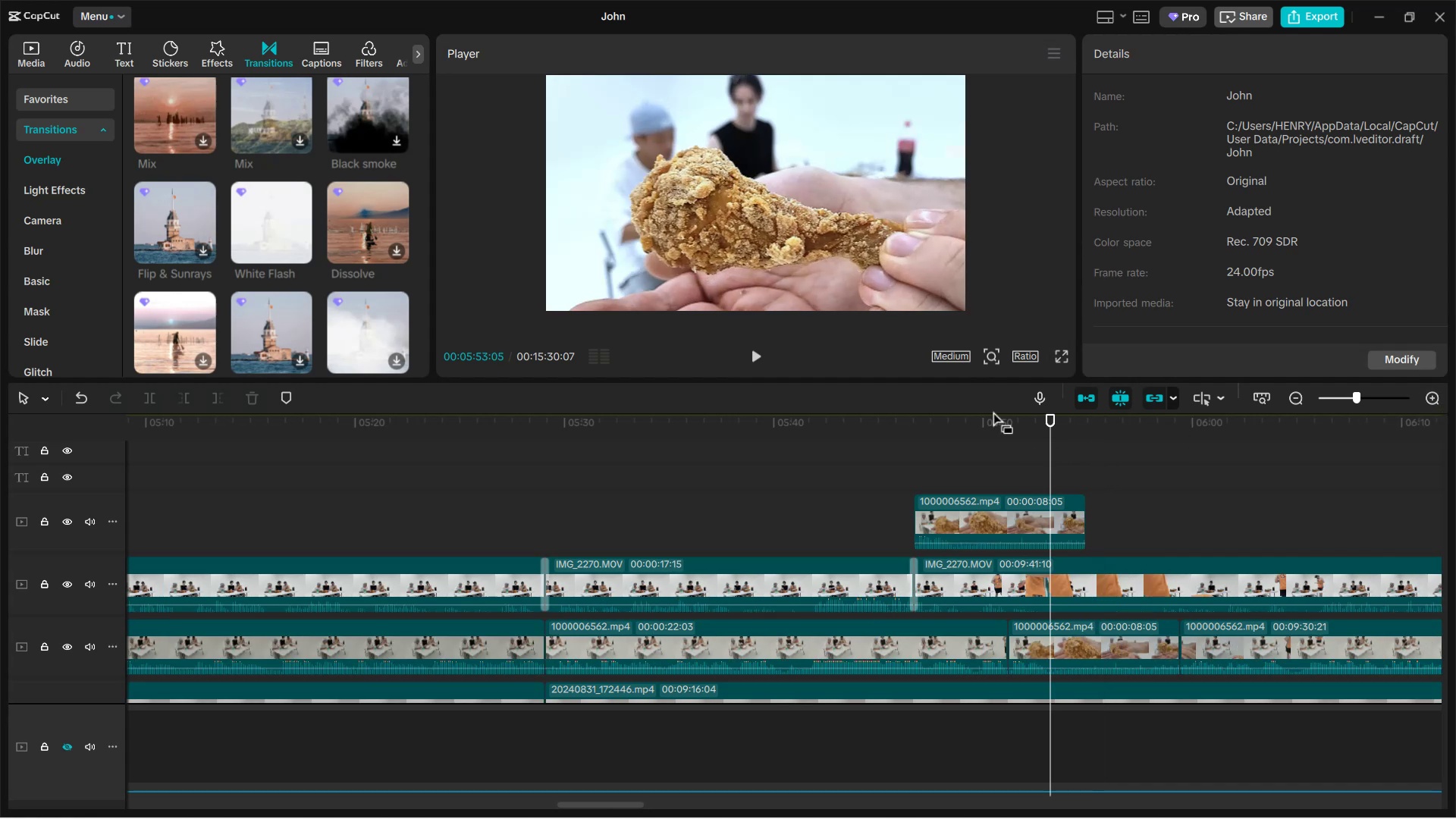 
left_click_drag(start_coordinate=[1052, 444], to_coordinate=[1357, 453])
 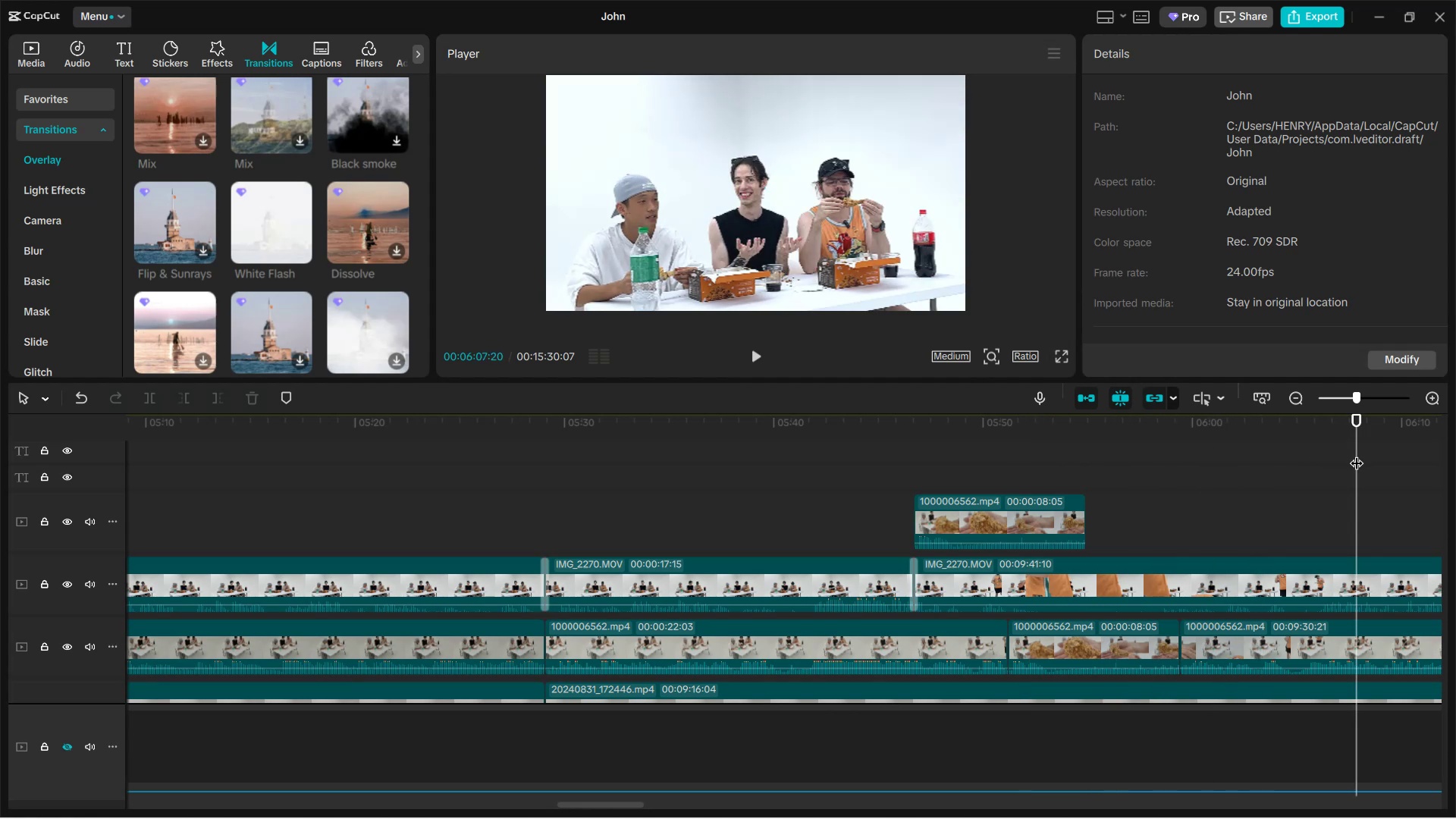 
left_click_drag(start_coordinate=[1359, 456], to_coordinate=[1392, 463])
 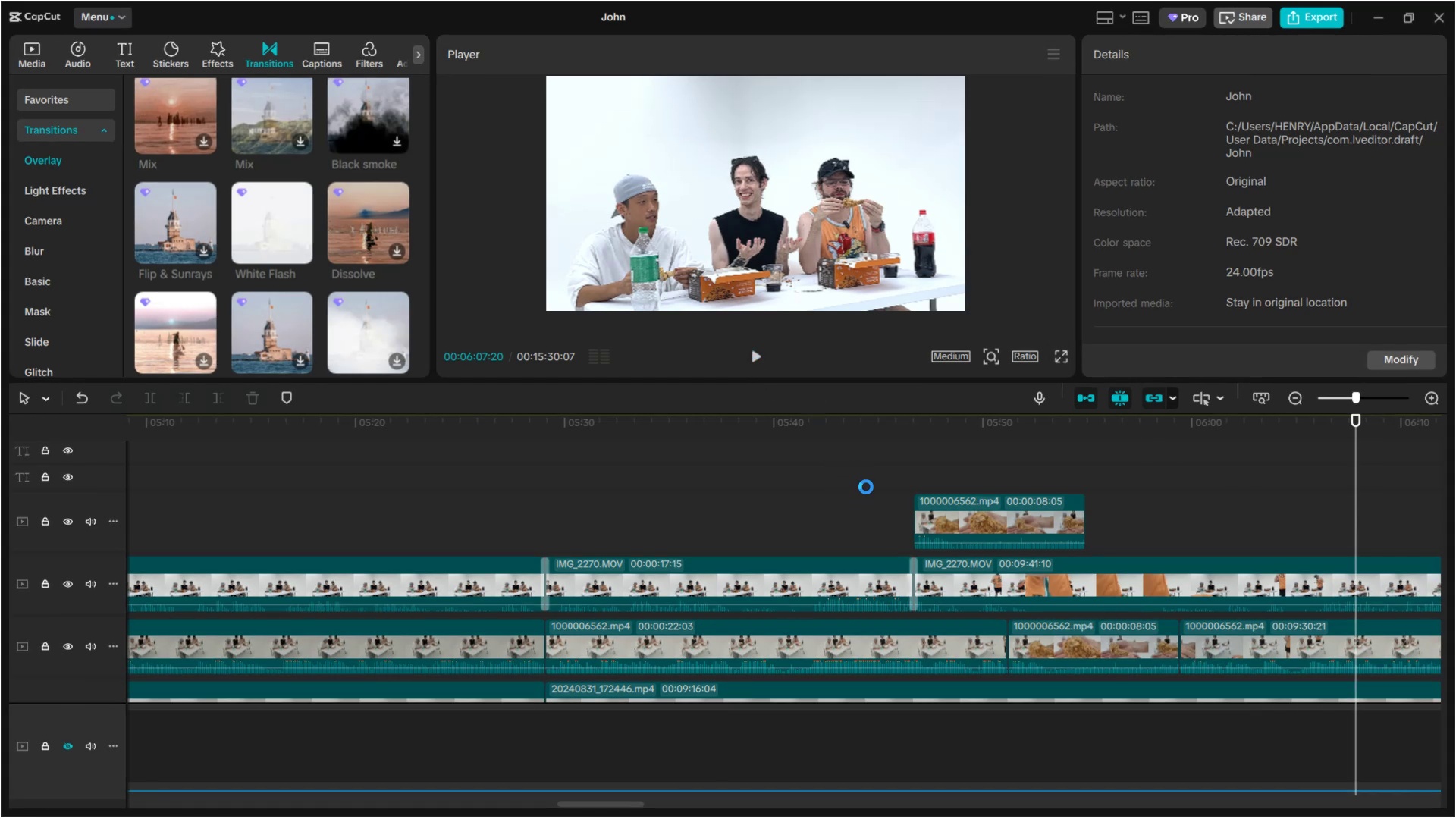 
wait(11.46)
 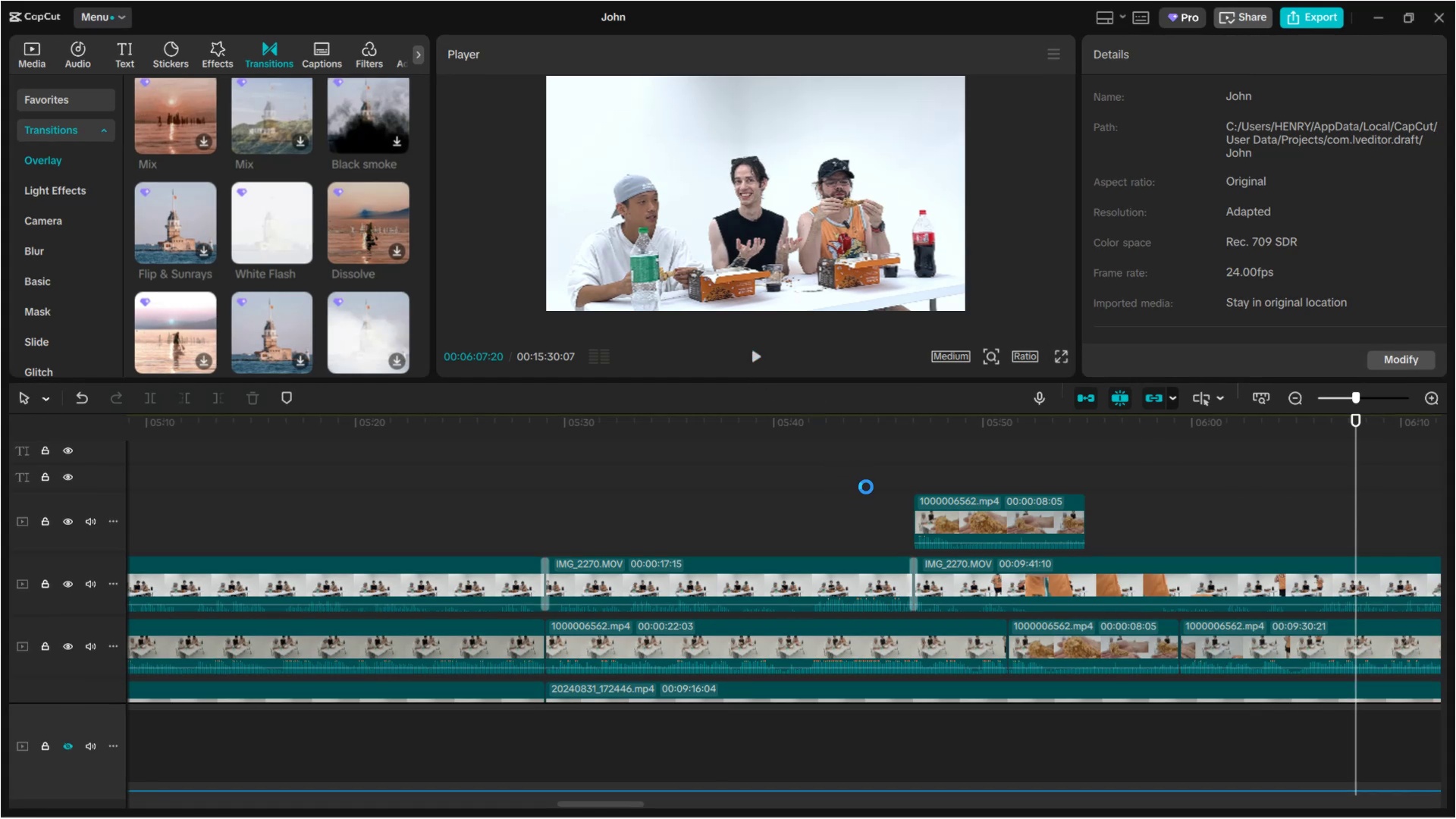 
left_click_drag(start_coordinate=[1395, 467], to_coordinate=[1325, 497])
 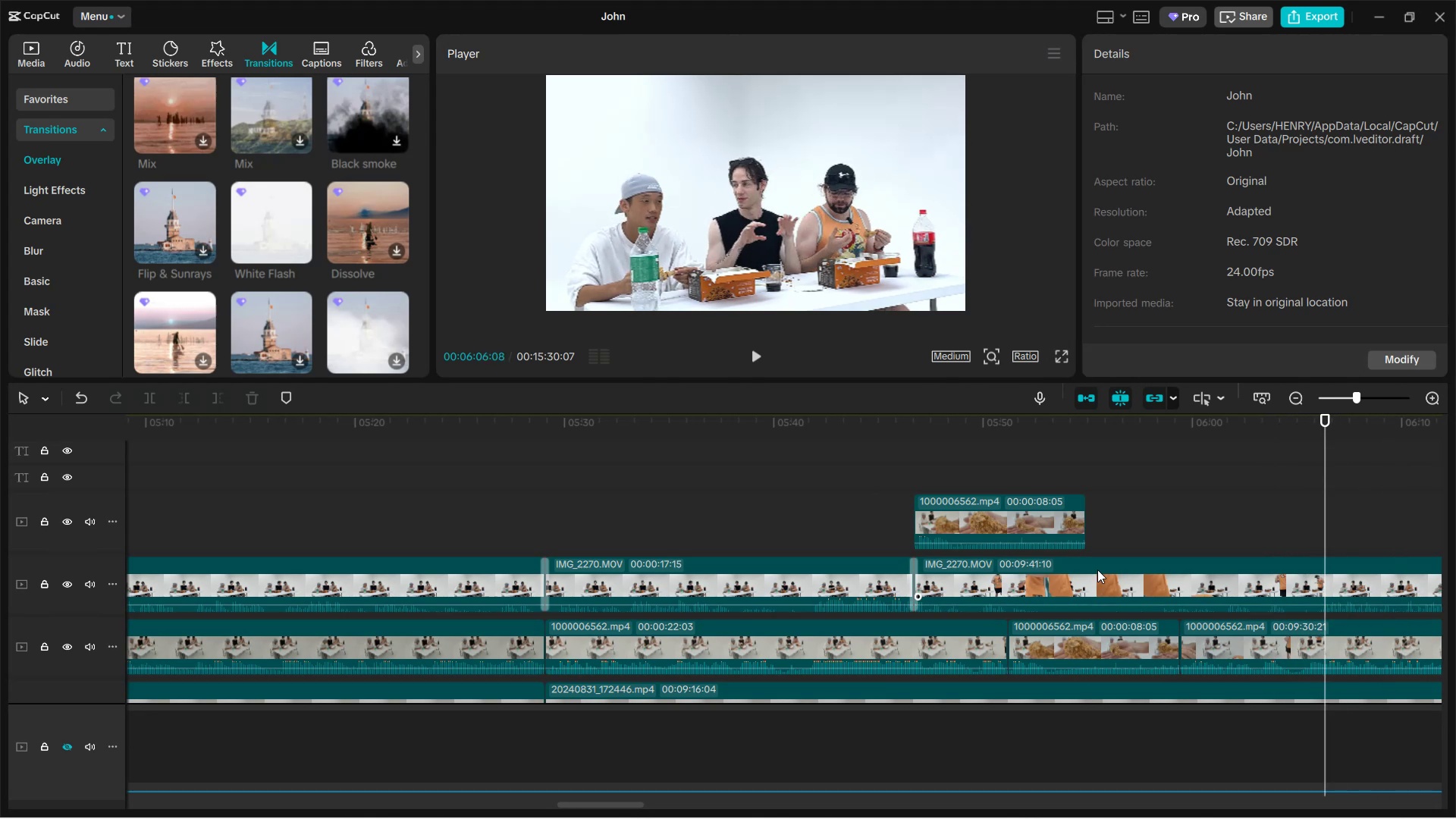 
left_click([1142, 576])
 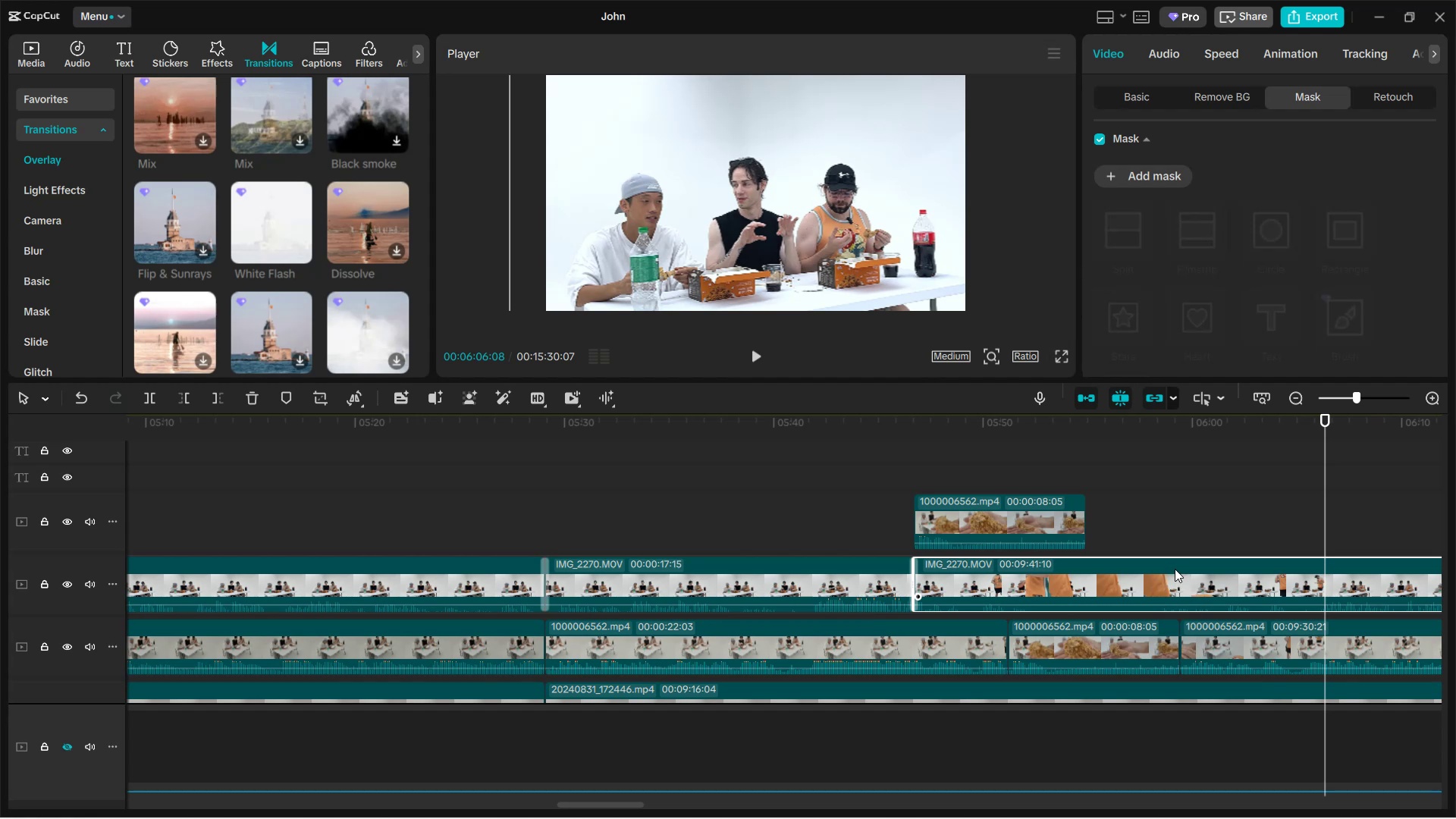 
key(Q)
 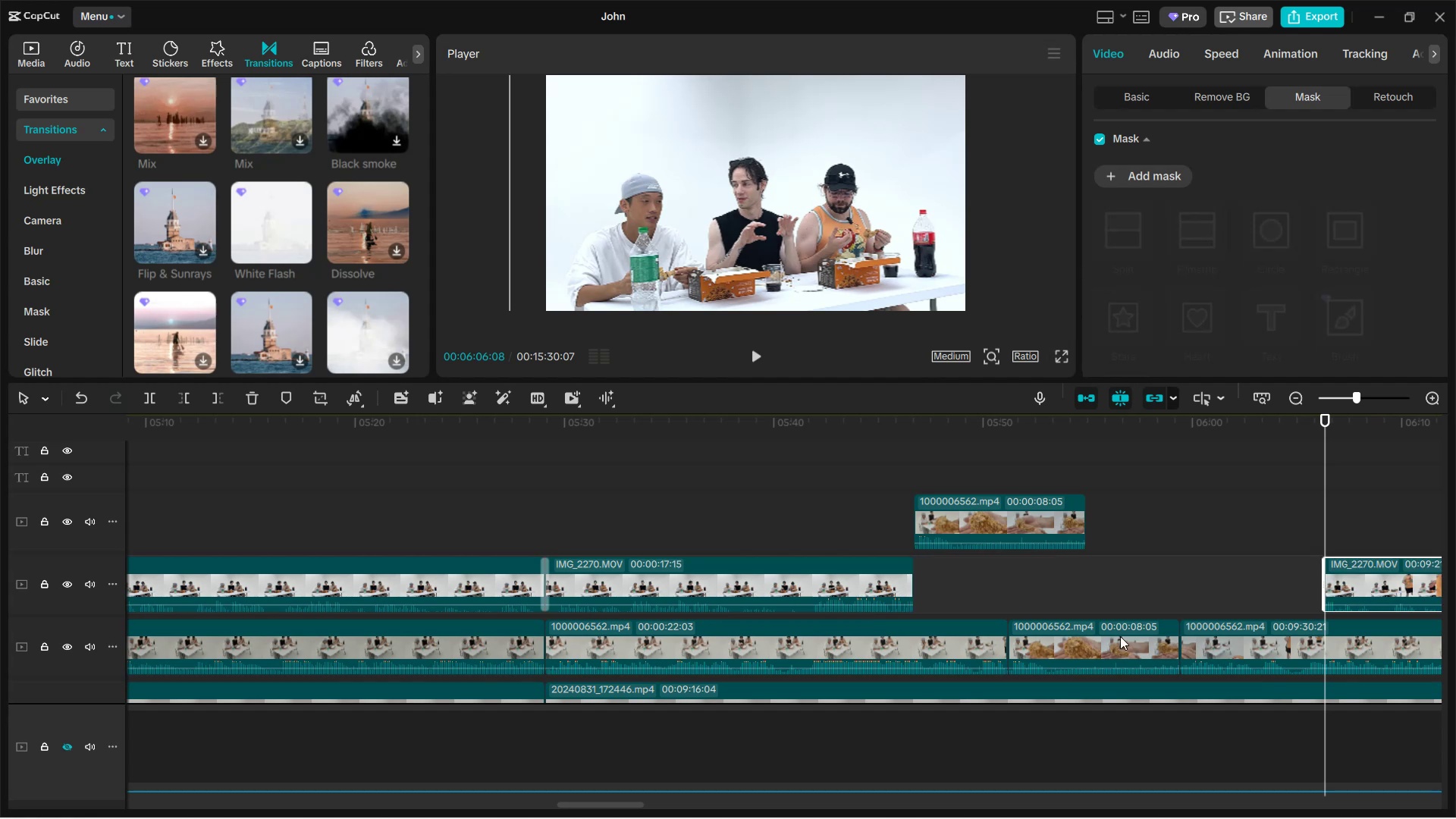 
scroll: coordinate [1120, 636], scroll_direction: down, amount: 2.0
 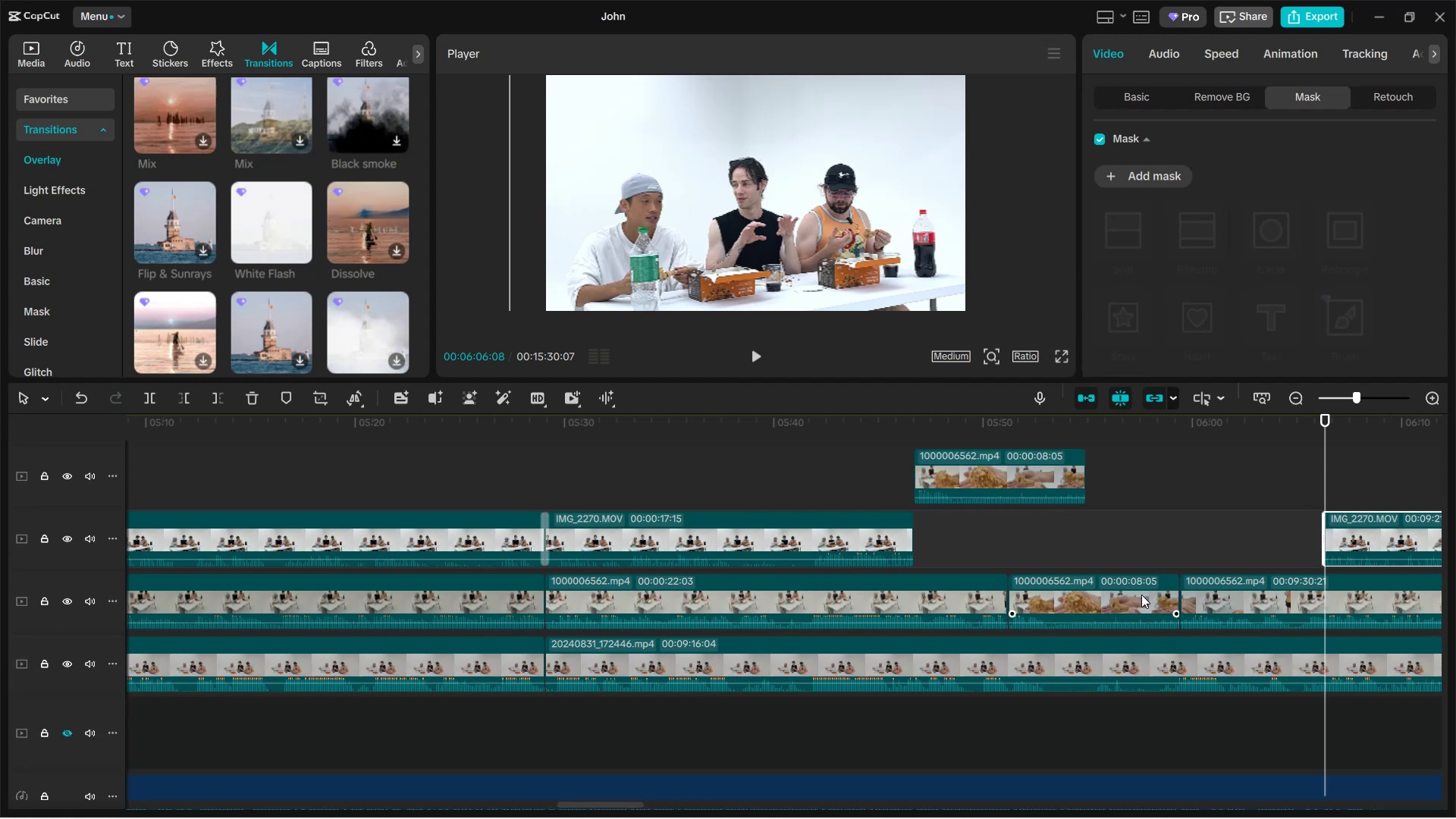 
left_click([1141, 595])
 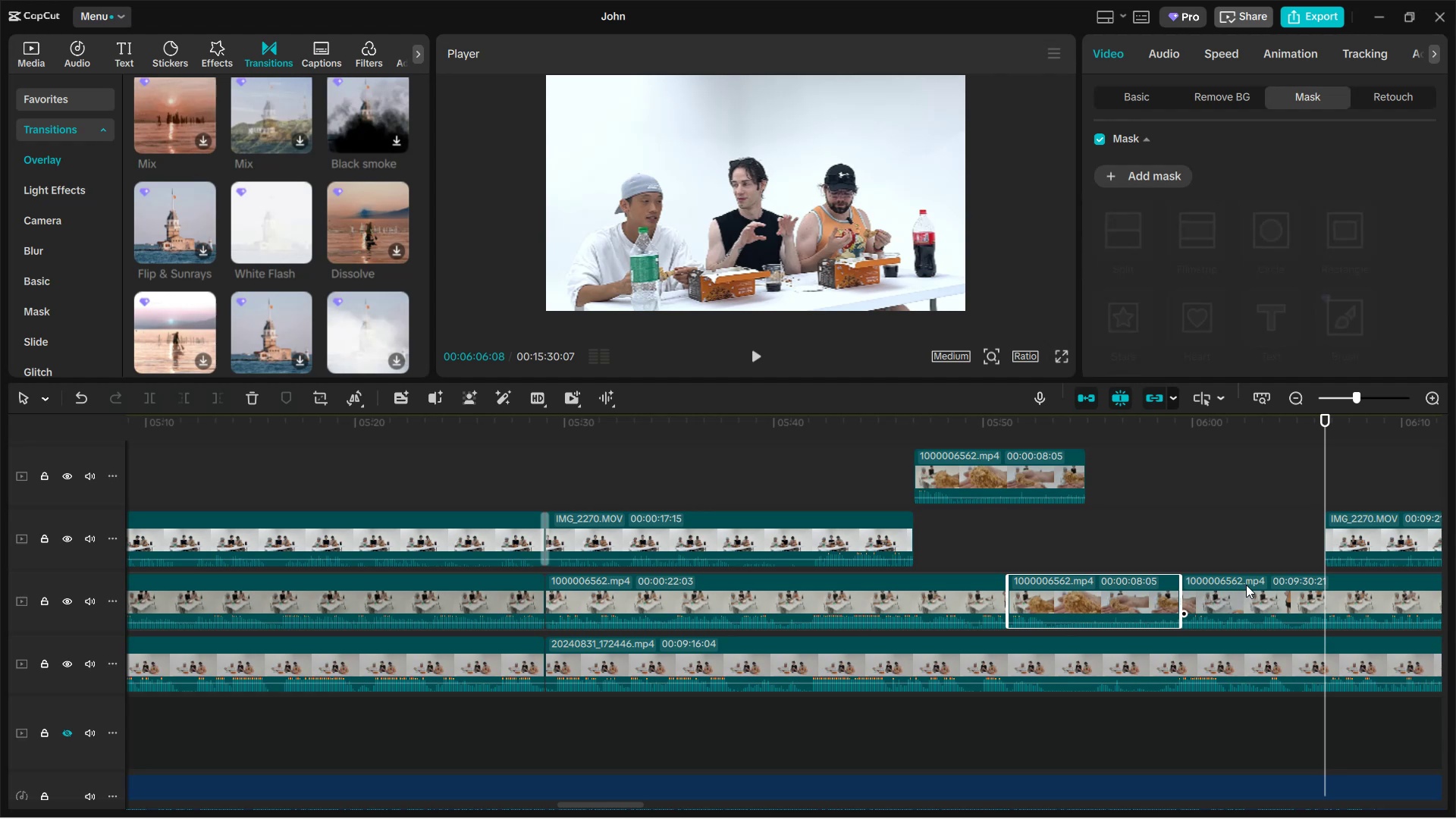 
wait(10.75)
 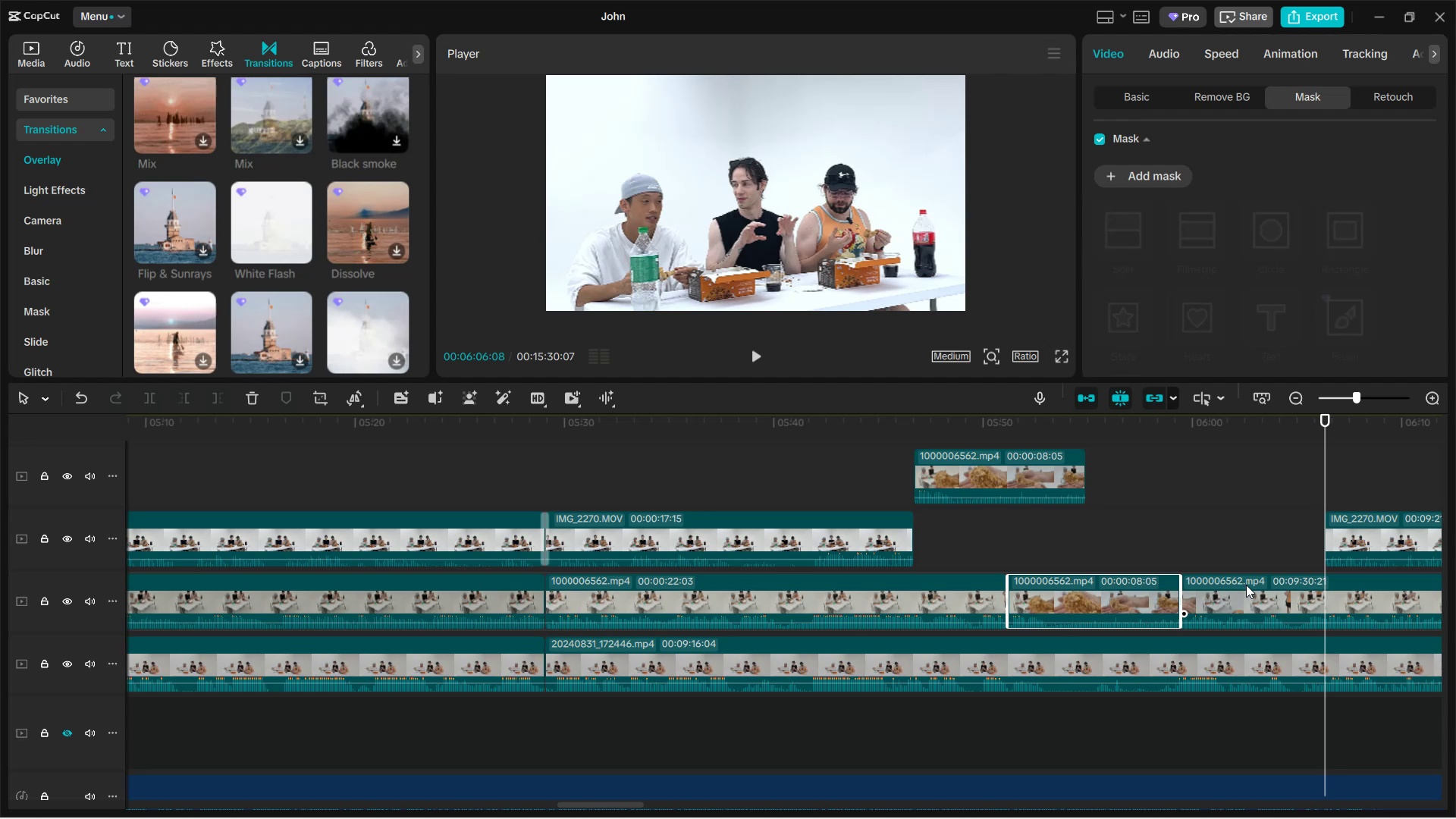 
left_click([1260, 589])
 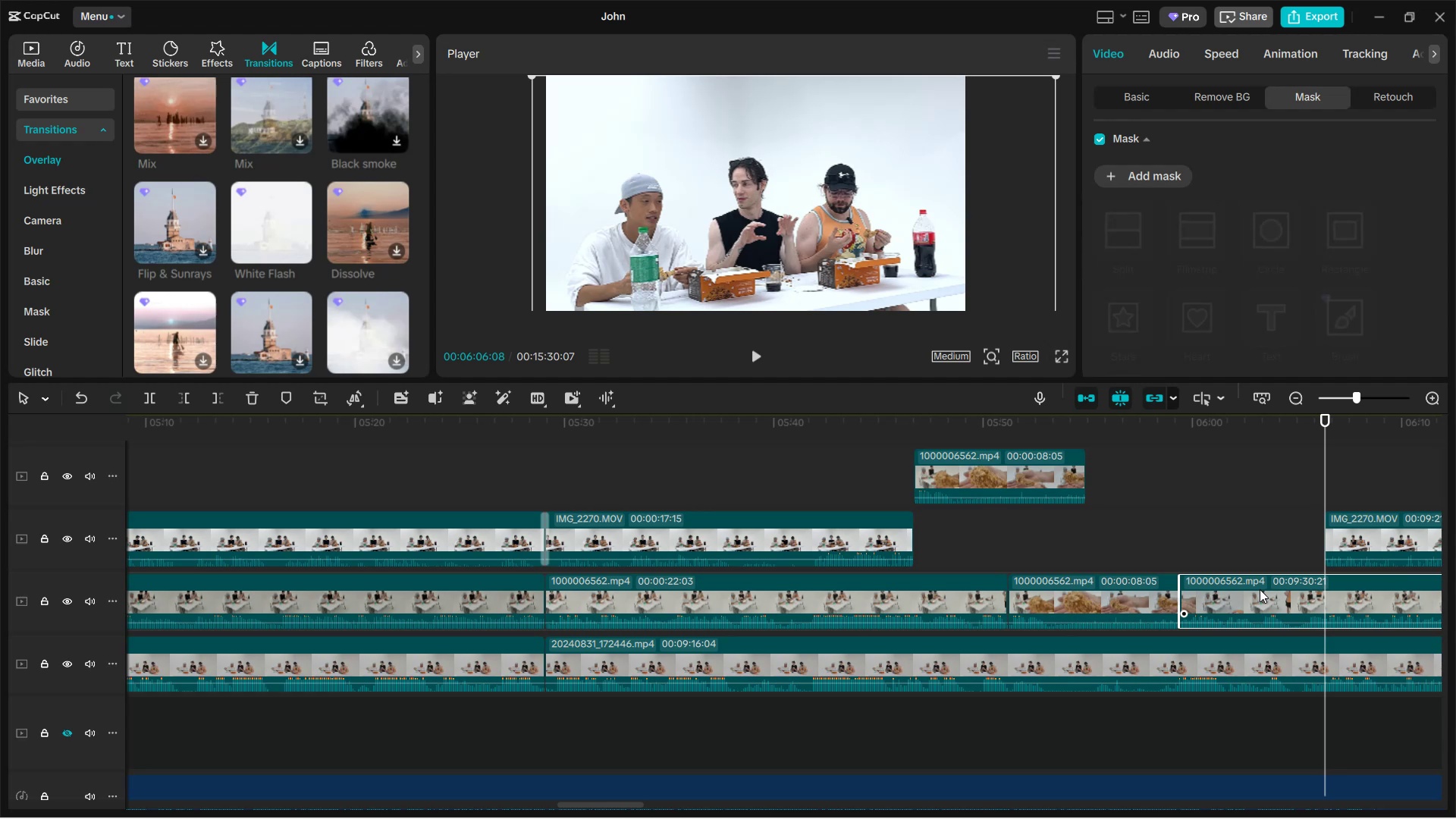 
wait(9.19)
 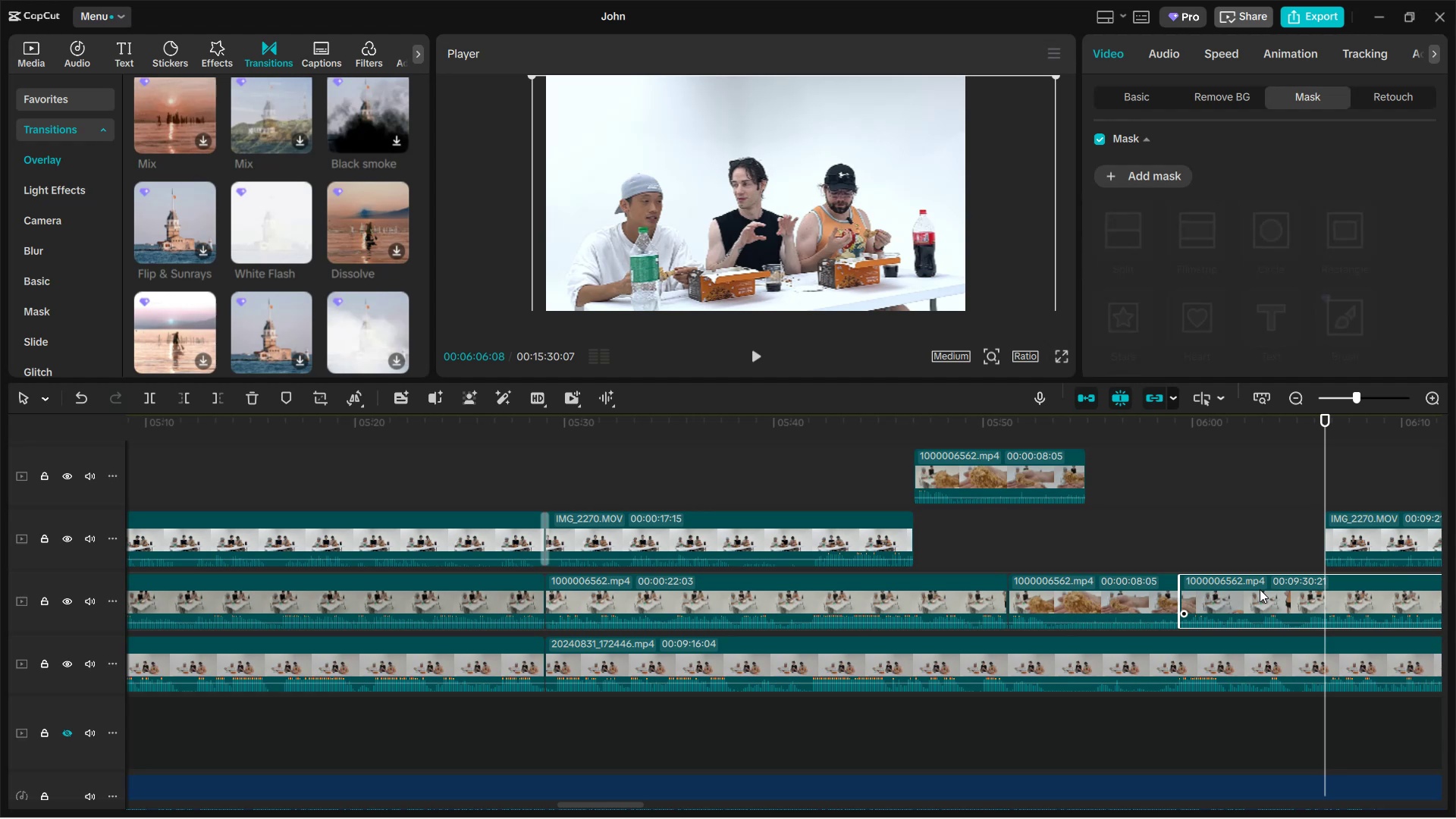 
left_click_drag(start_coordinate=[903, 488], to_coordinate=[912, 487])
 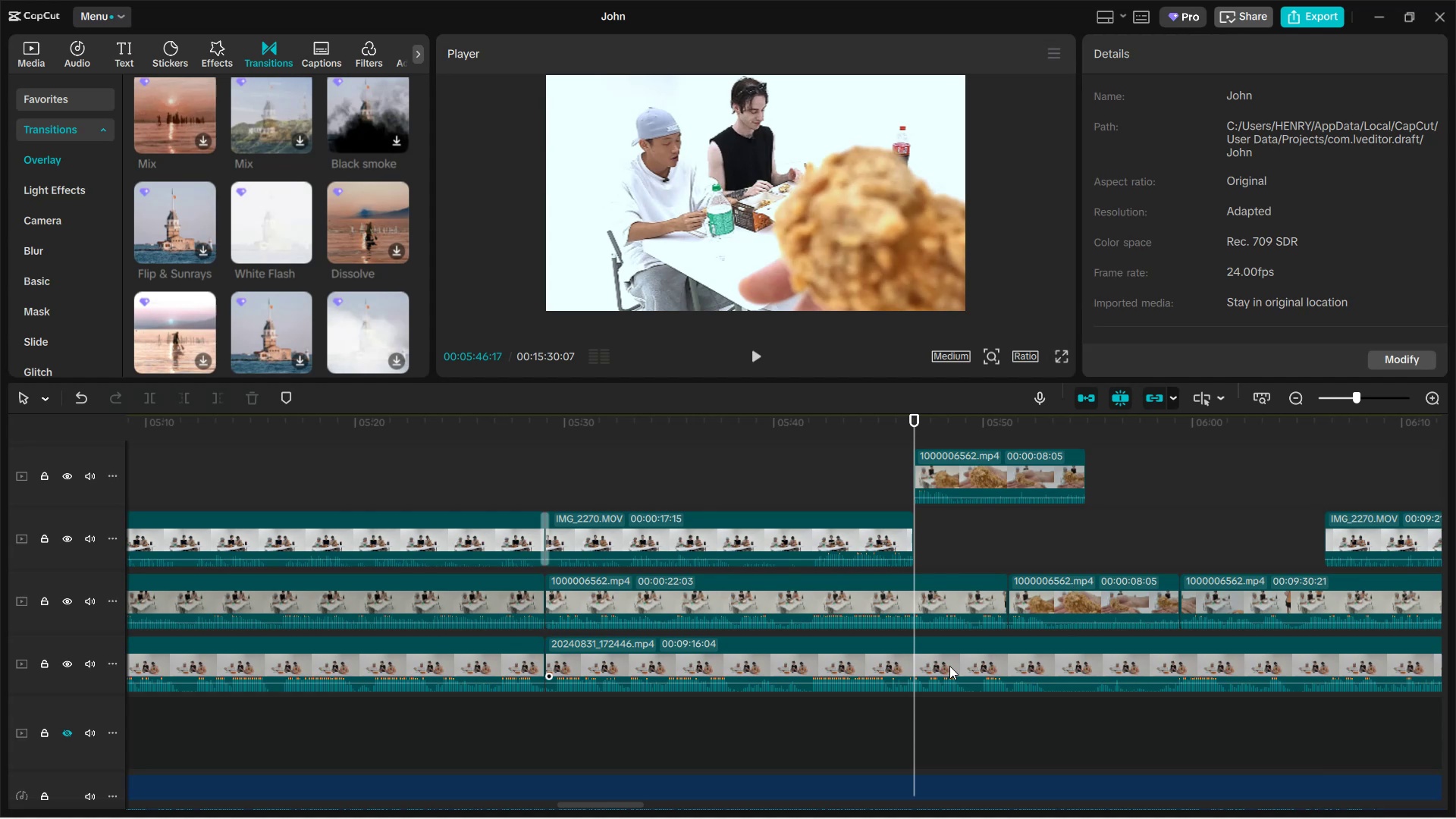 
left_click([855, 662])
 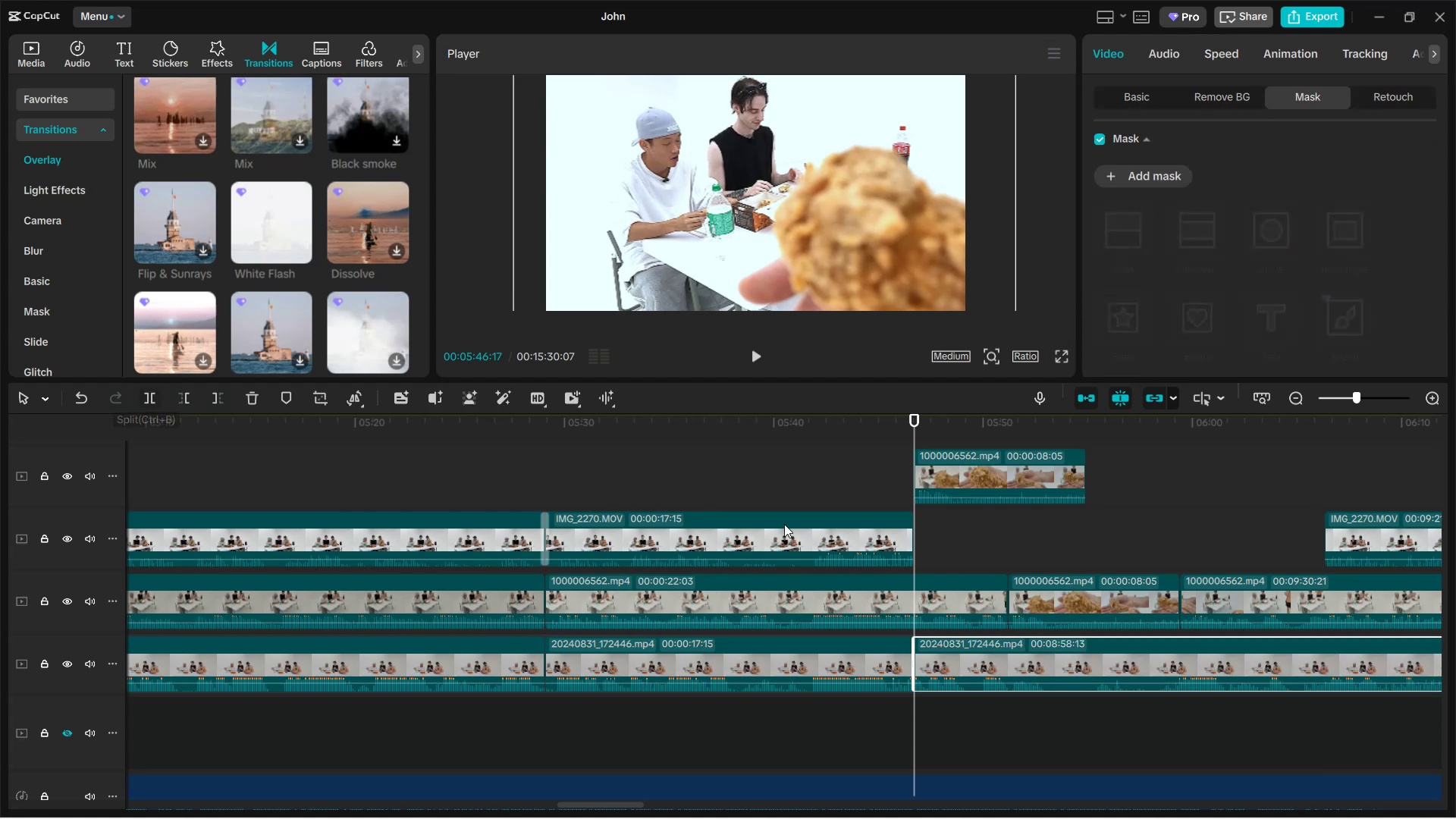 
wait(6.2)
 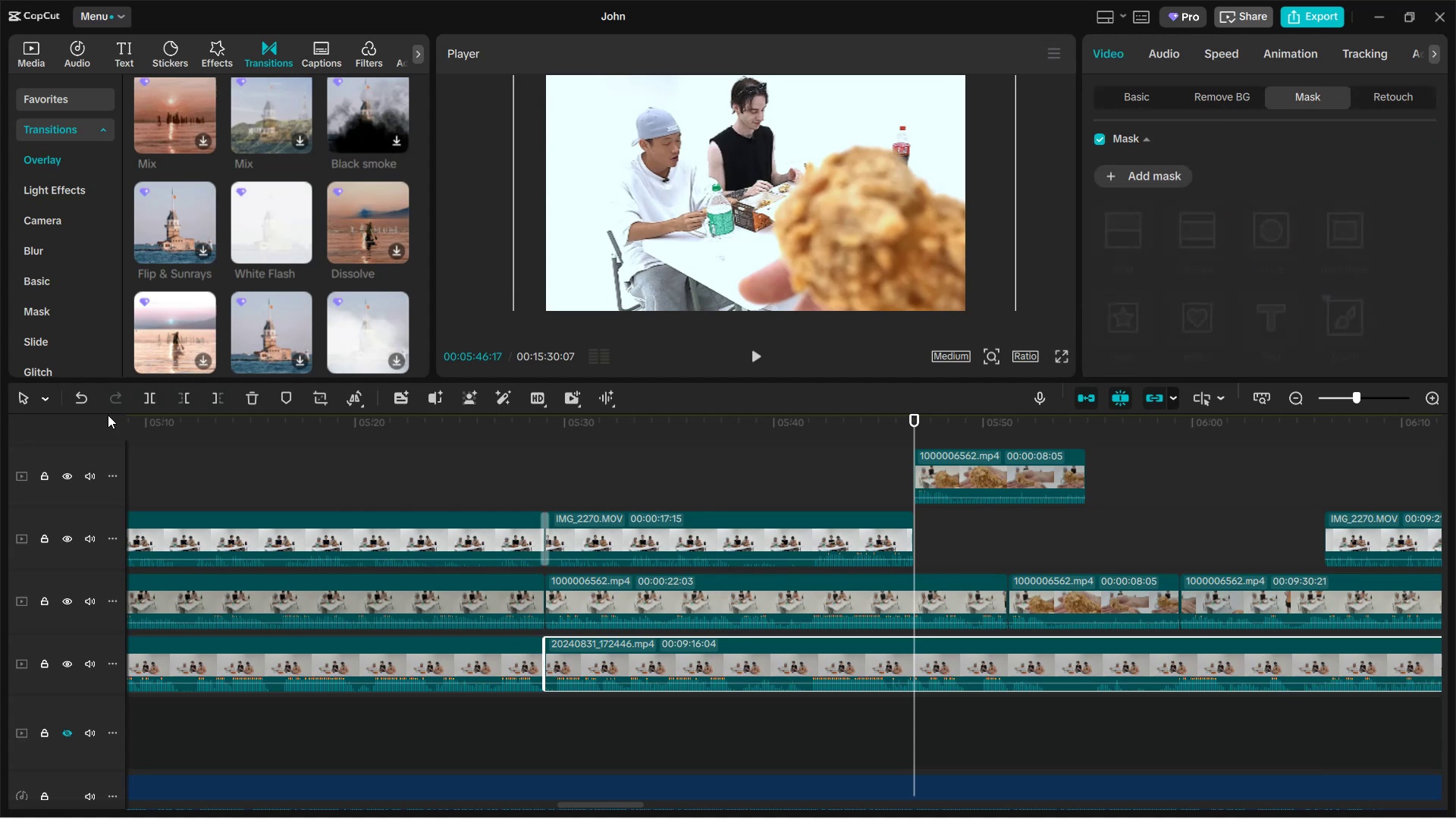 
left_click_drag(start_coordinate=[918, 441], to_coordinate=[1082, 441])
 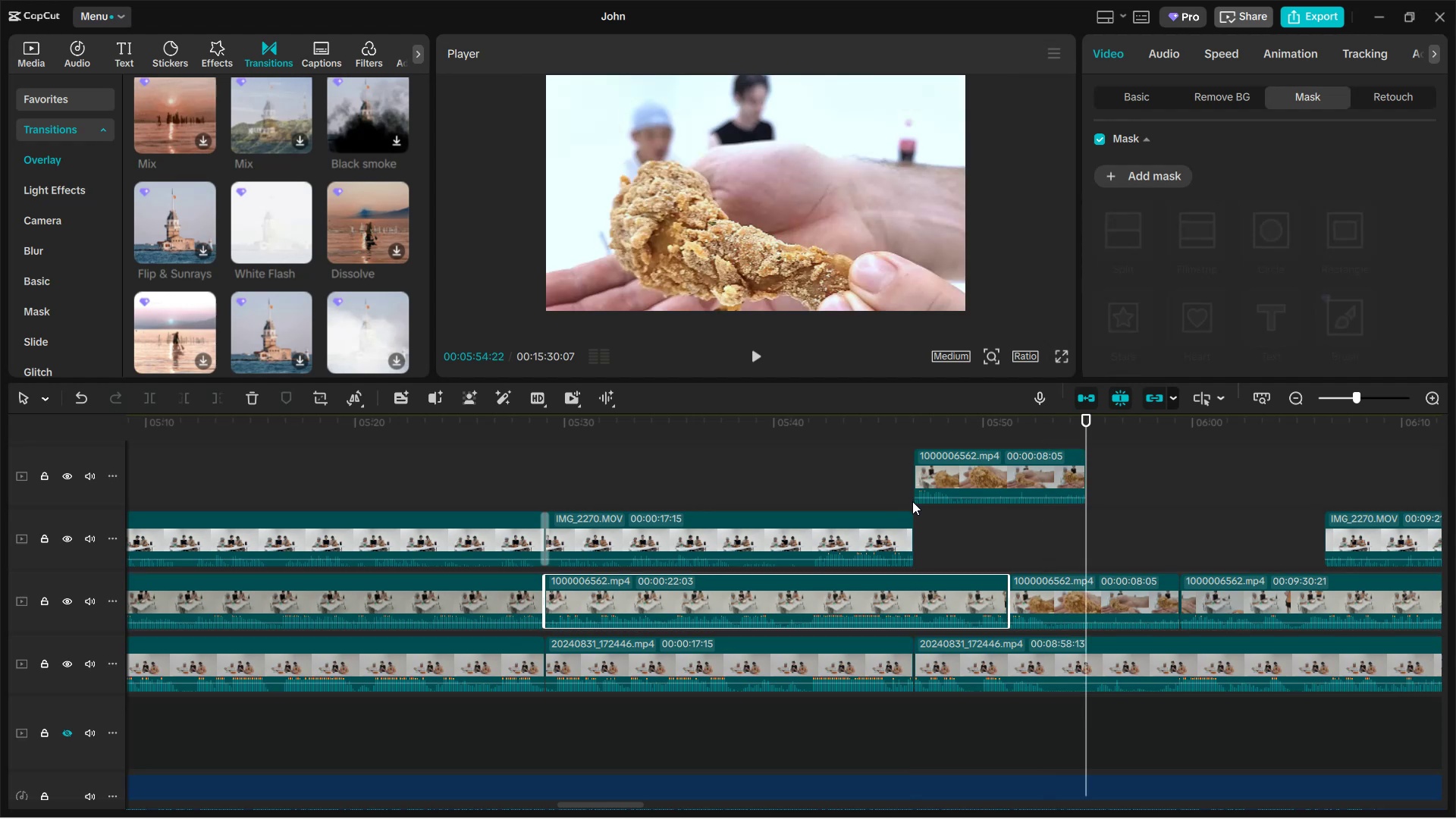 
wait(7.11)
 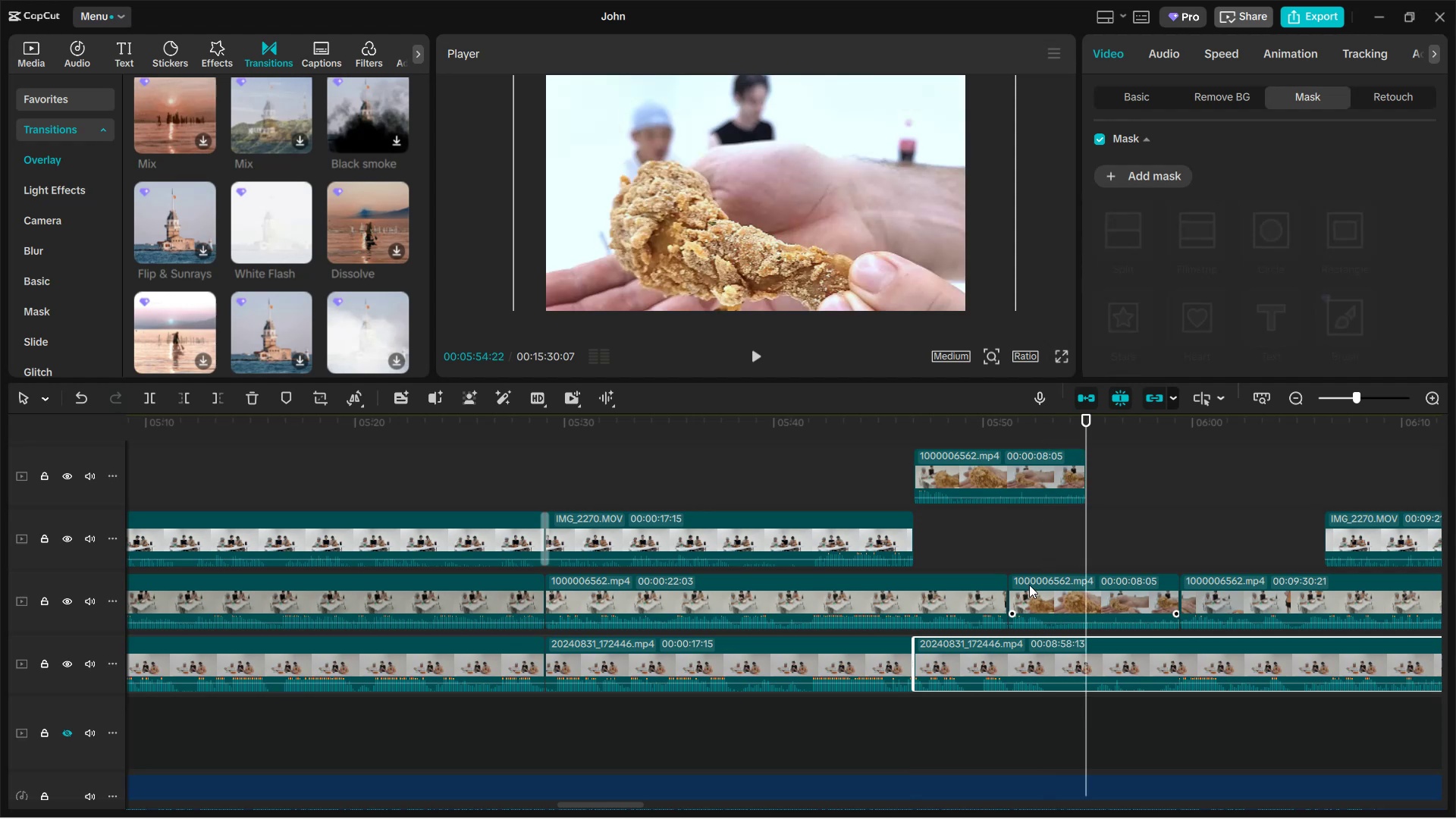 
left_click([880, 601])
 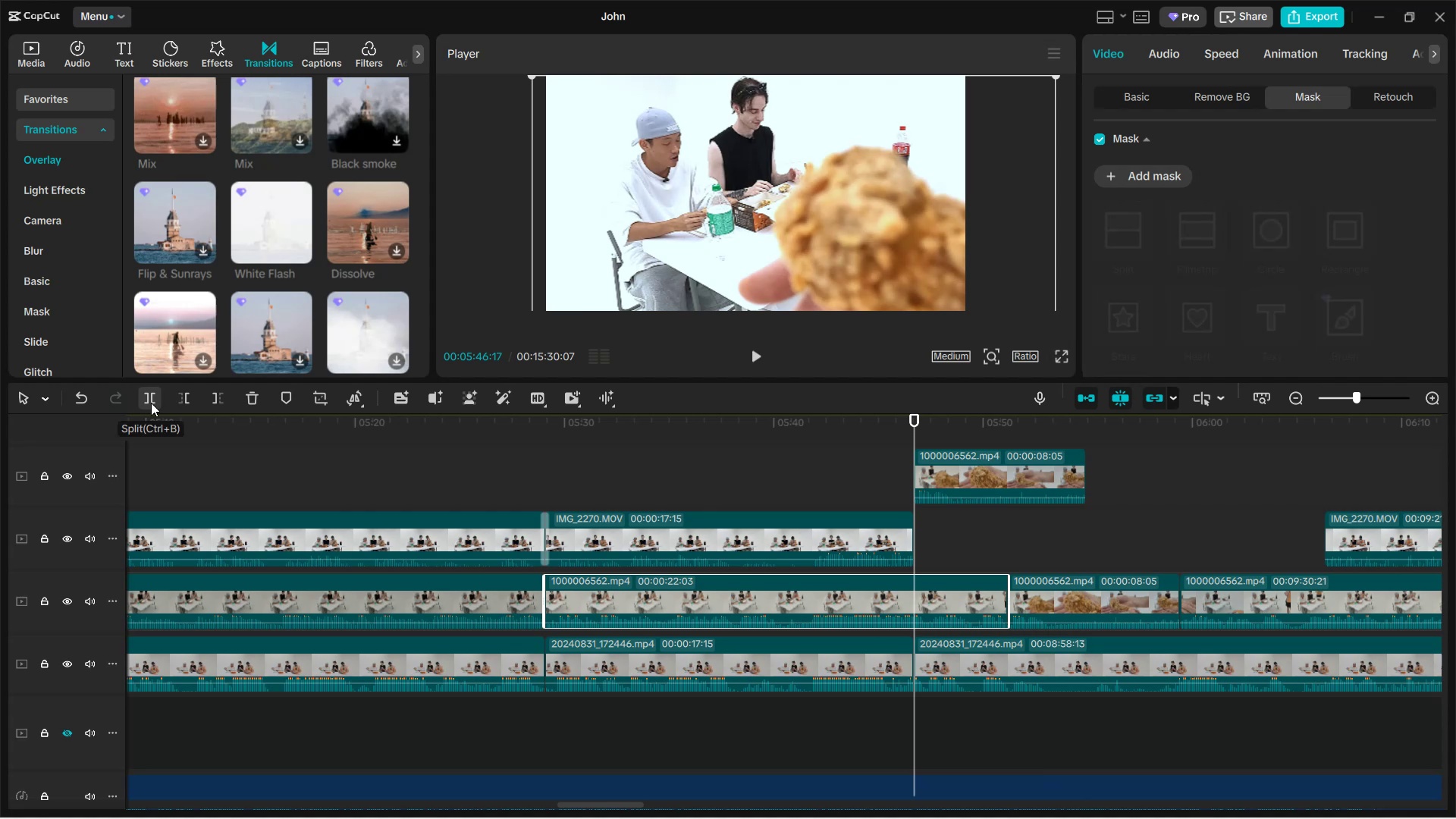 
wait(8.47)
 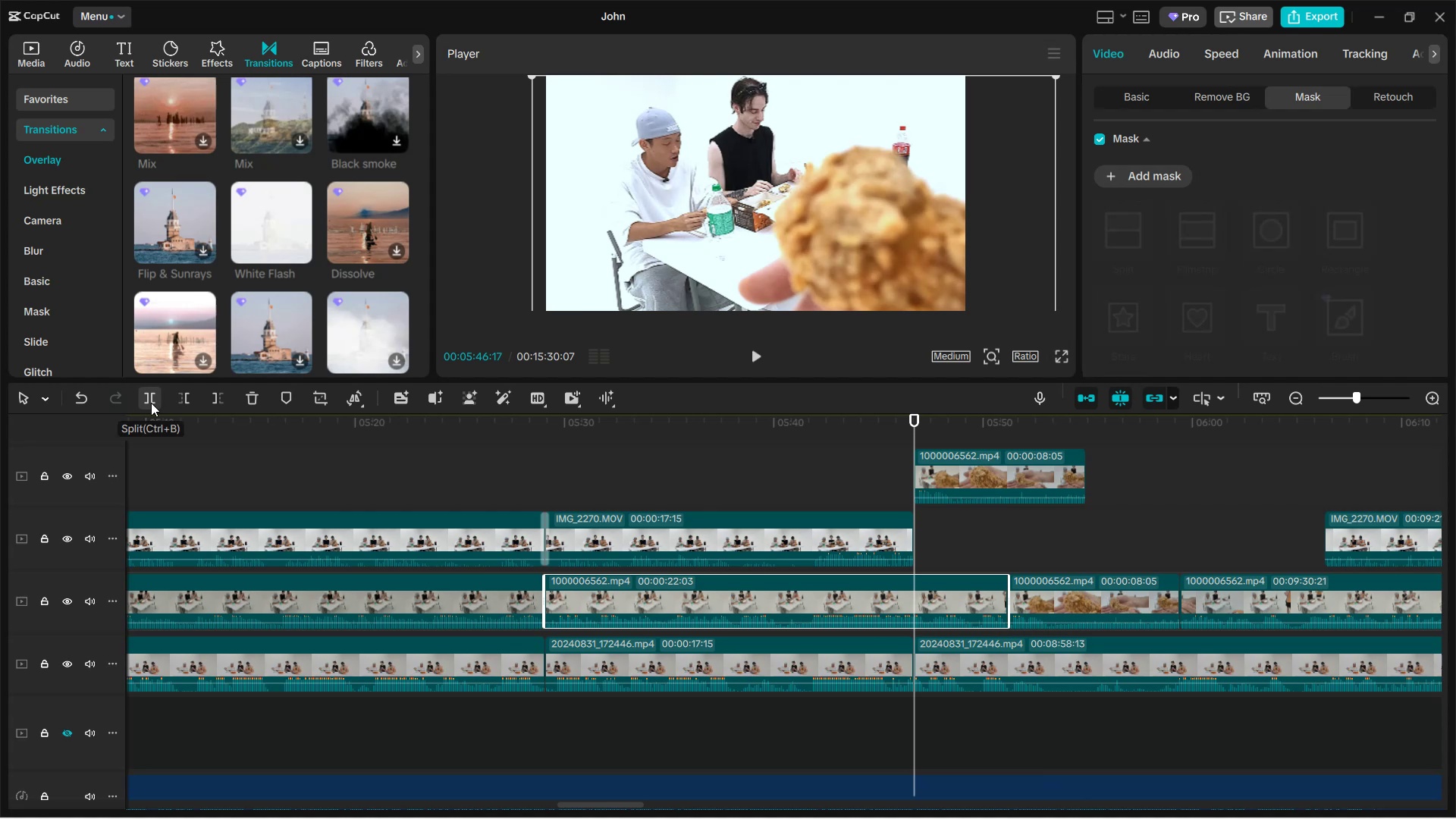 
left_click([1096, 594])
 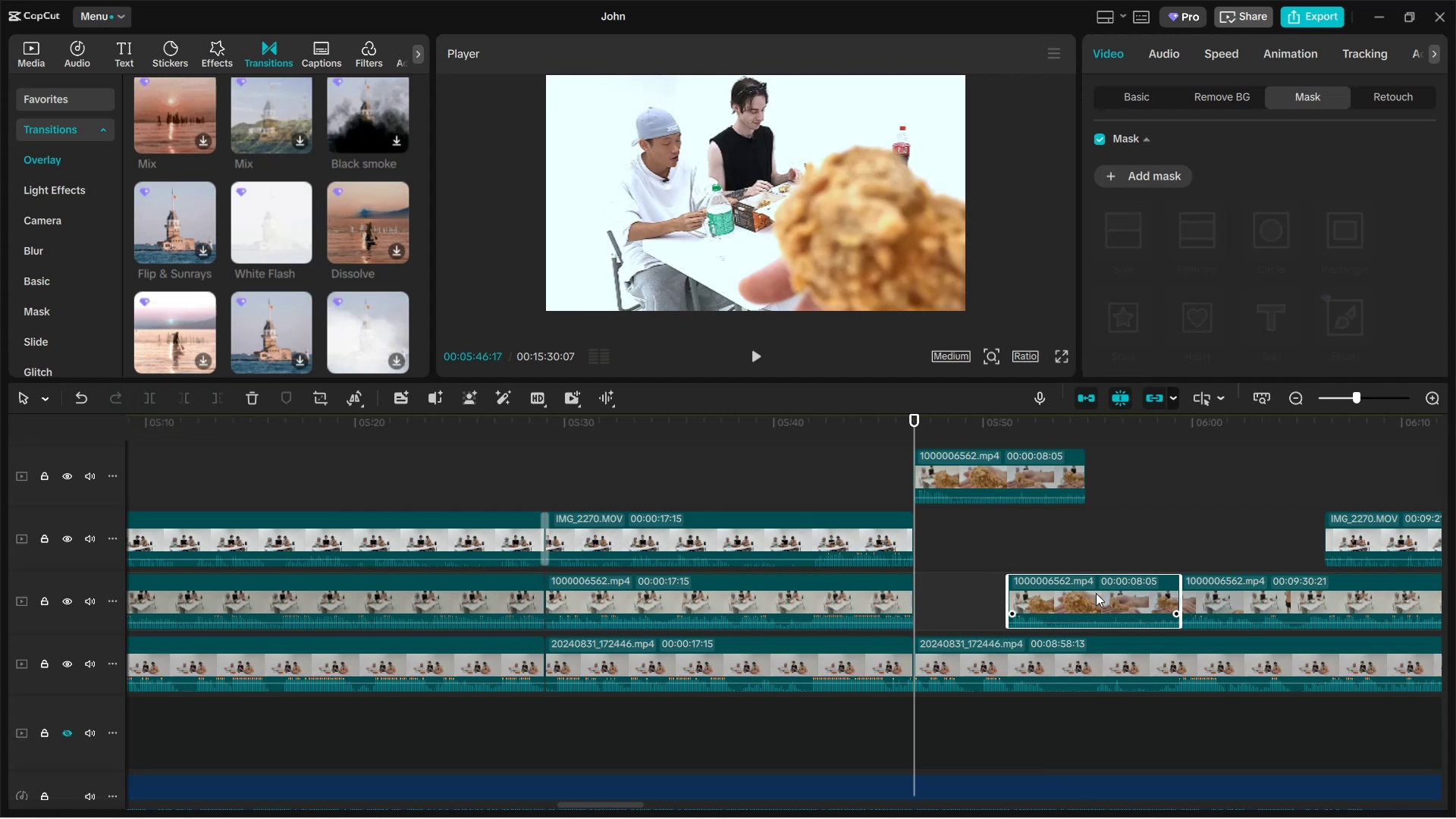 
key(Delete)
 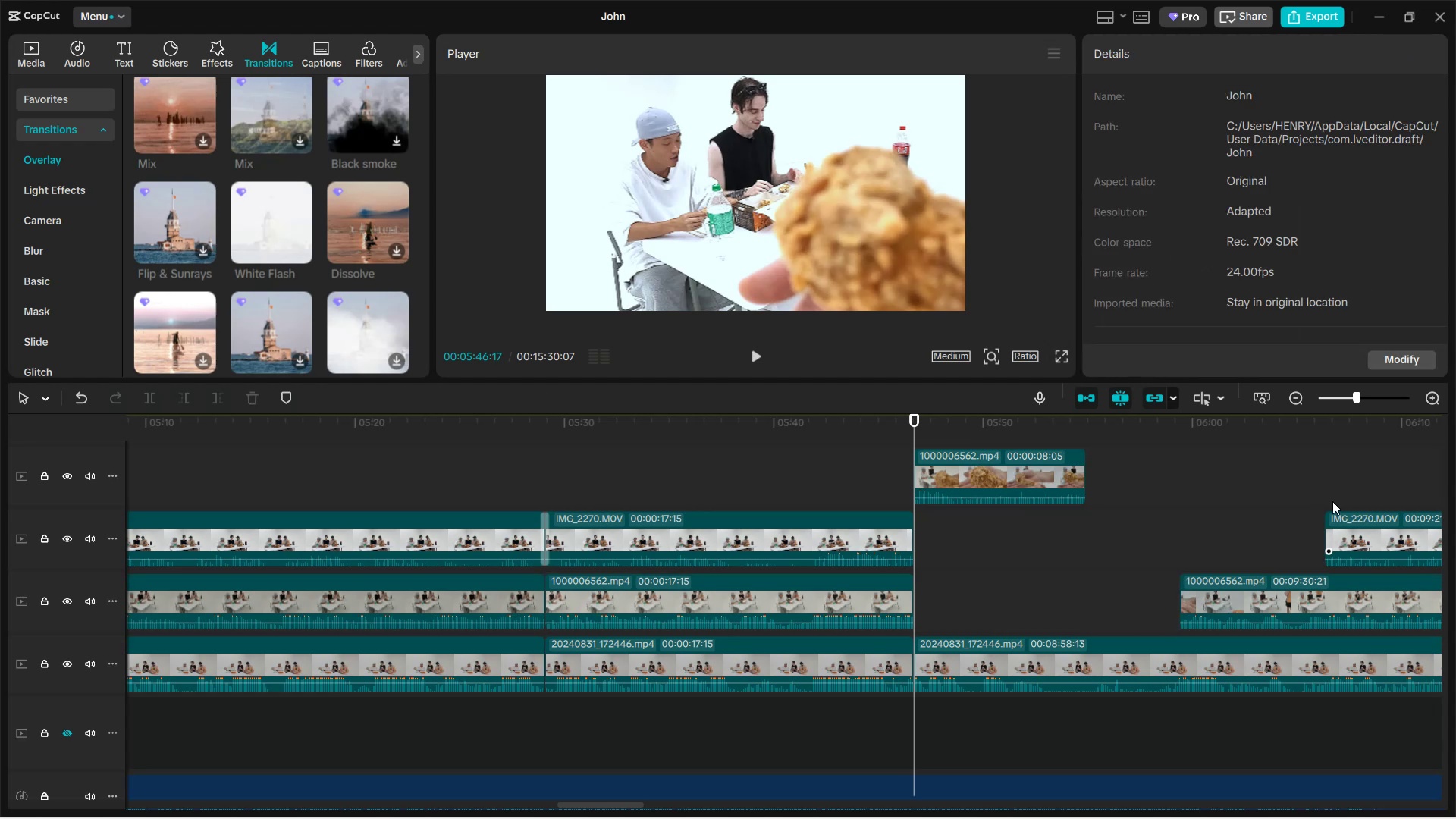 
wait(5.49)
 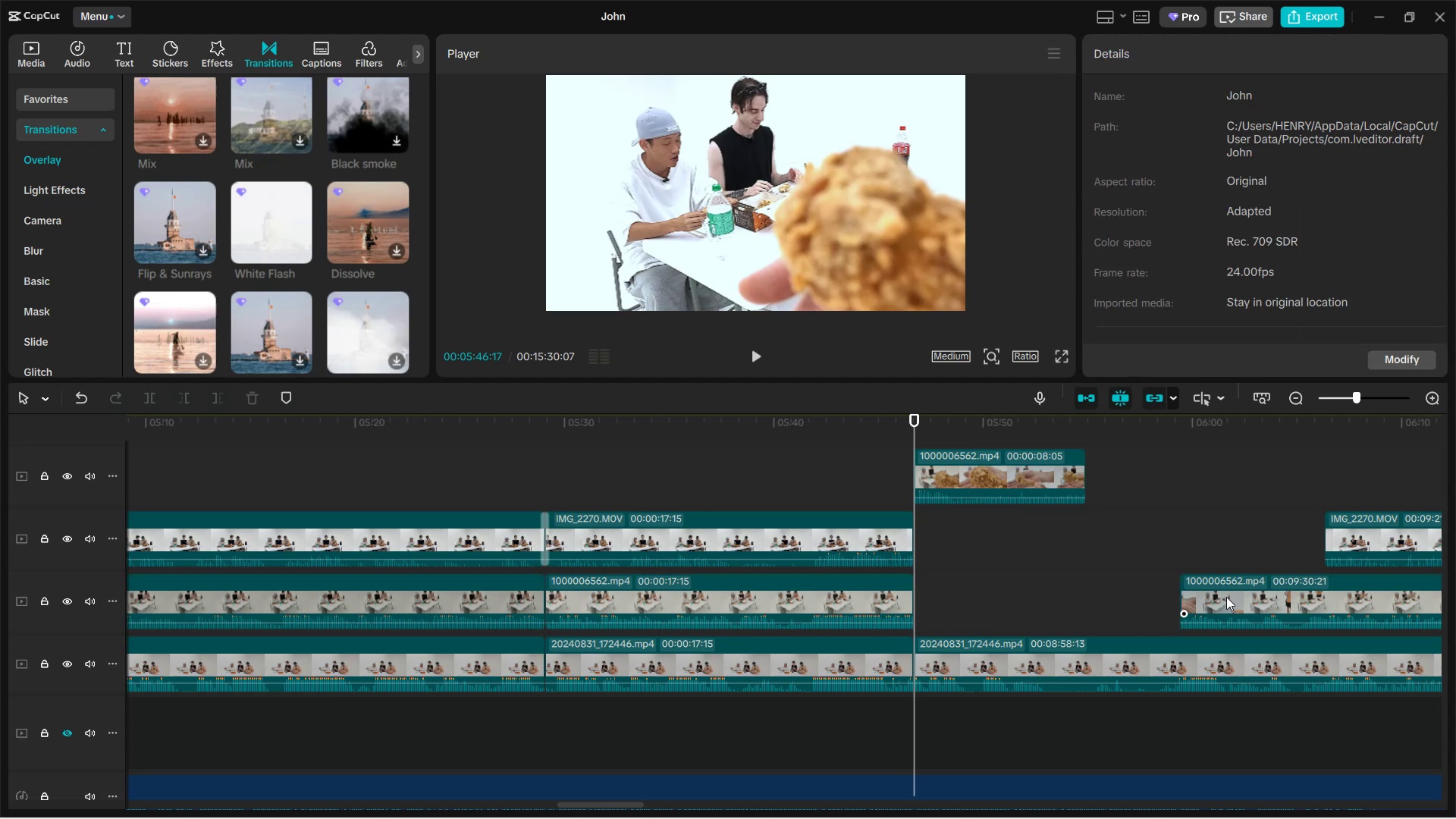 
left_click_drag(start_coordinate=[1330, 472], to_coordinate=[1324, 474])
 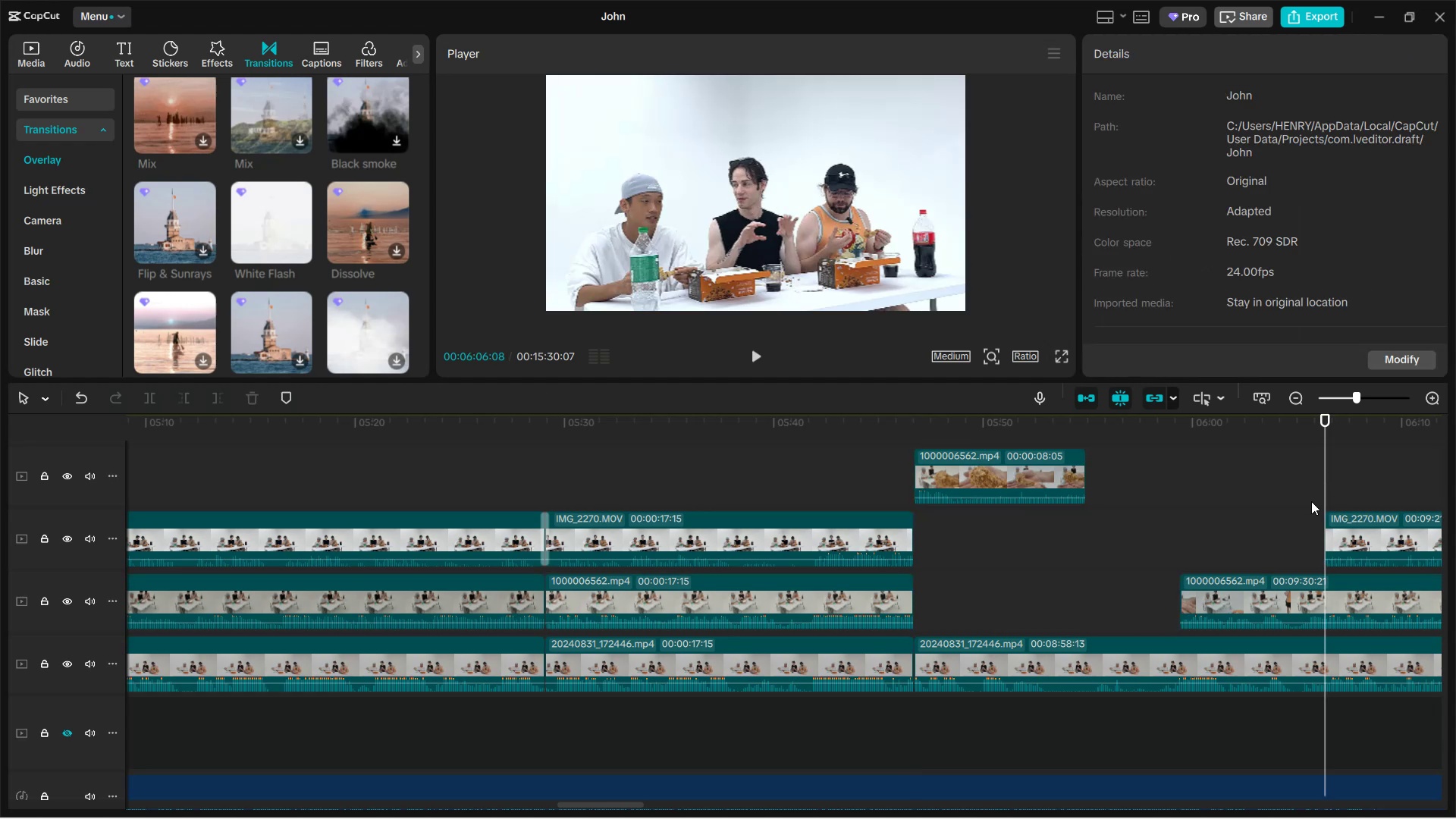 
left_click([1295, 582])
 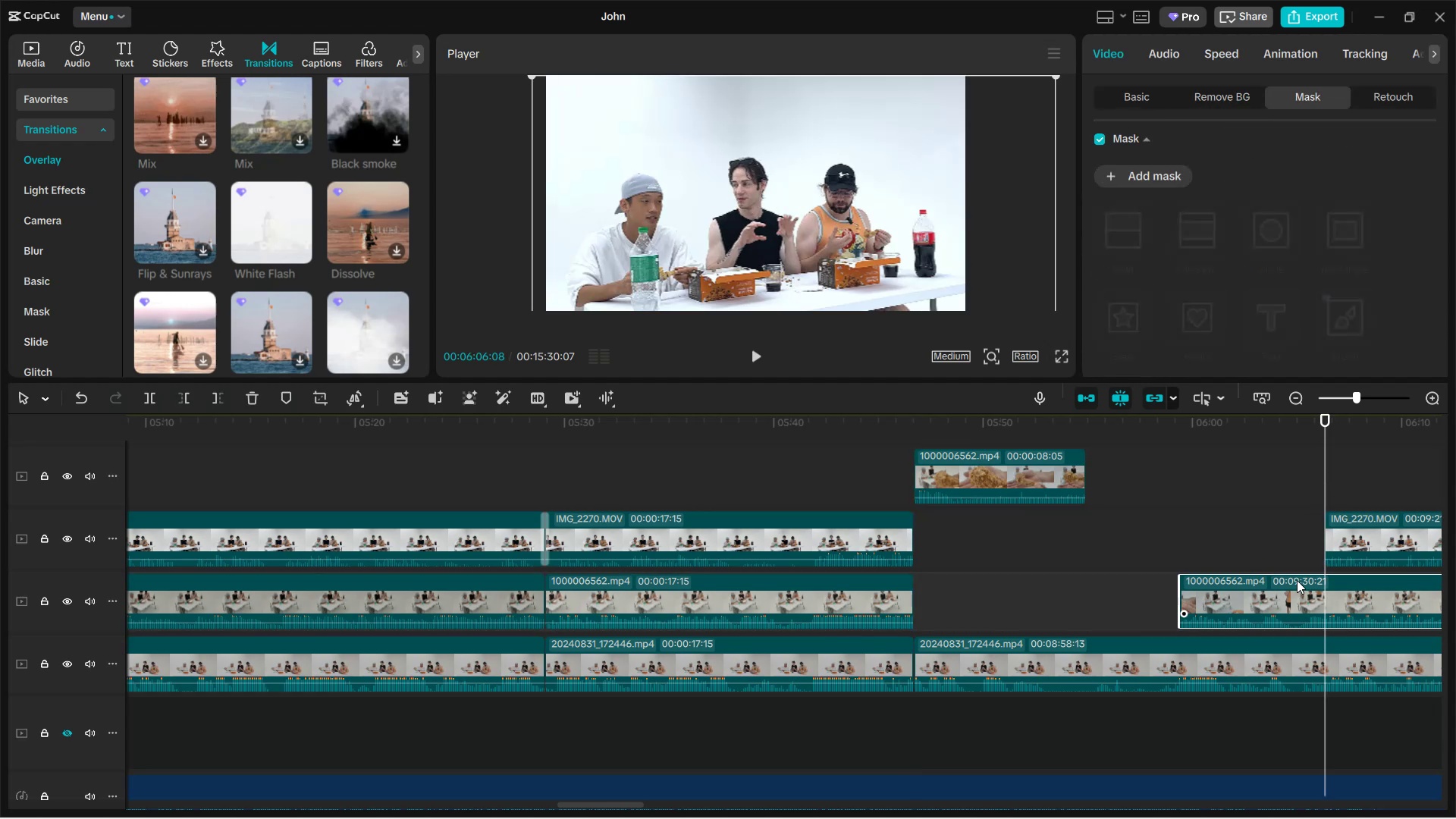 
key(Q)
 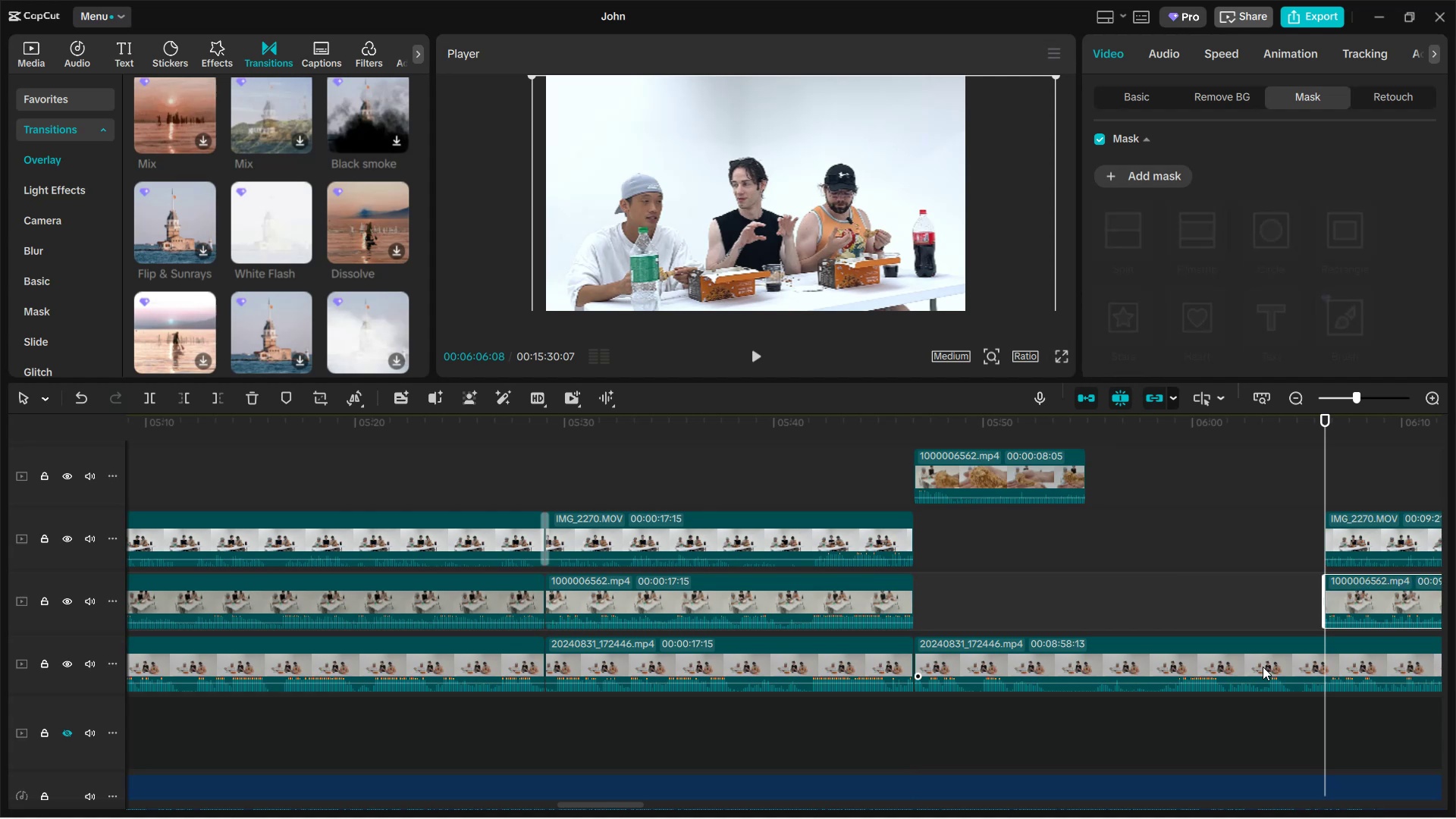 
left_click([1263, 667])
 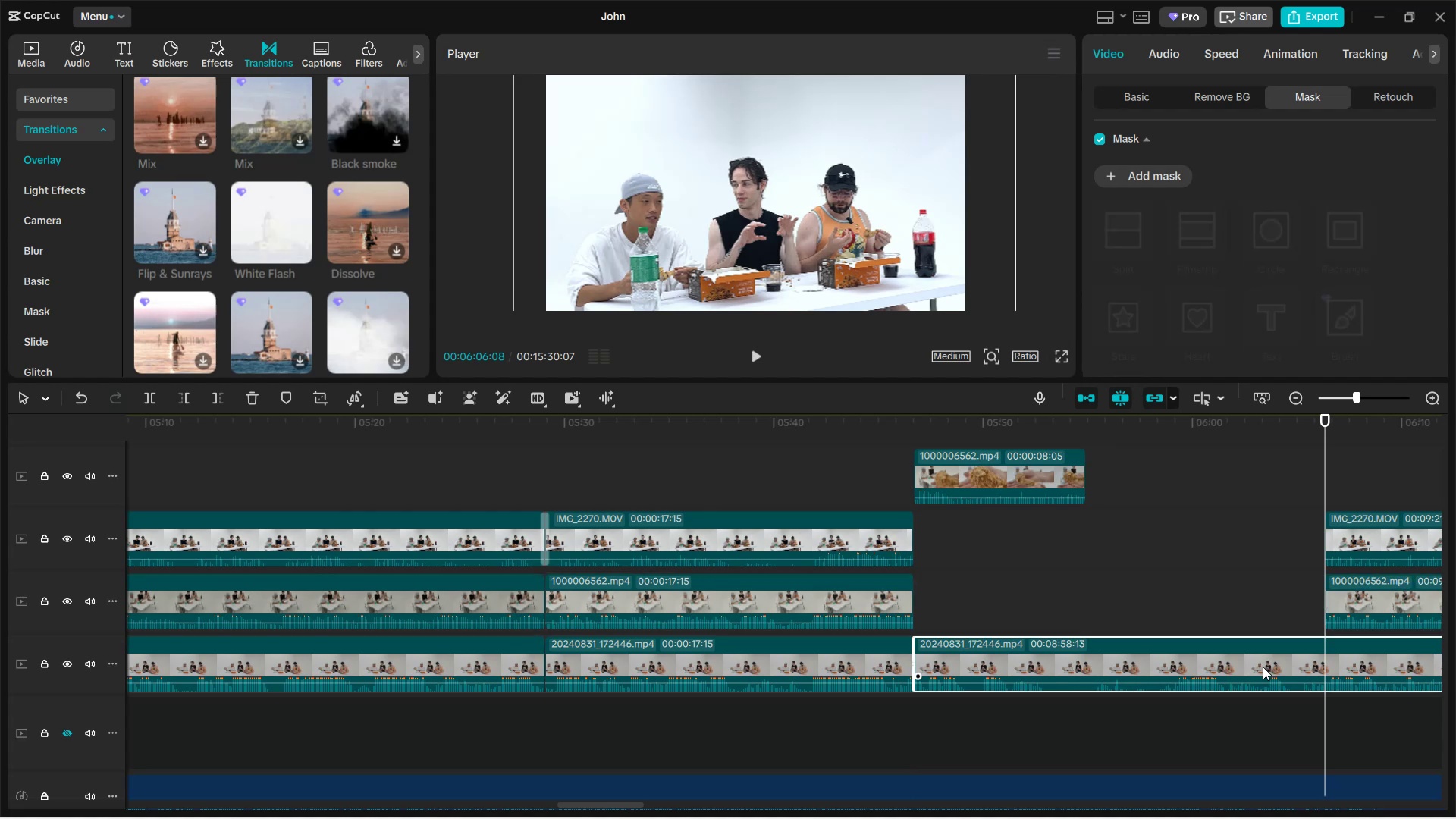 
key(Q)
 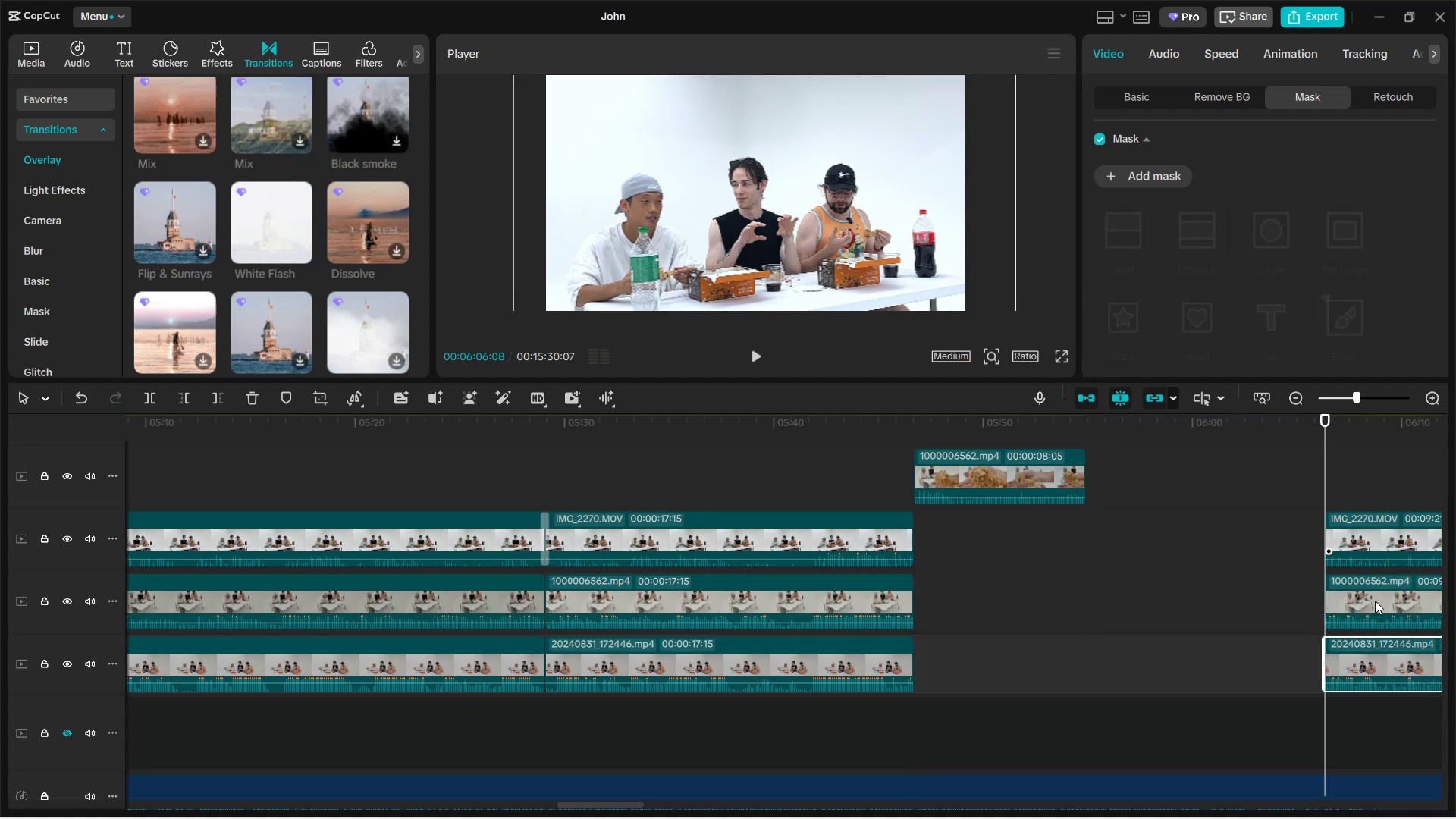 
hold_key(key=ControlLeft, duration=1.61)
 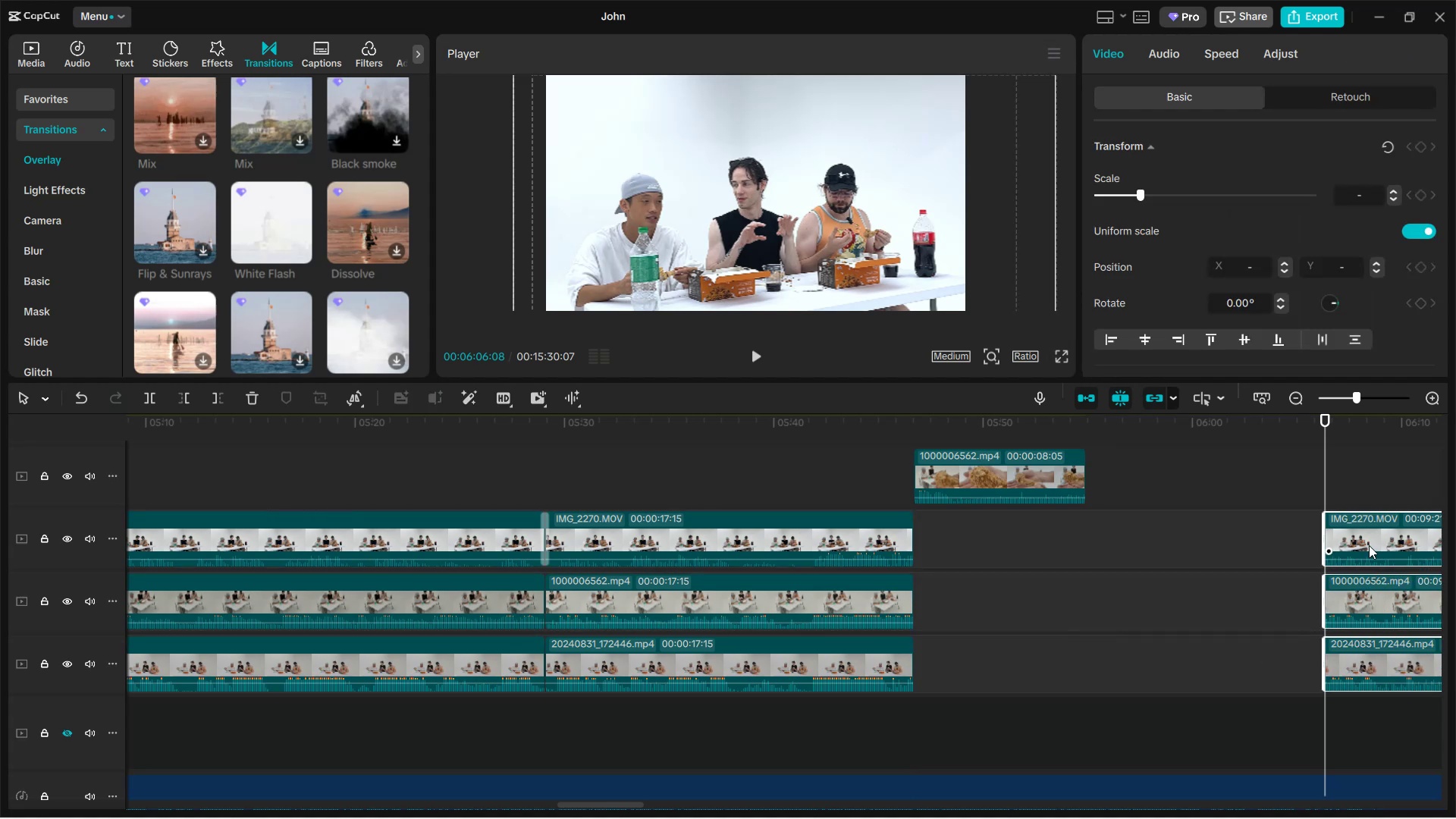 
hold_key(key=ControlLeft, duration=0.57)
 